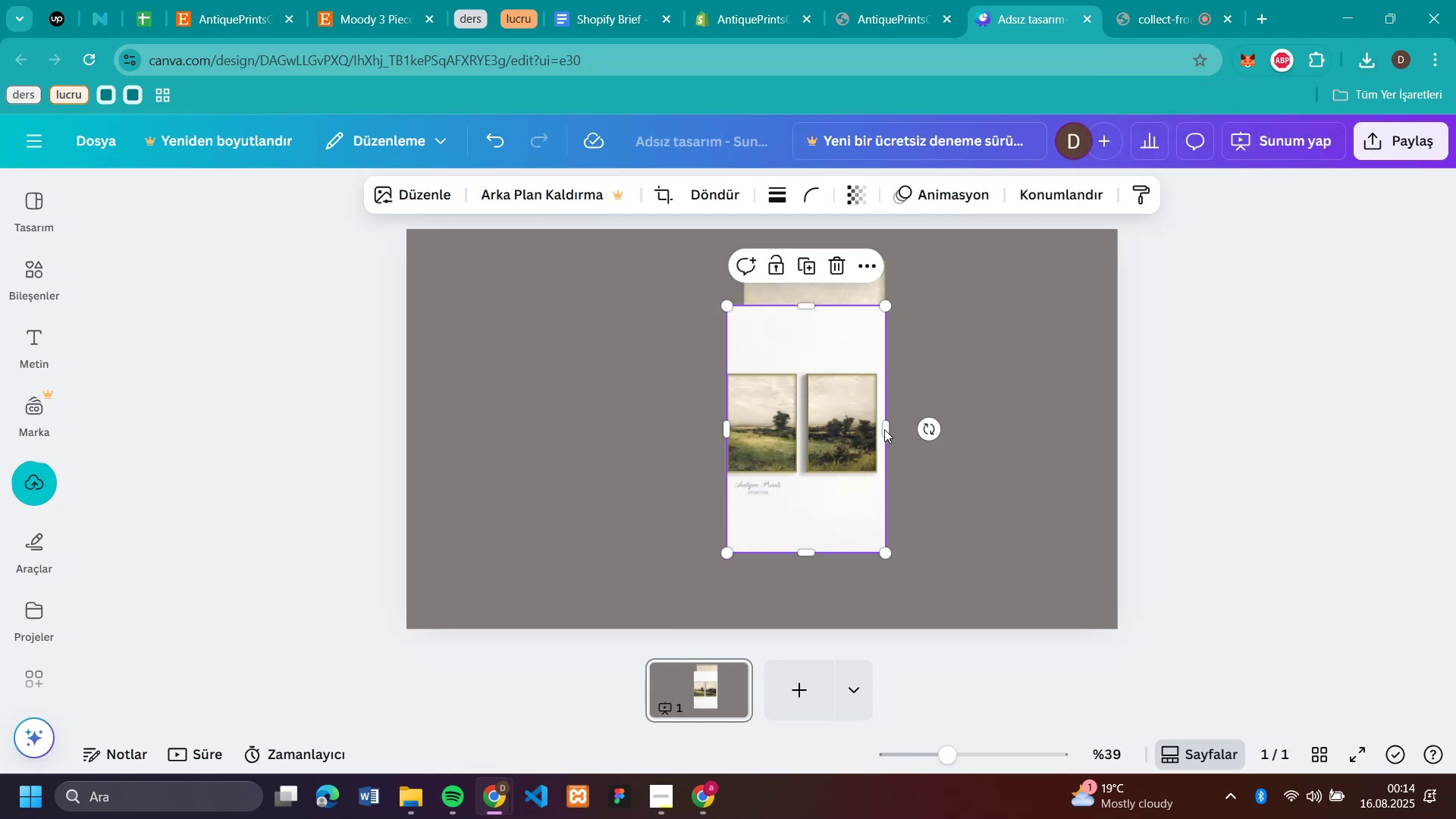 
left_click_drag(start_coordinate=[888, 429], to_coordinate=[798, 439])
 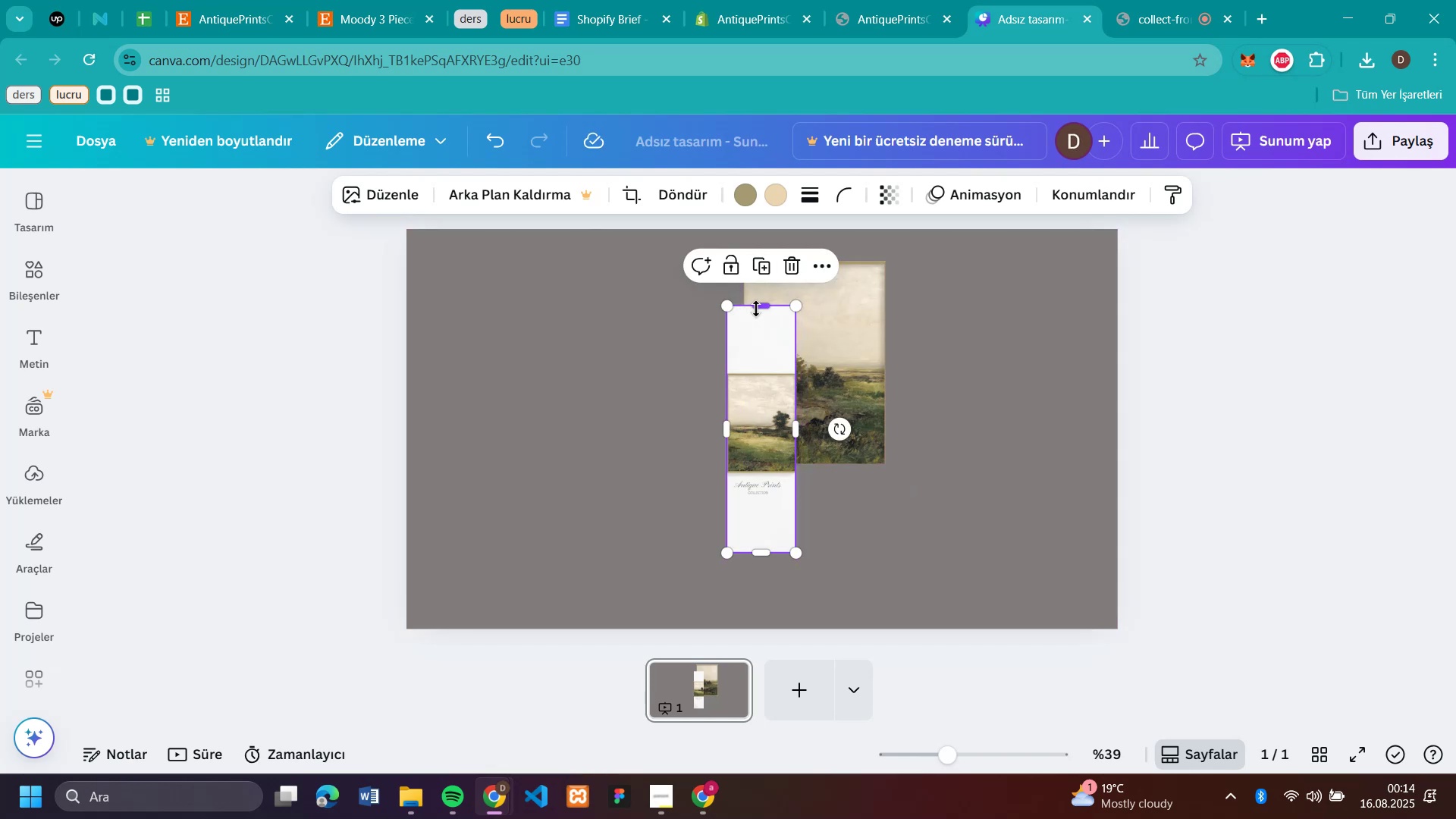 
left_click_drag(start_coordinate=[760, 309], to_coordinate=[761, 375])
 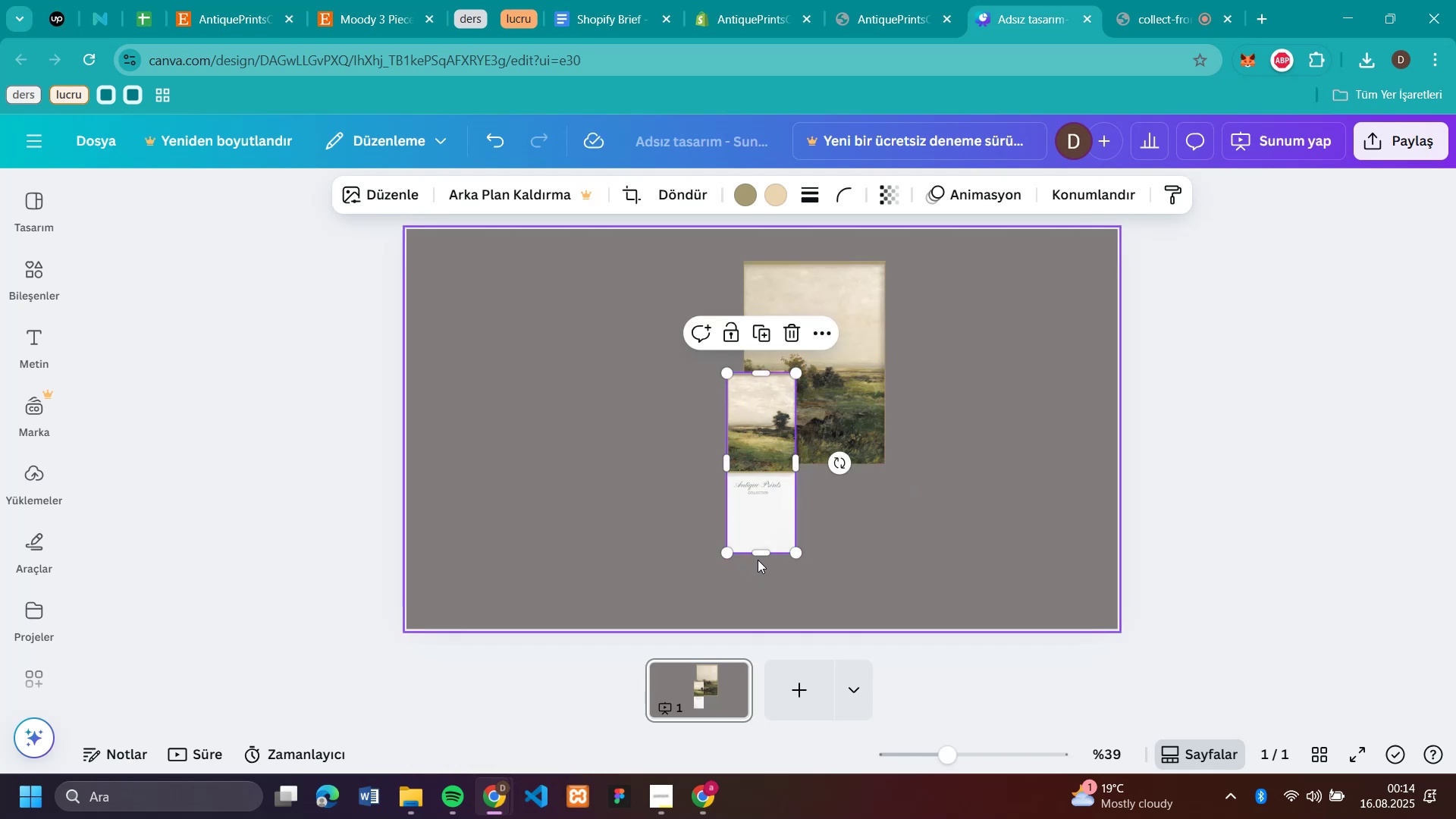 
left_click_drag(start_coordinate=[761, 551], to_coordinate=[778, 469])
 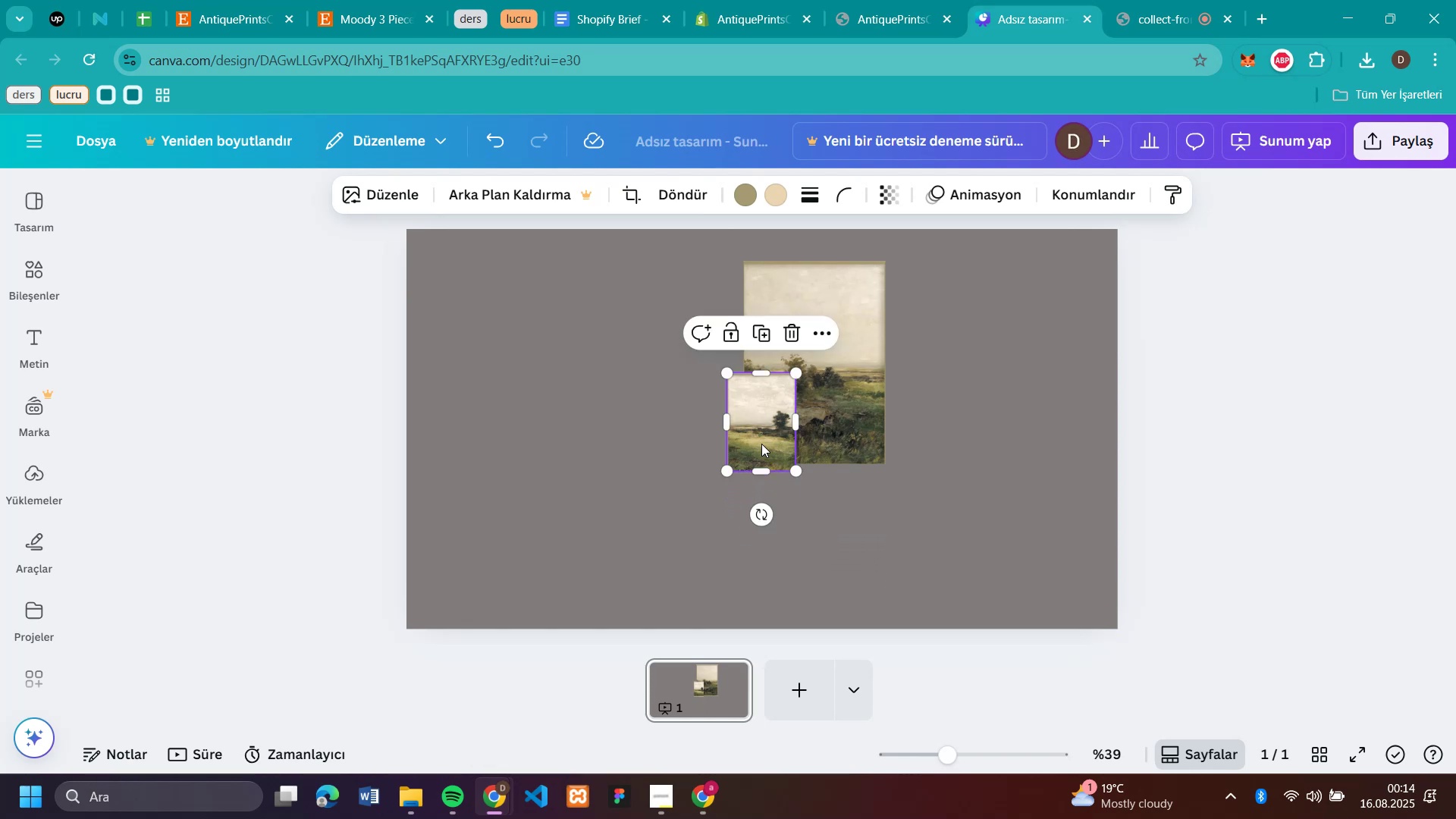 
left_click_drag(start_coordinate=[751, 441], to_coordinate=[962, 329])
 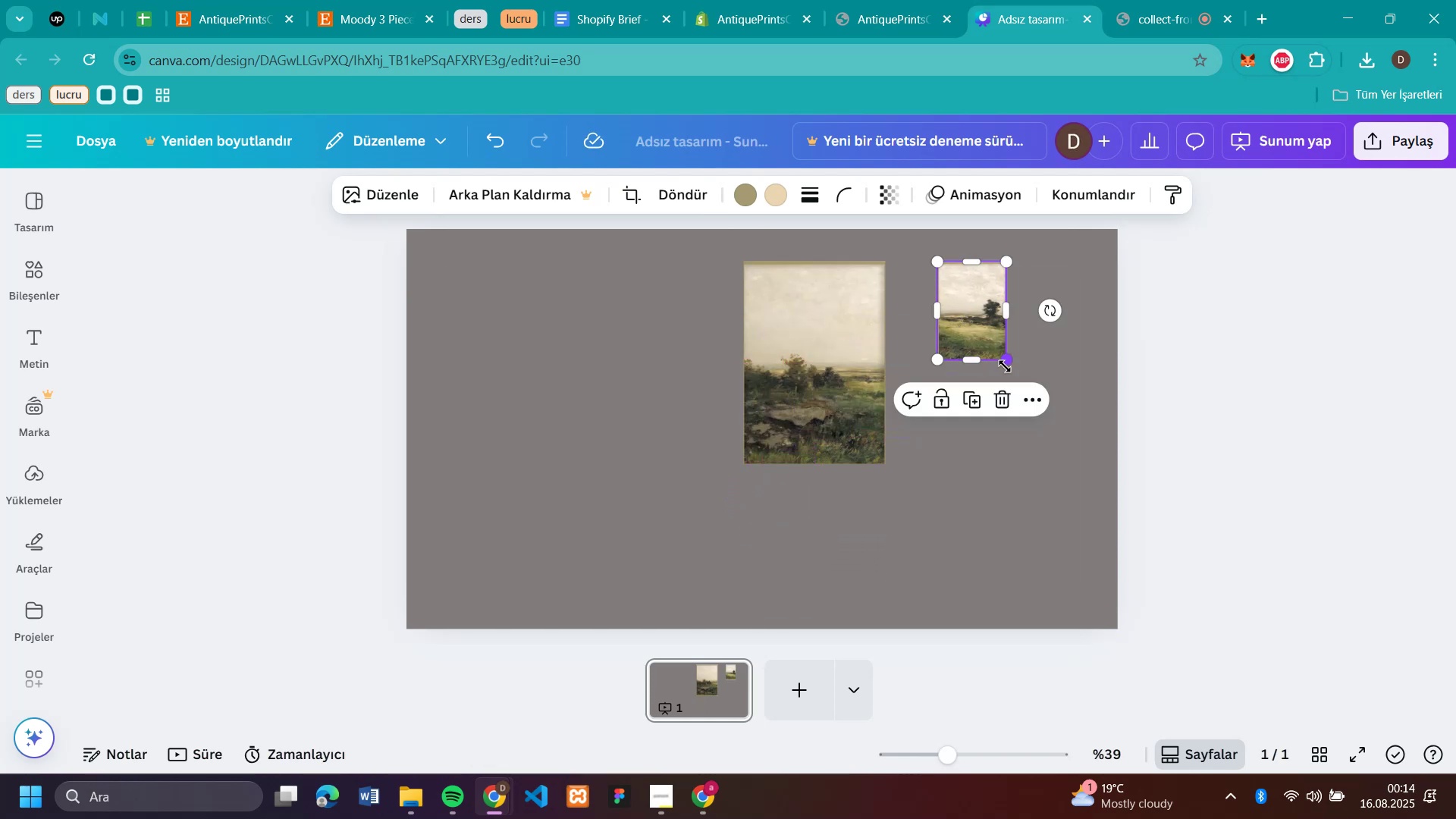 
left_click_drag(start_coordinate=[1009, 359], to_coordinate=[1056, 485])
 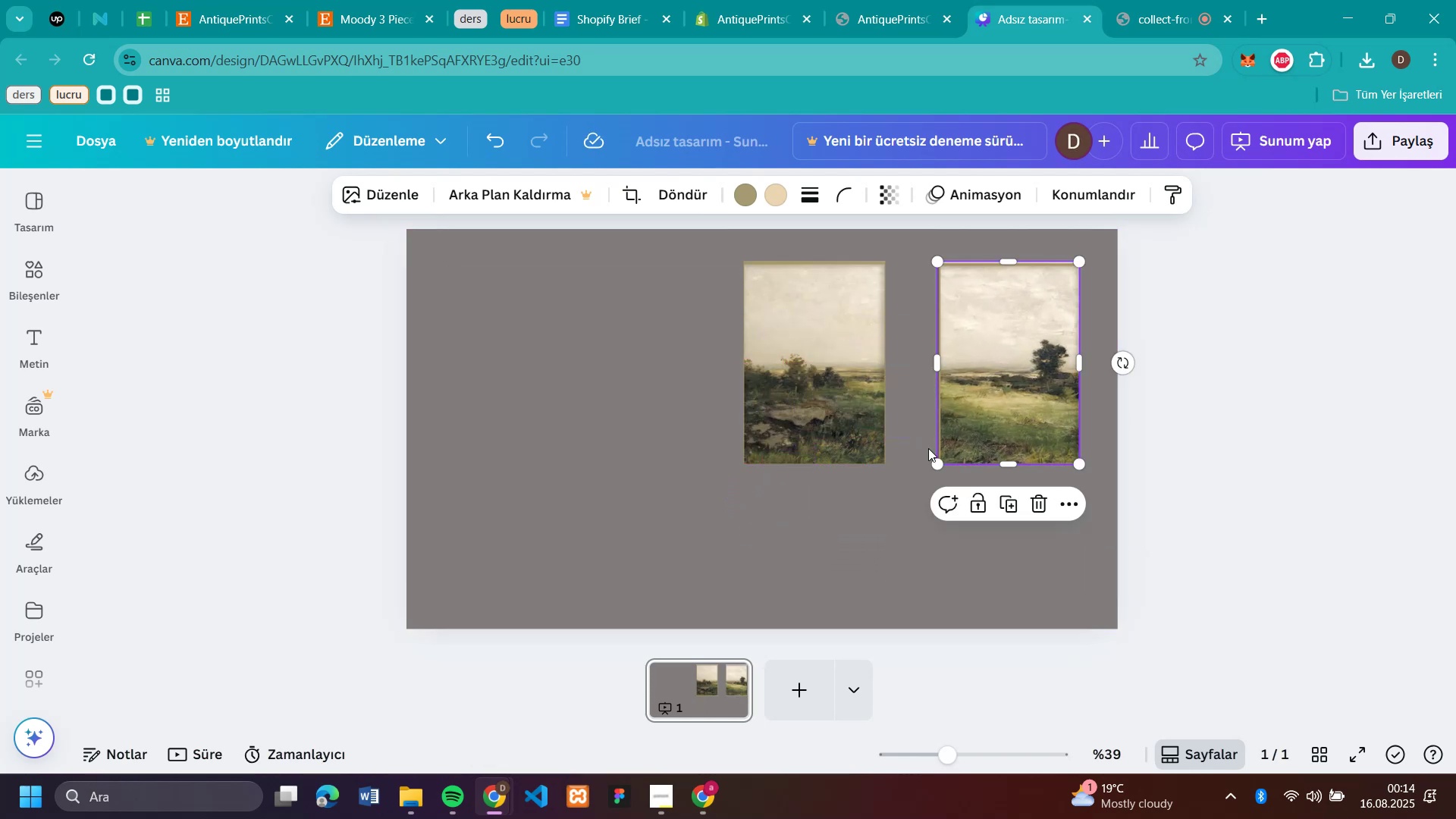 
left_click([832, 572])
 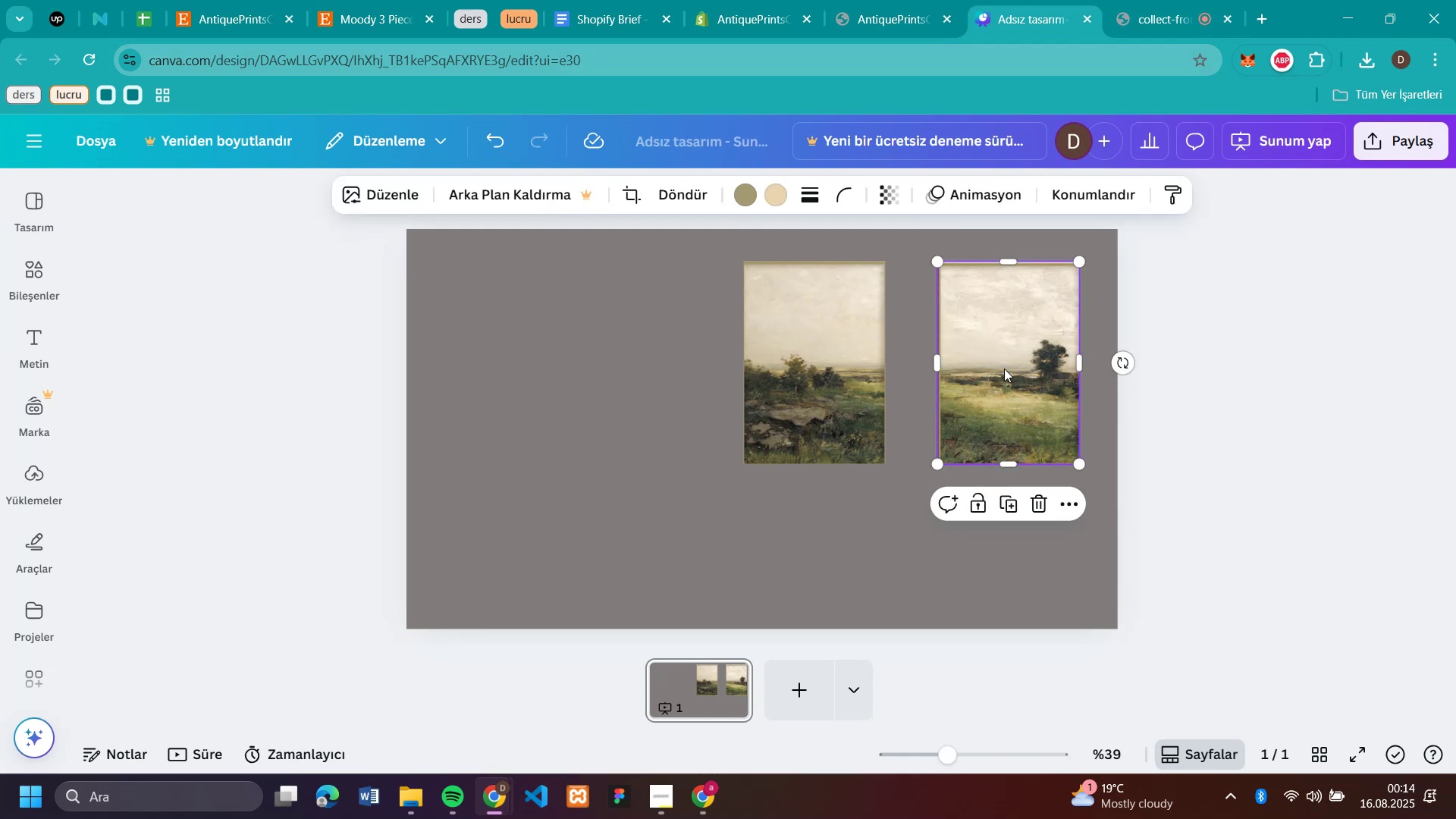 
left_click_drag(start_coordinate=[1014, 263], to_coordinate=[1024, 266])
 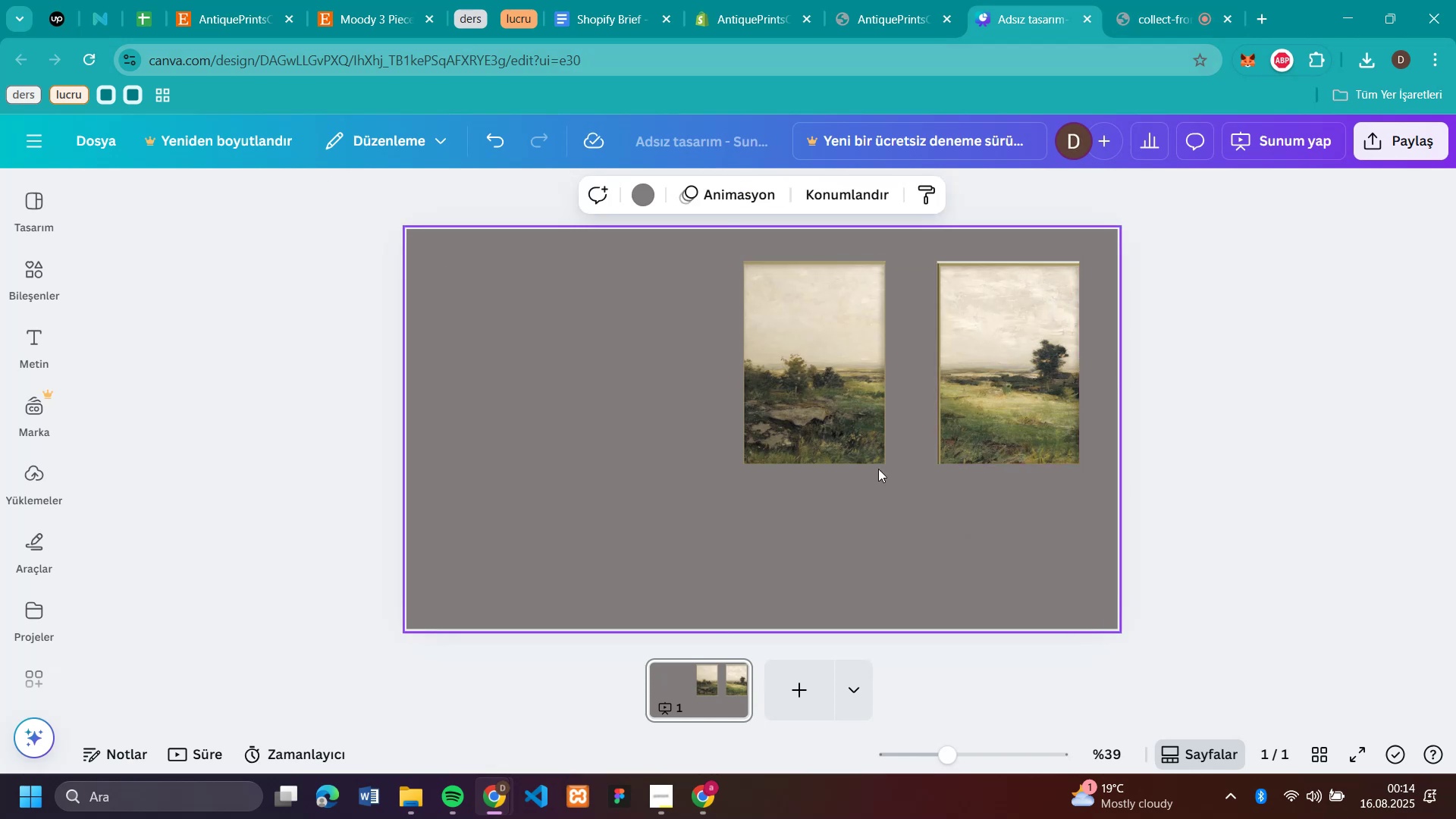 
left_click_drag(start_coordinate=[1028, 362], to_coordinate=[1002, 361])
 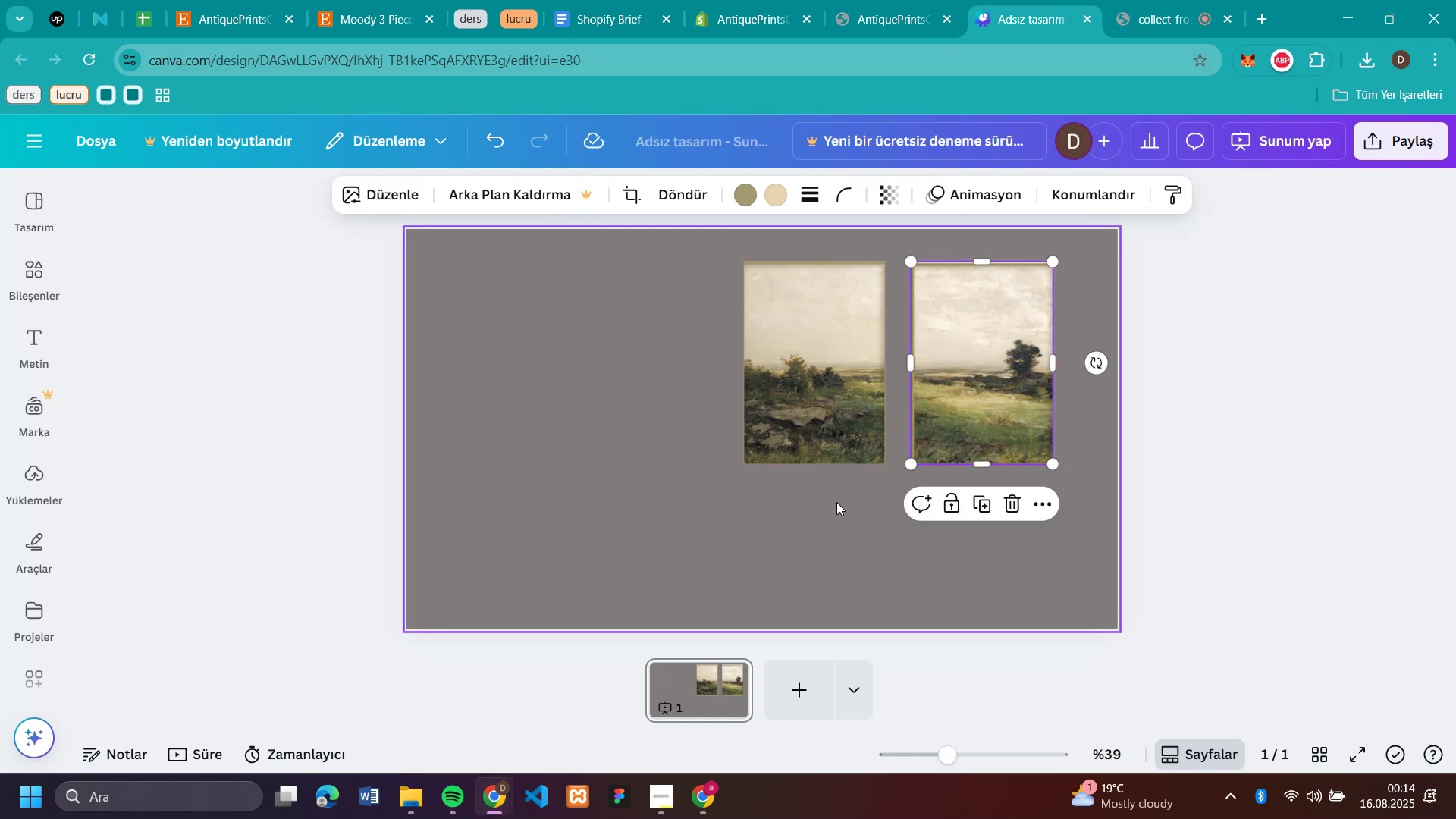 
left_click([836, 502])
 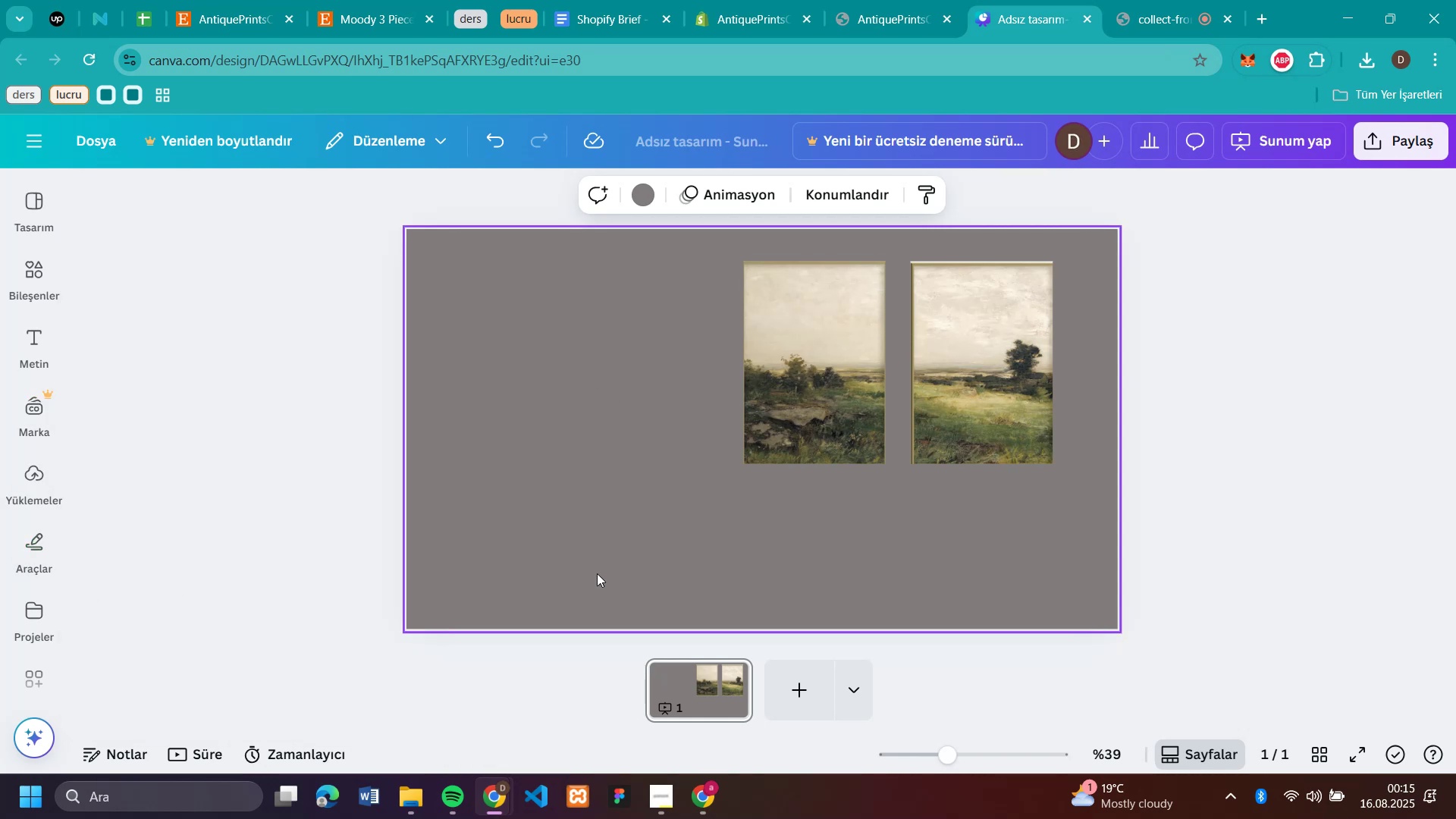 
wait(6.39)
 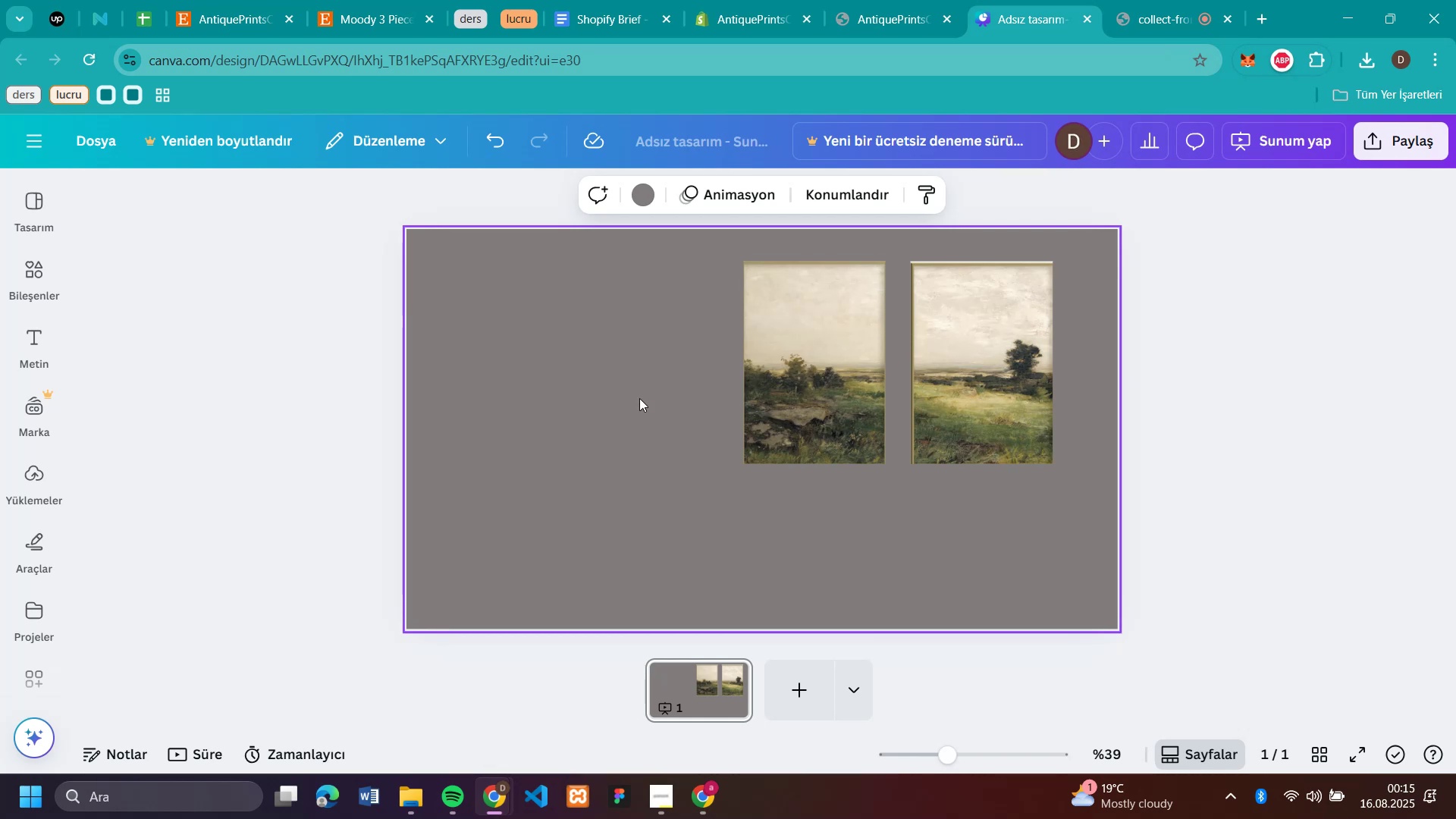 
left_click([208, 16])
 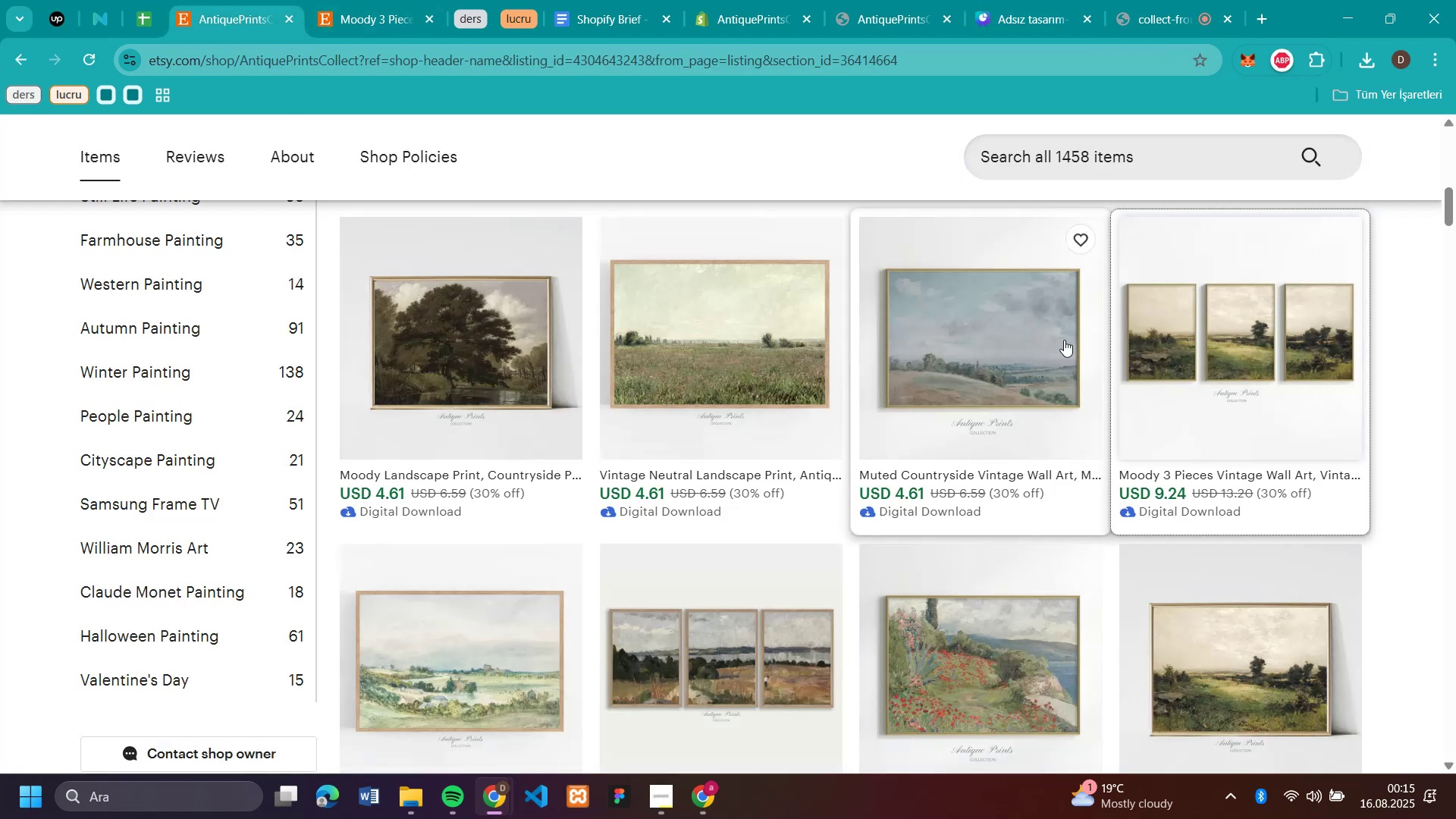 
scroll: coordinate [339, 329], scroll_direction: up, amount: 9.0
 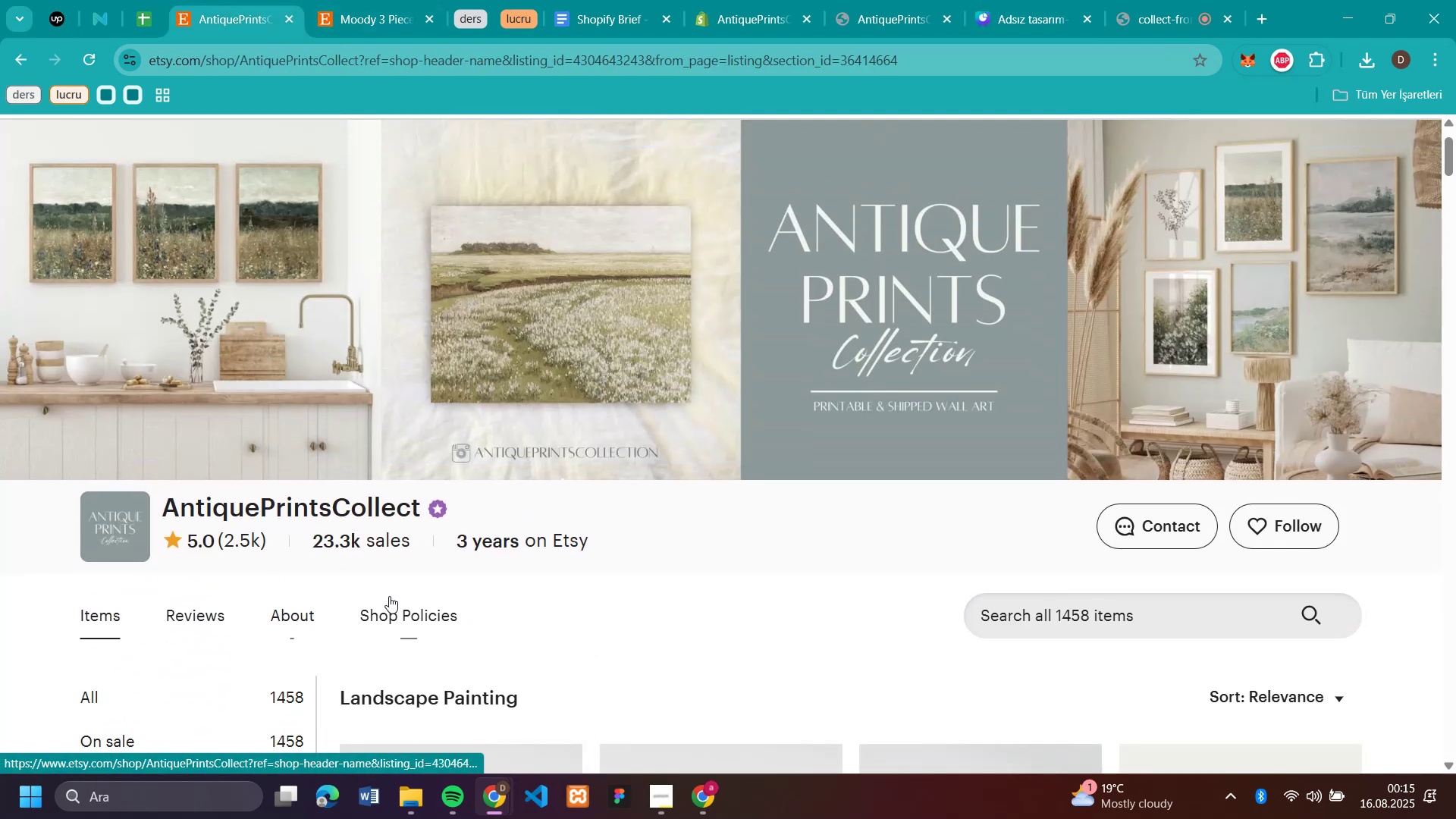 
scroll: coordinate [527, 535], scroll_direction: down, amount: 37.0
 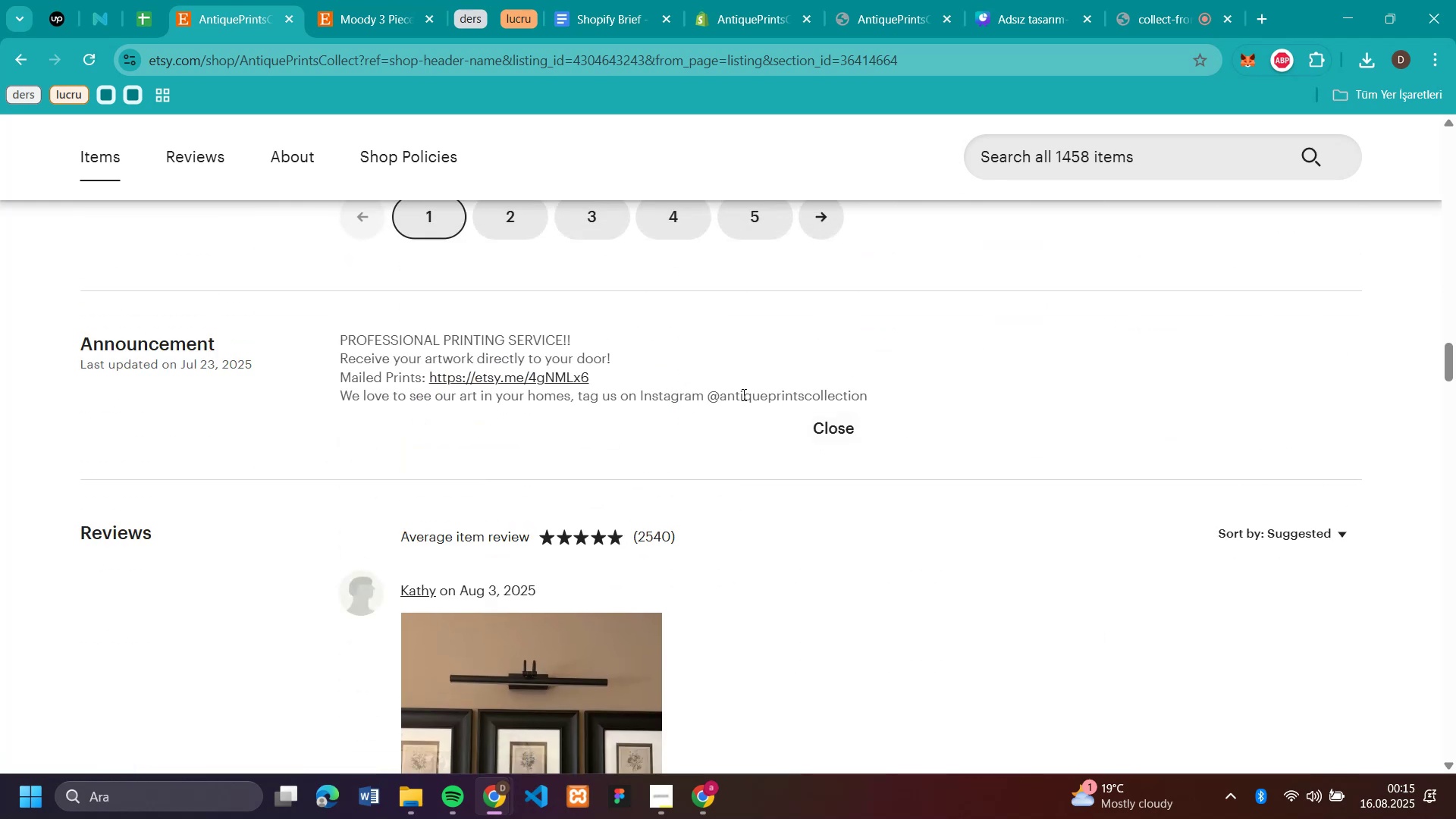 
wait(6.4)
 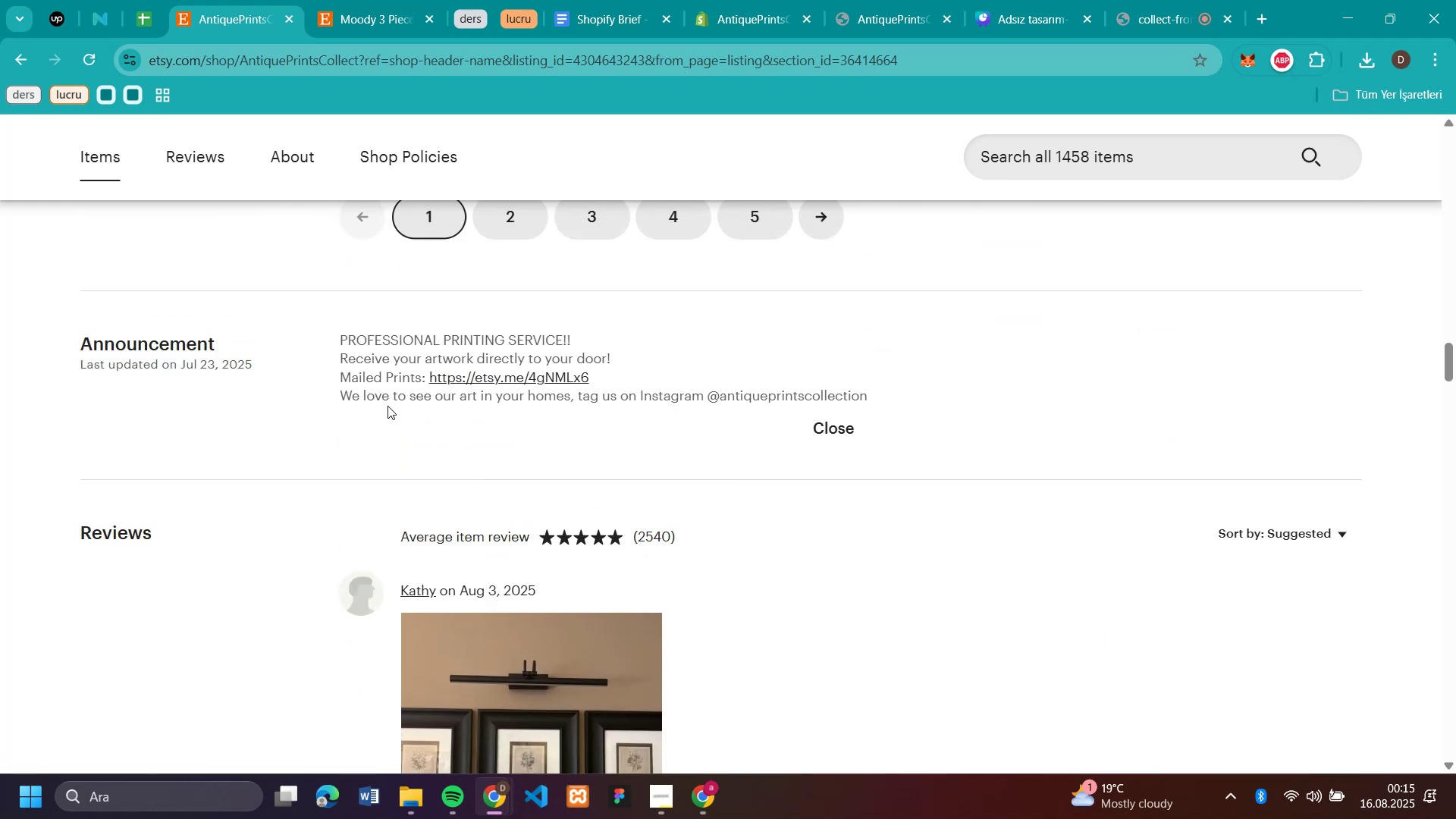 
left_click_drag(start_coordinate=[879, 394], to_coordinate=[709, 403])
 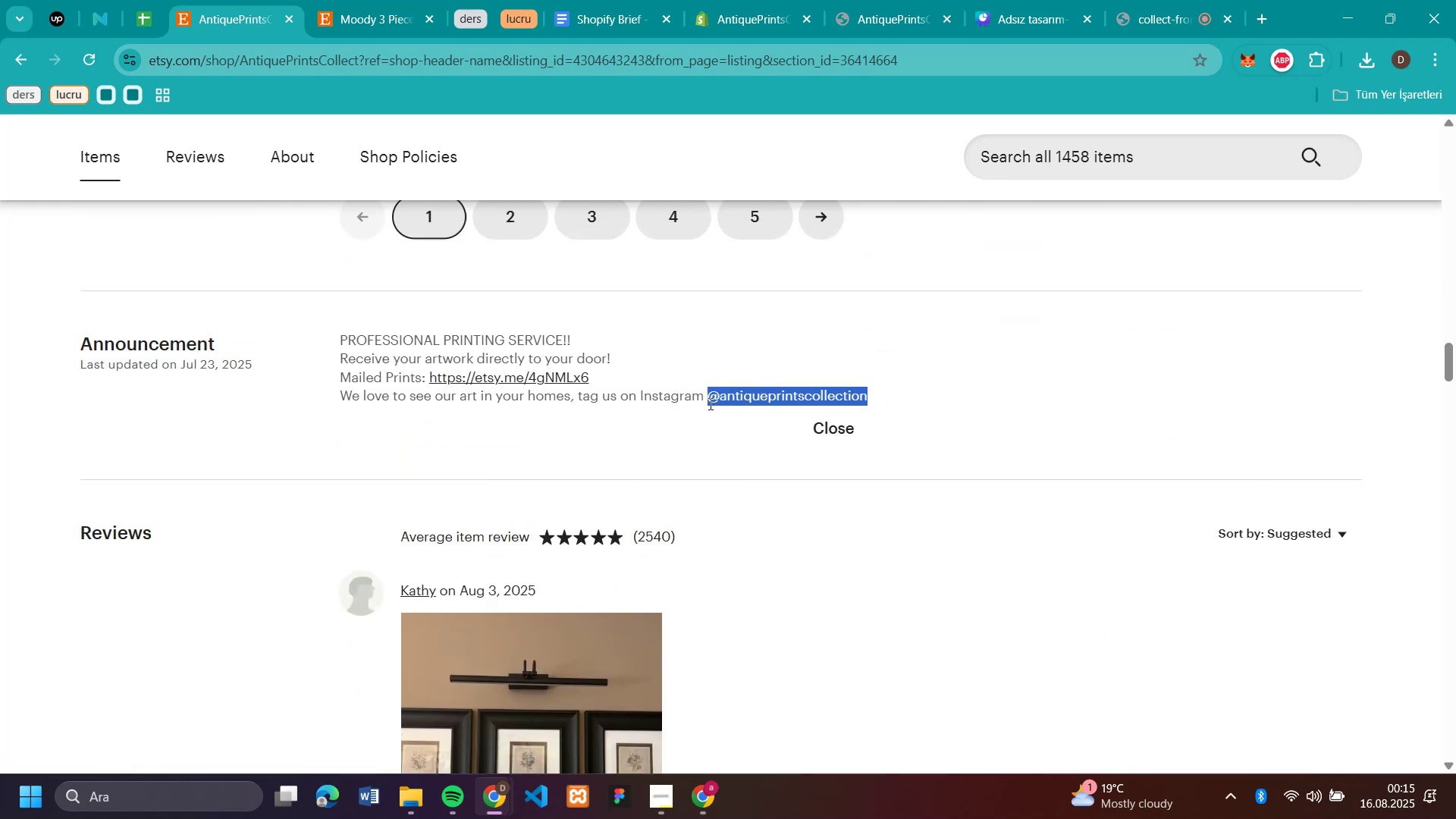 
key(Control+C)
 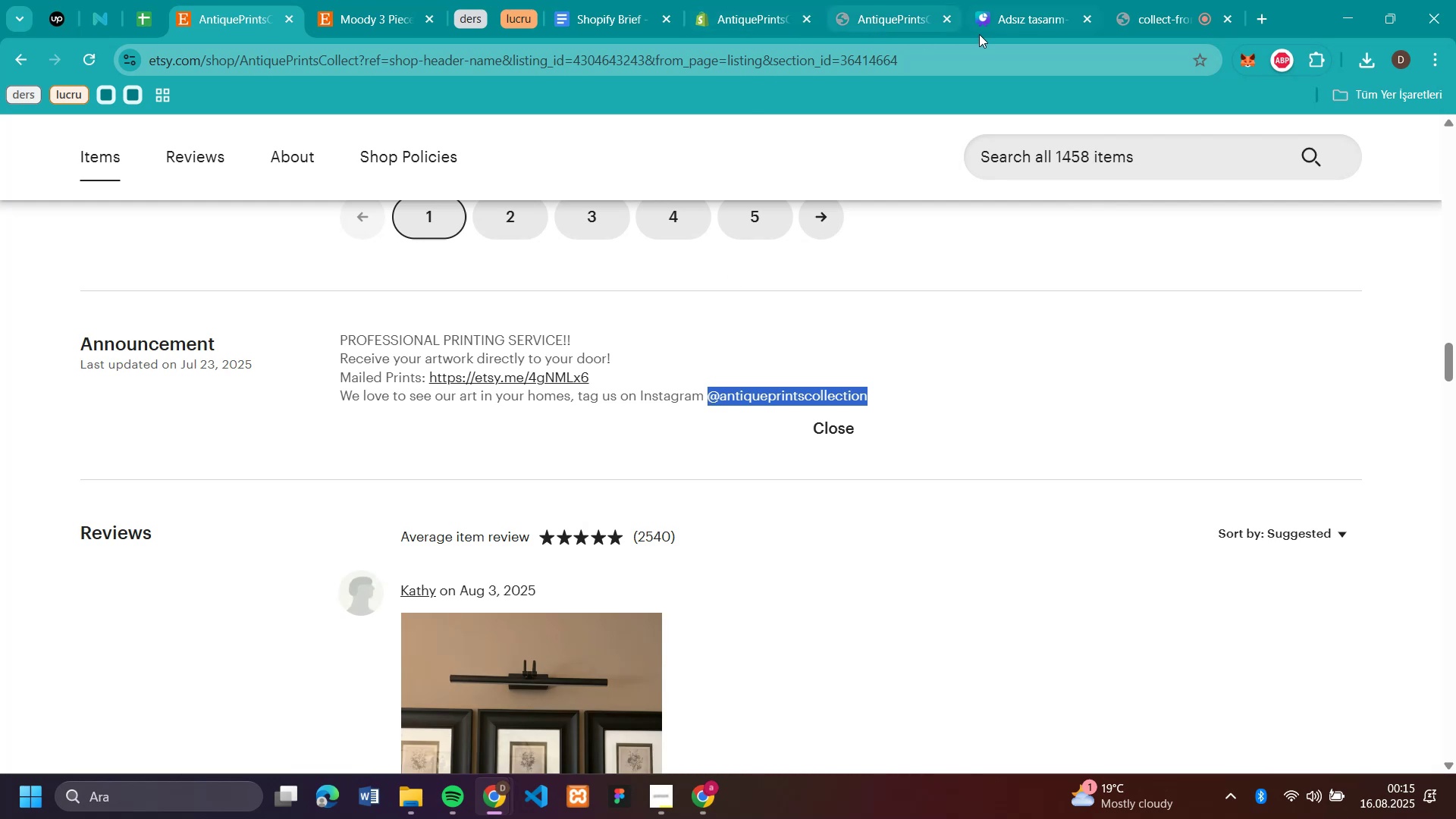 
left_click([1006, 24])
 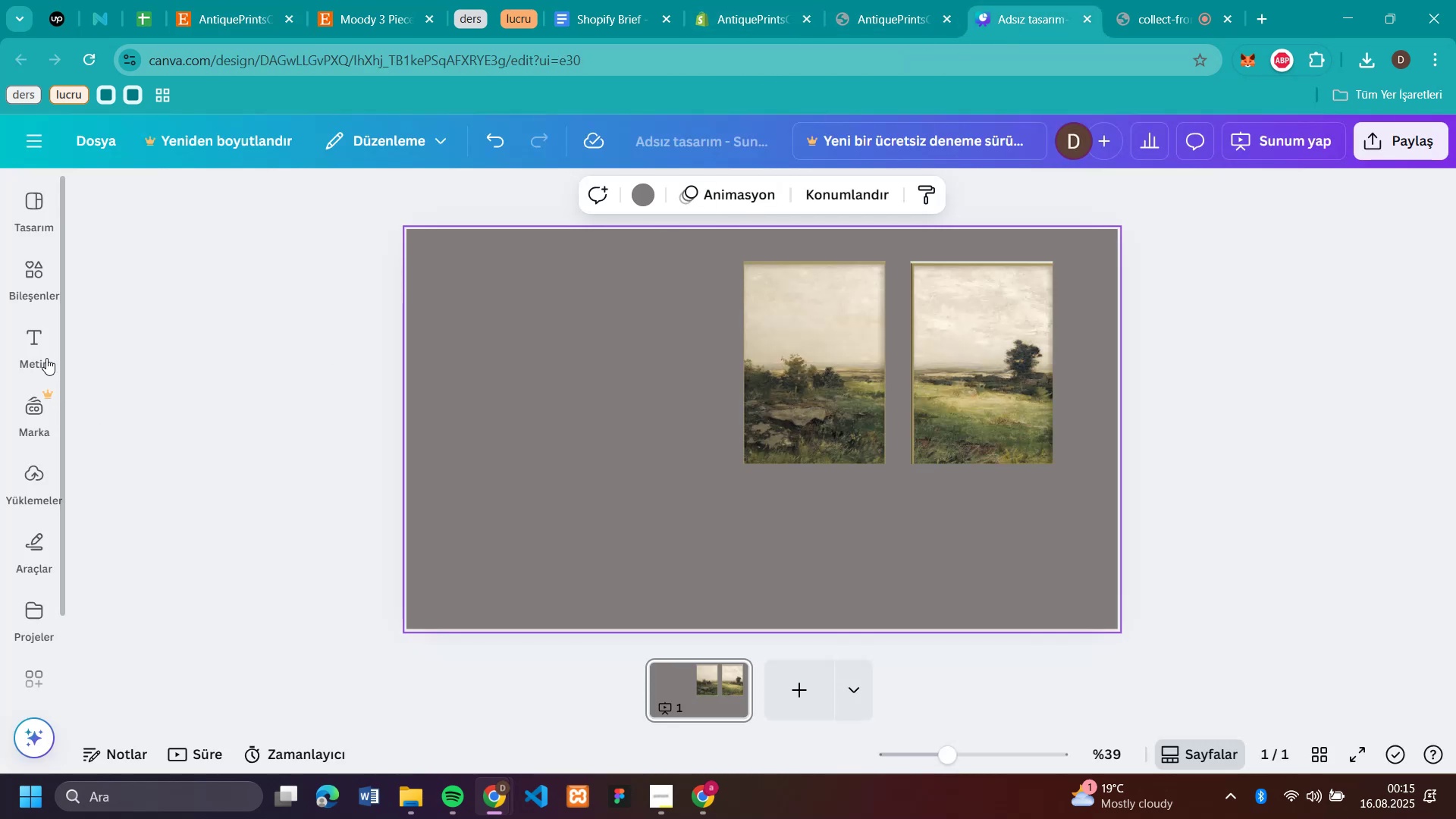 
left_click([45, 356])
 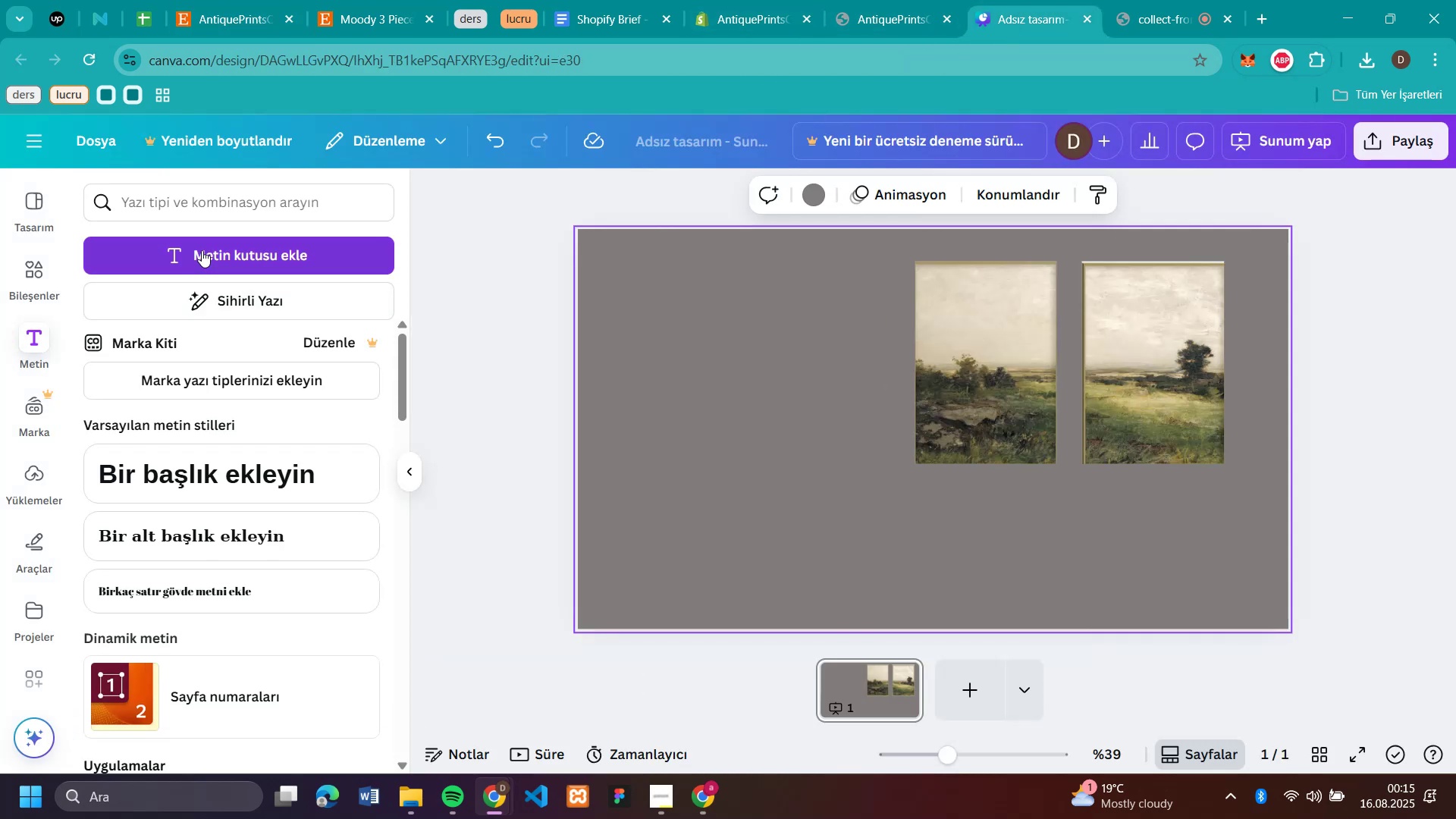 
left_click([202, 250])
 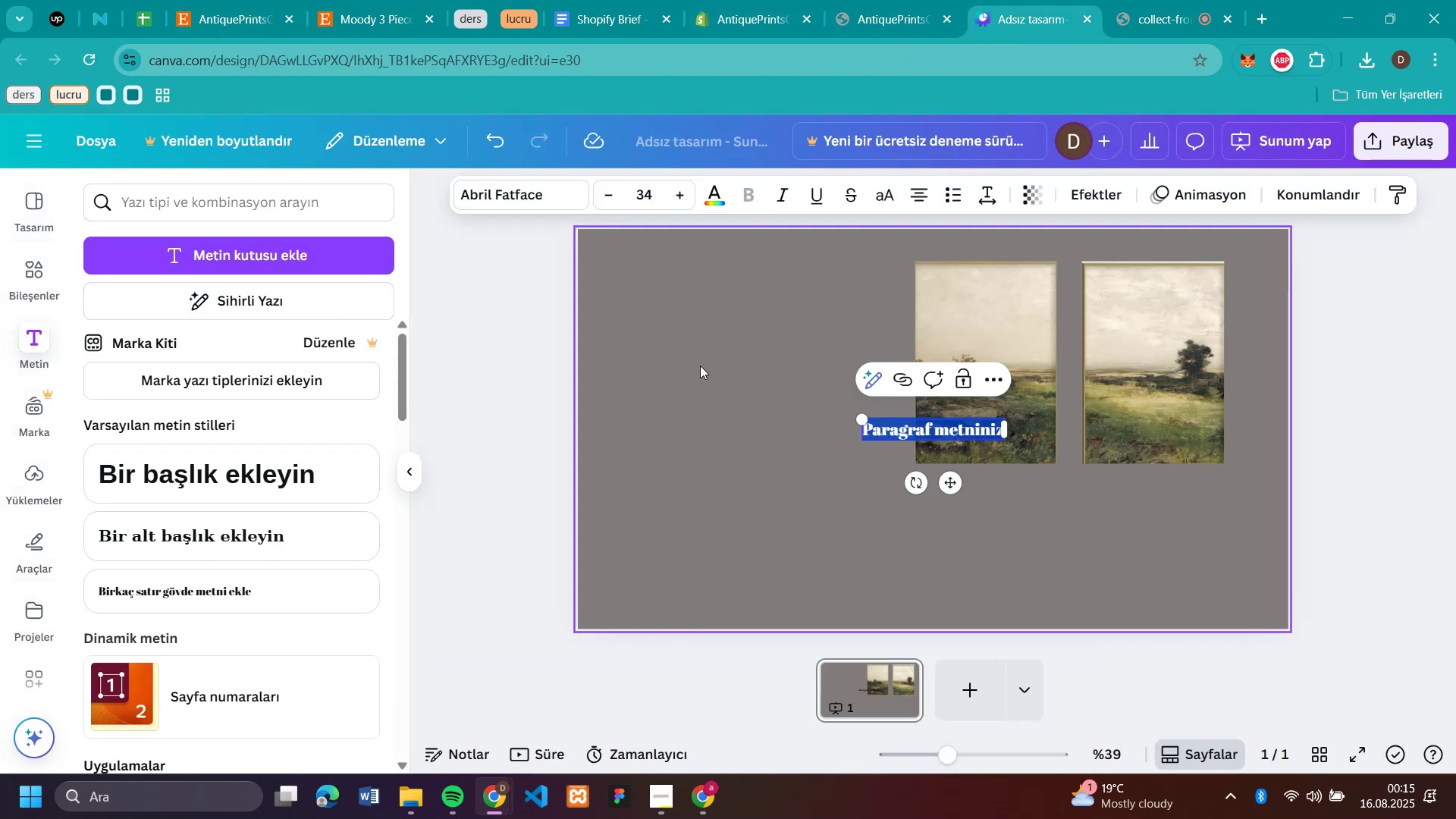 
key(Control+V)
 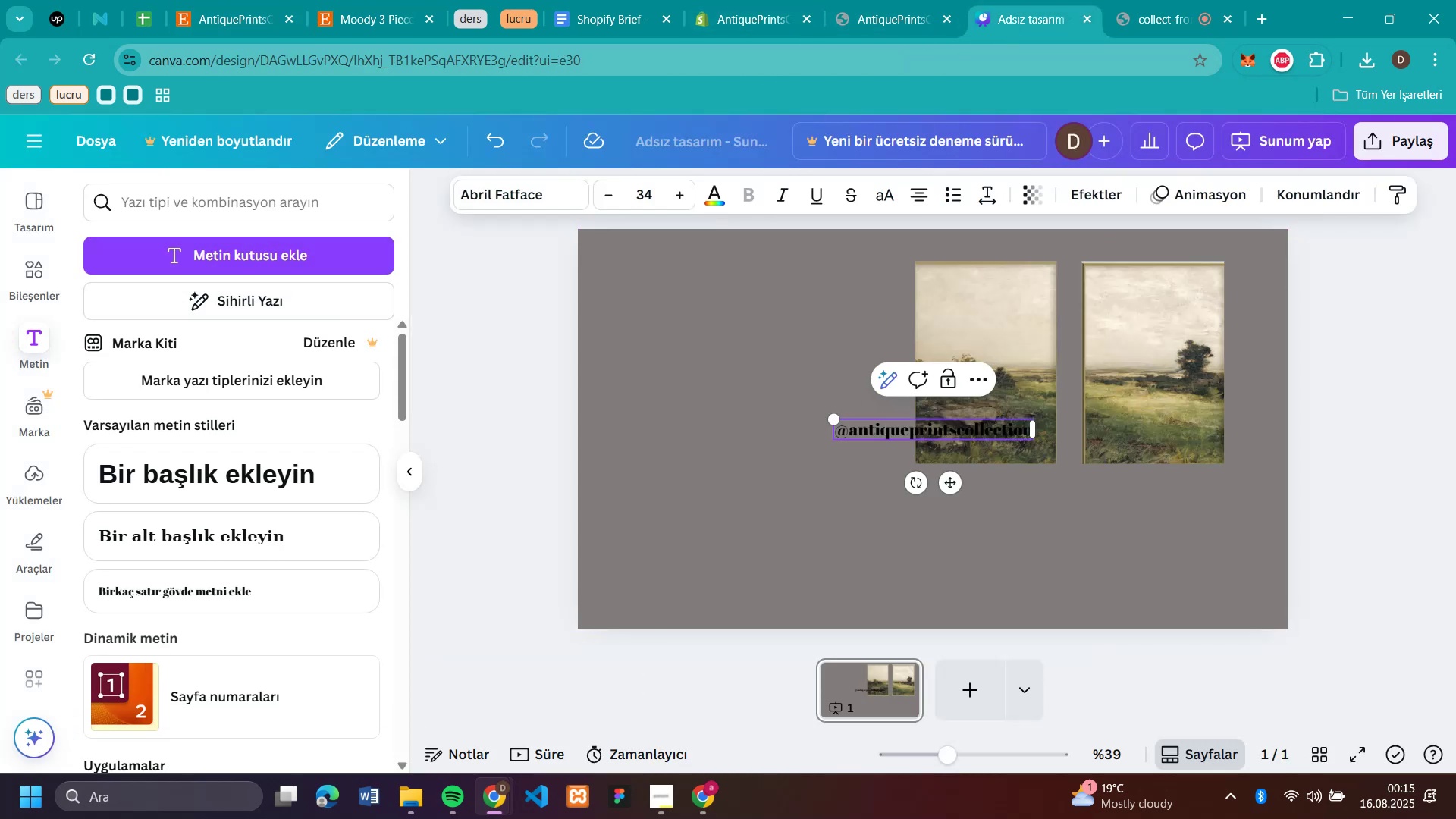 
left_click([777, 470])
 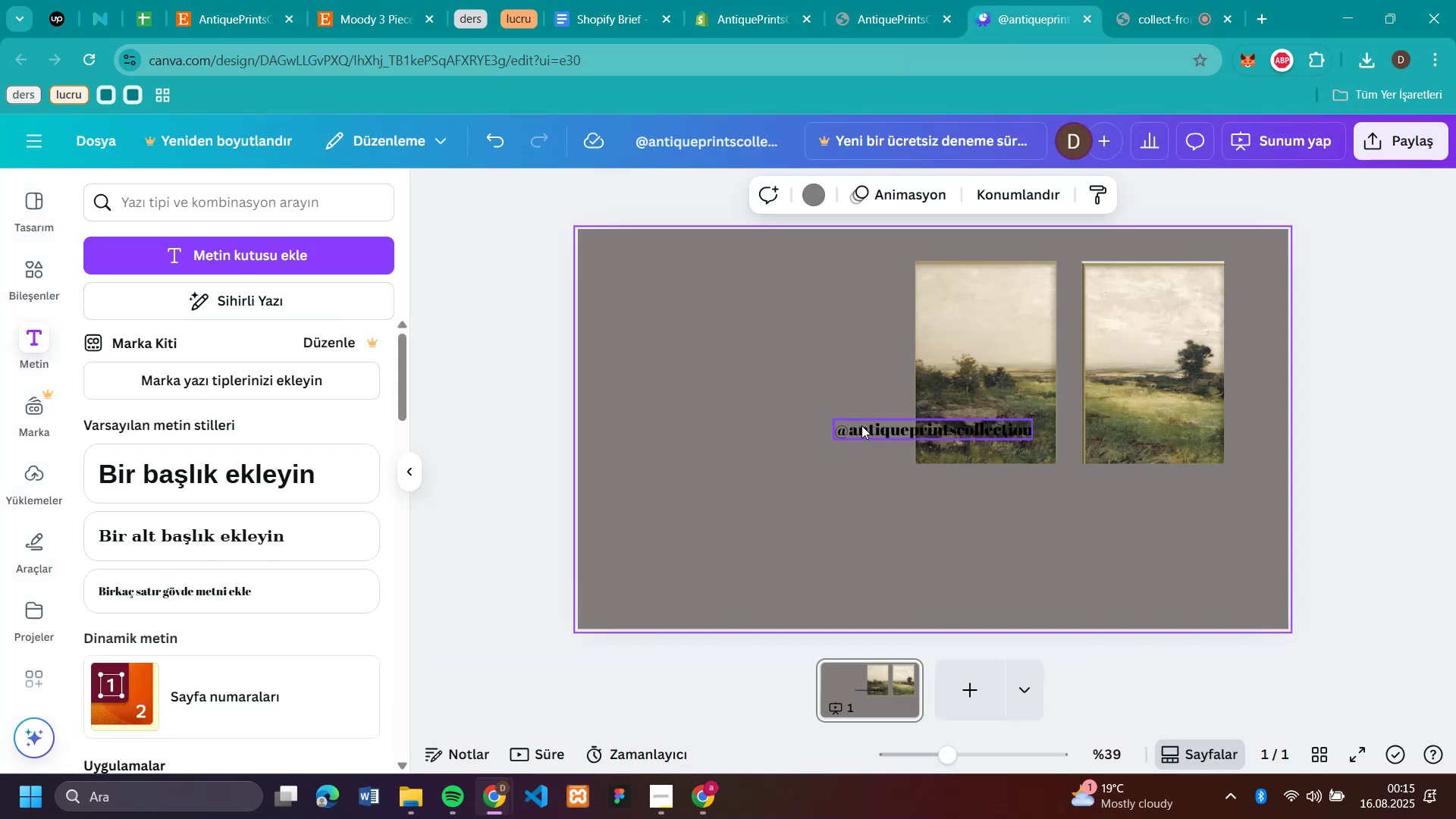 
left_click([861, 425])
 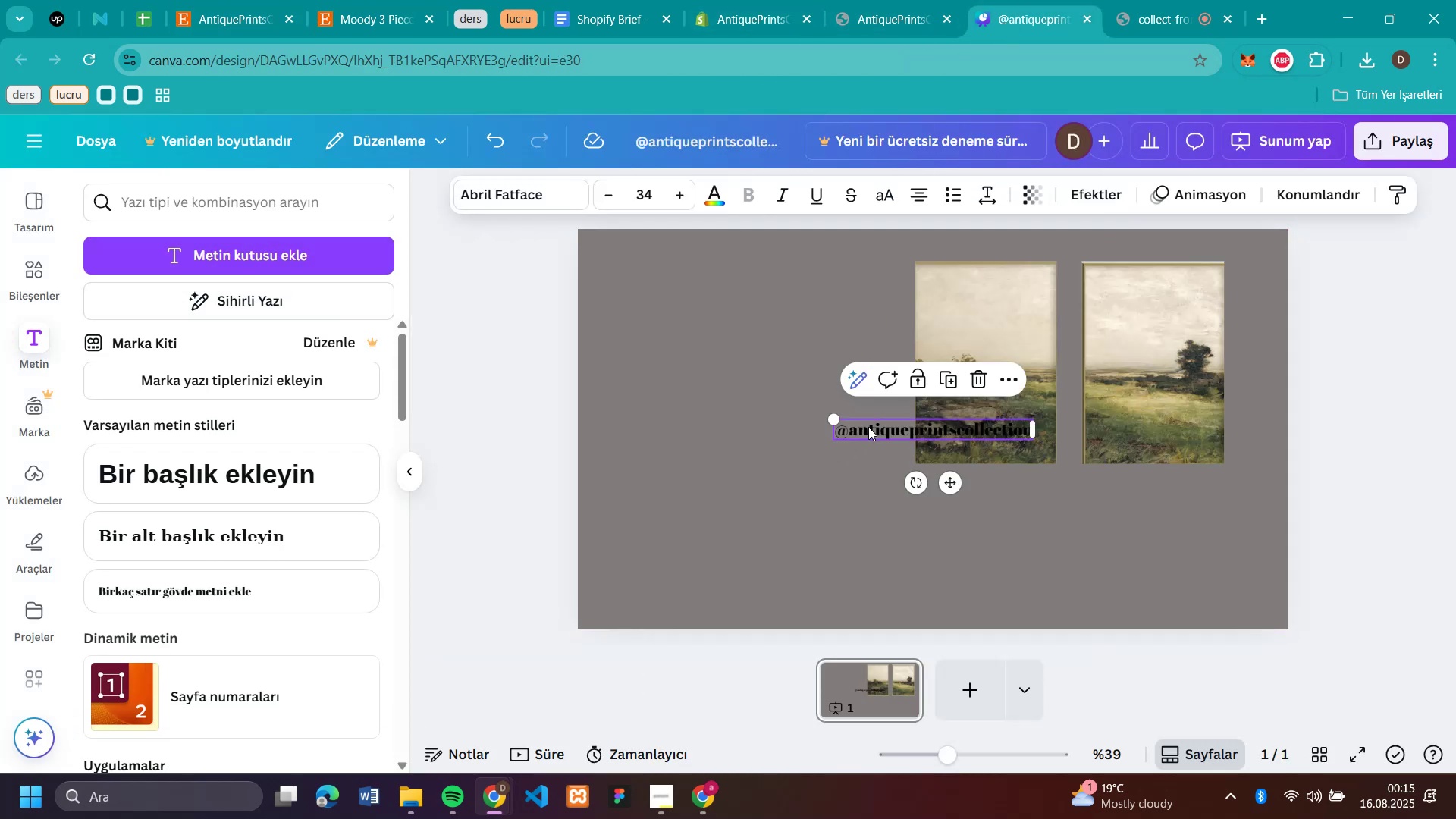 
double_click([871, 428])
 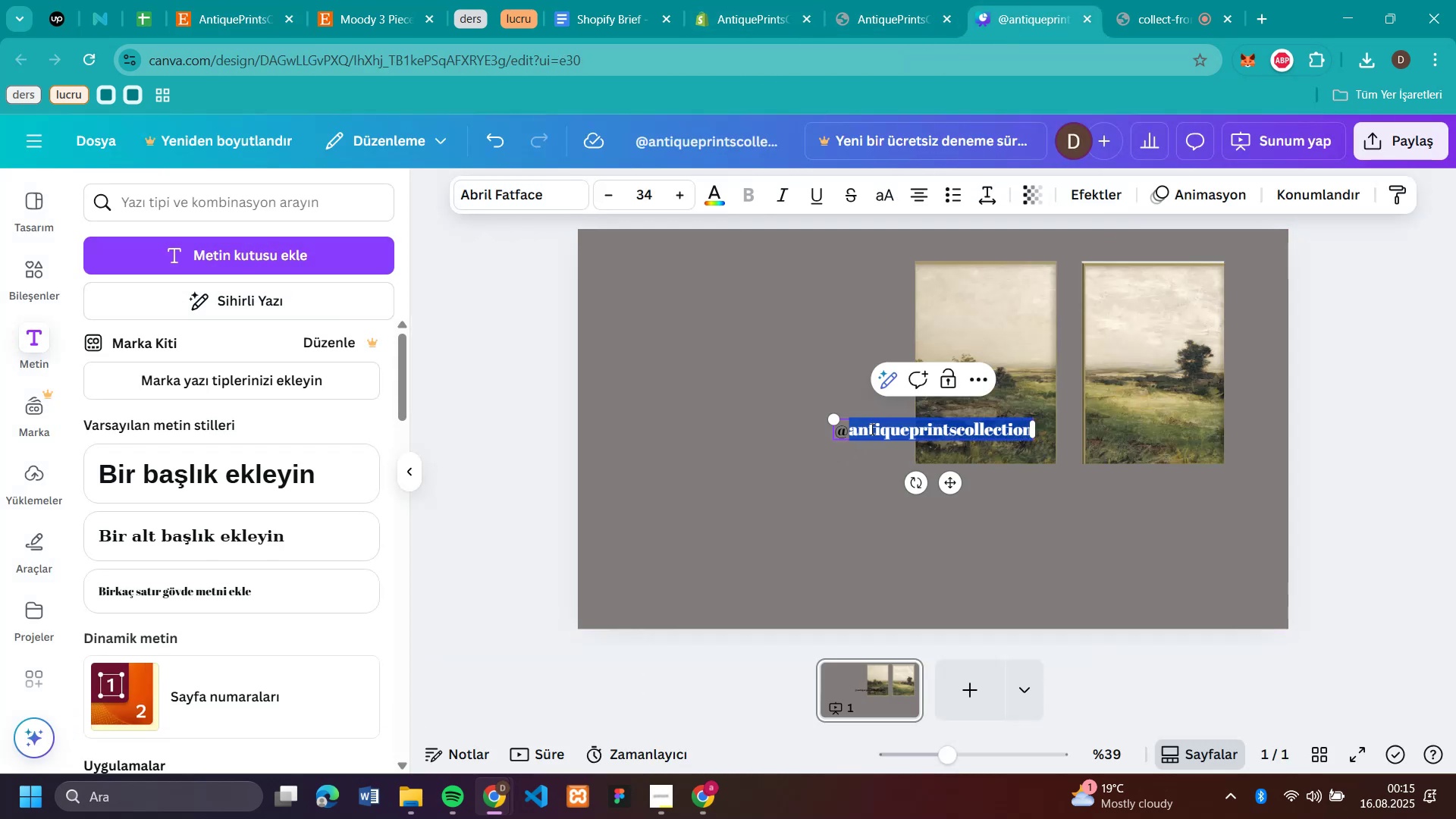 
triple_click([871, 428])
 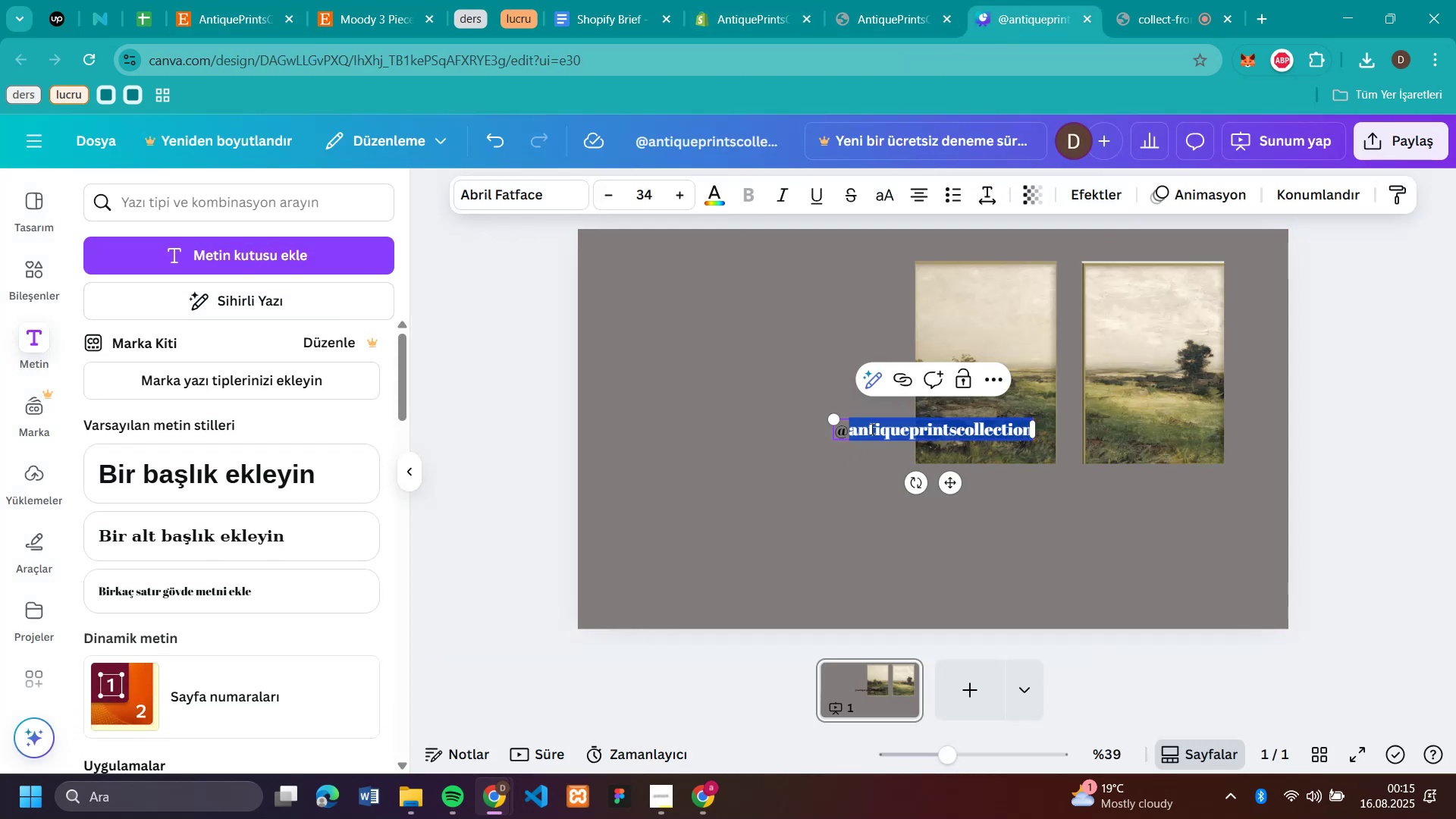 
triple_click([871, 428])
 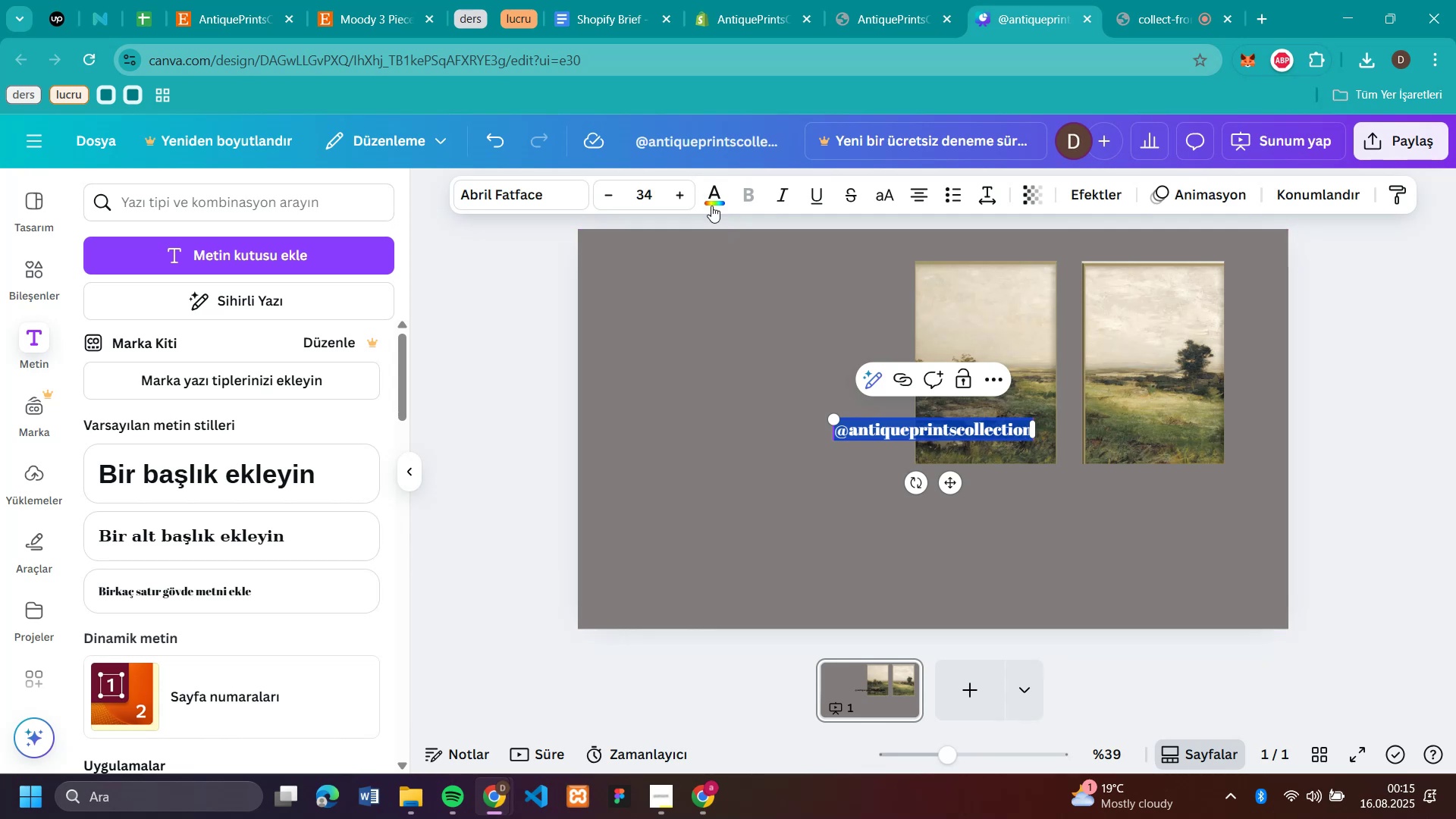 
left_click([711, 203])
 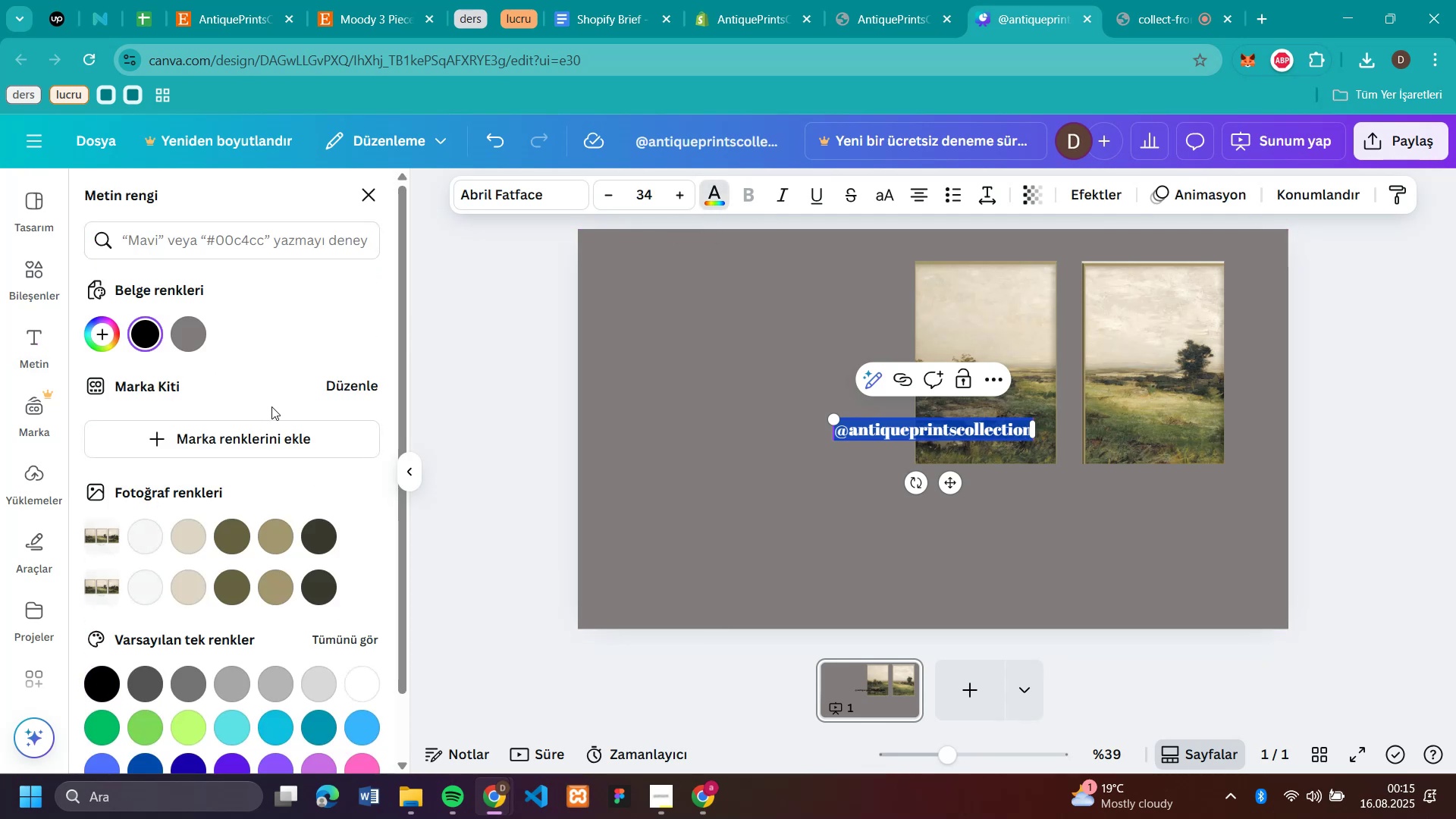 
mouse_move([184, 551])
 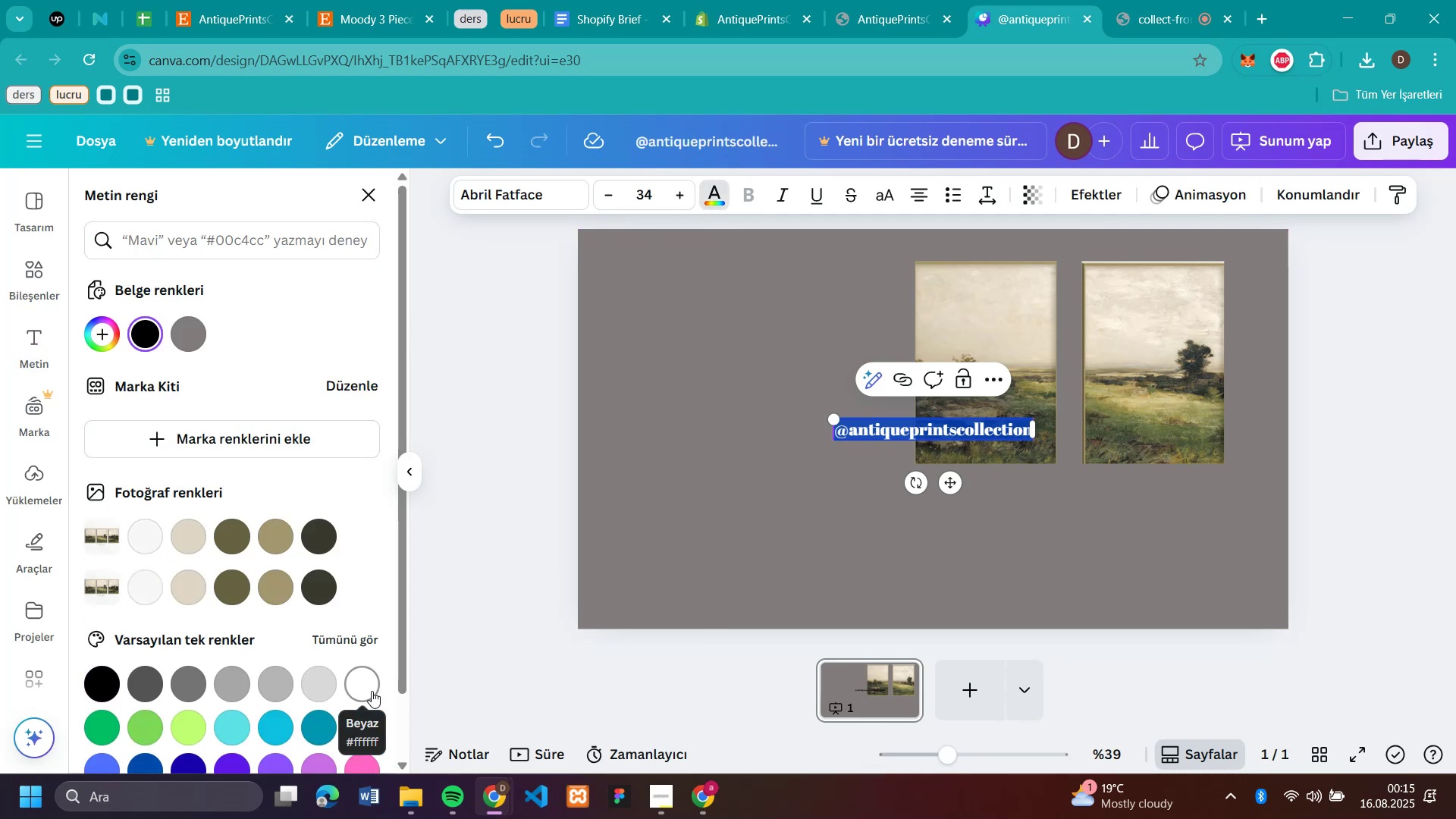 
left_click([372, 691])
 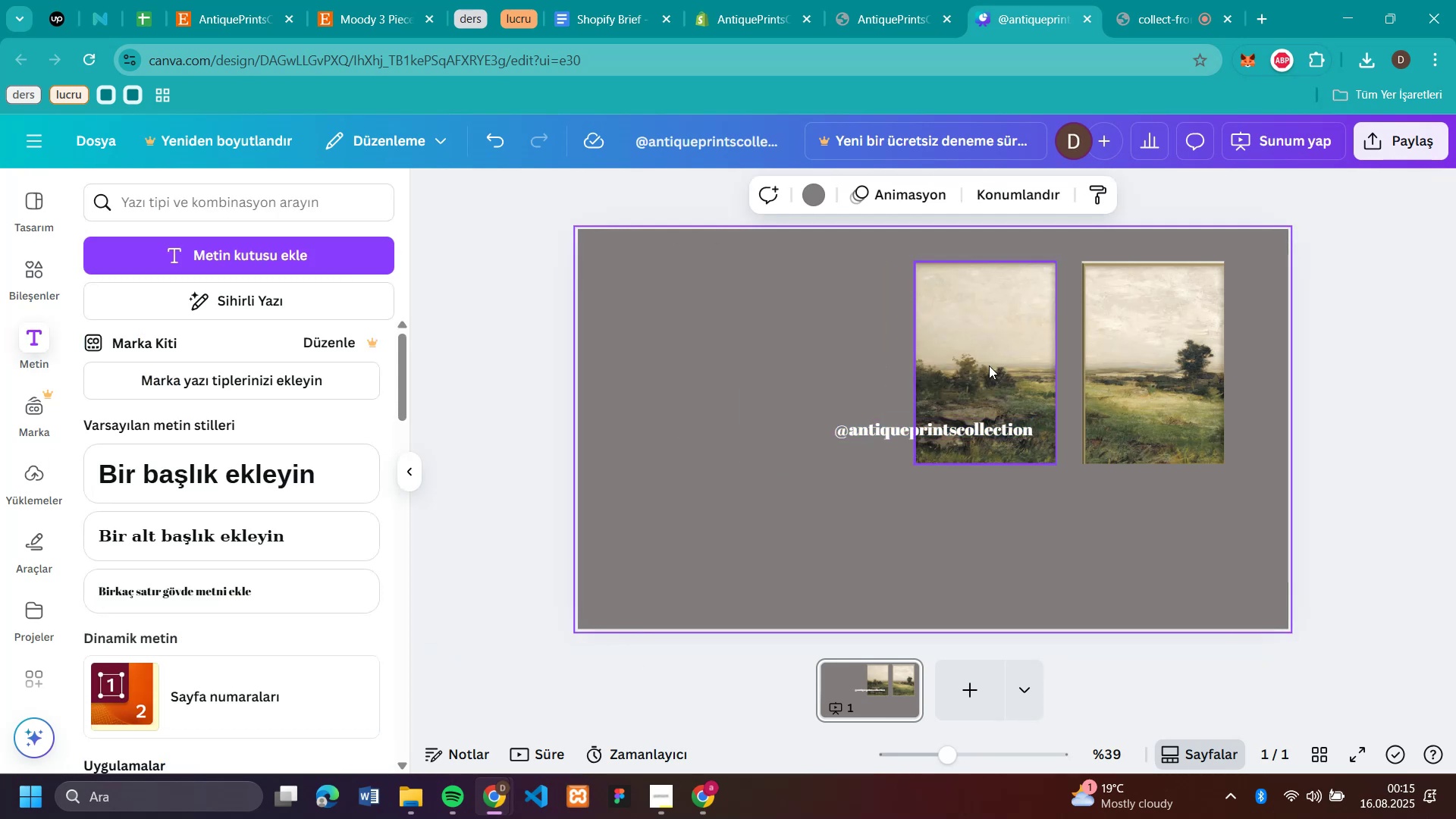 
left_click_drag(start_coordinate=[901, 427], to_coordinate=[682, 362])
 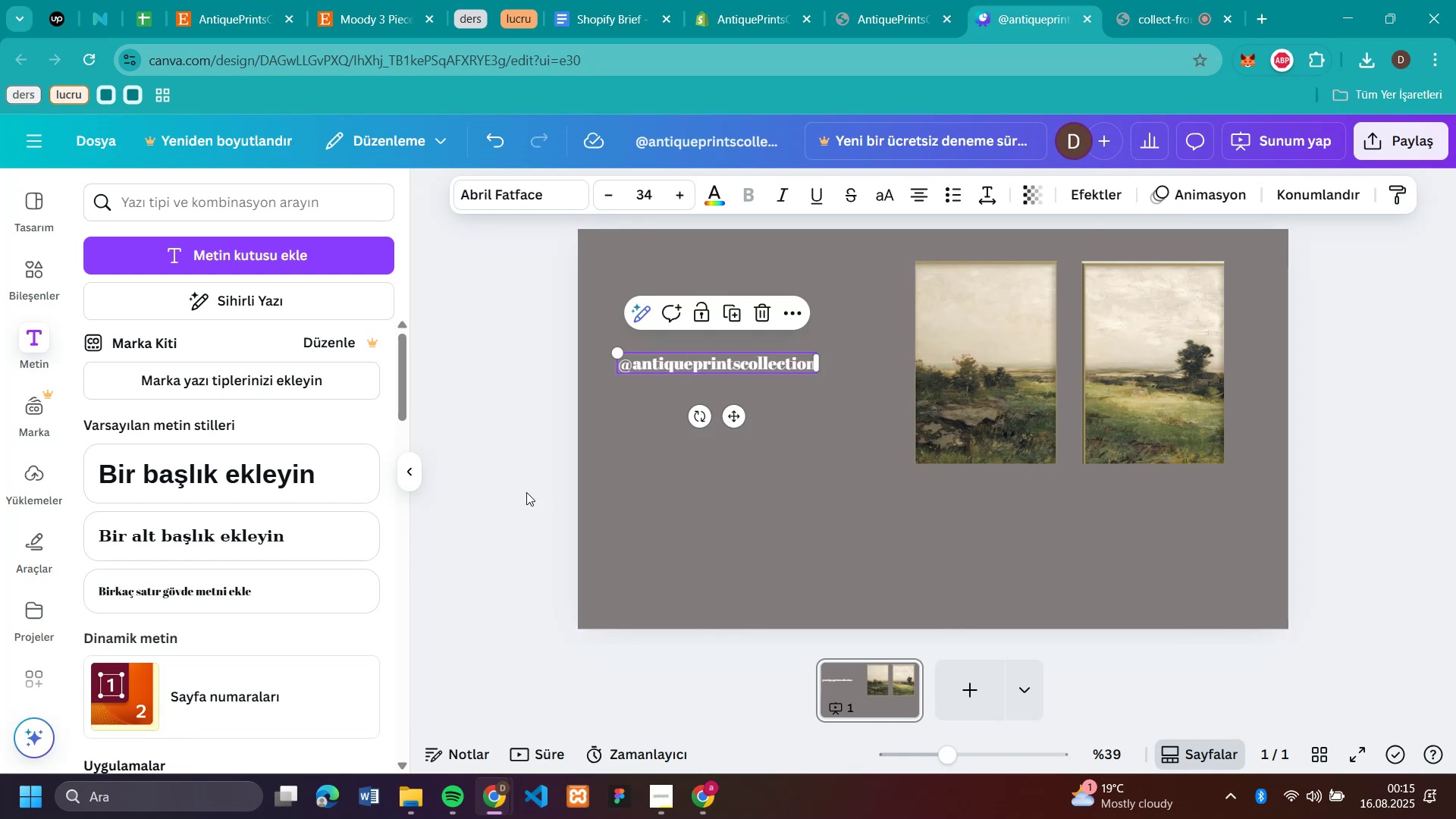 
left_click([520, 492])
 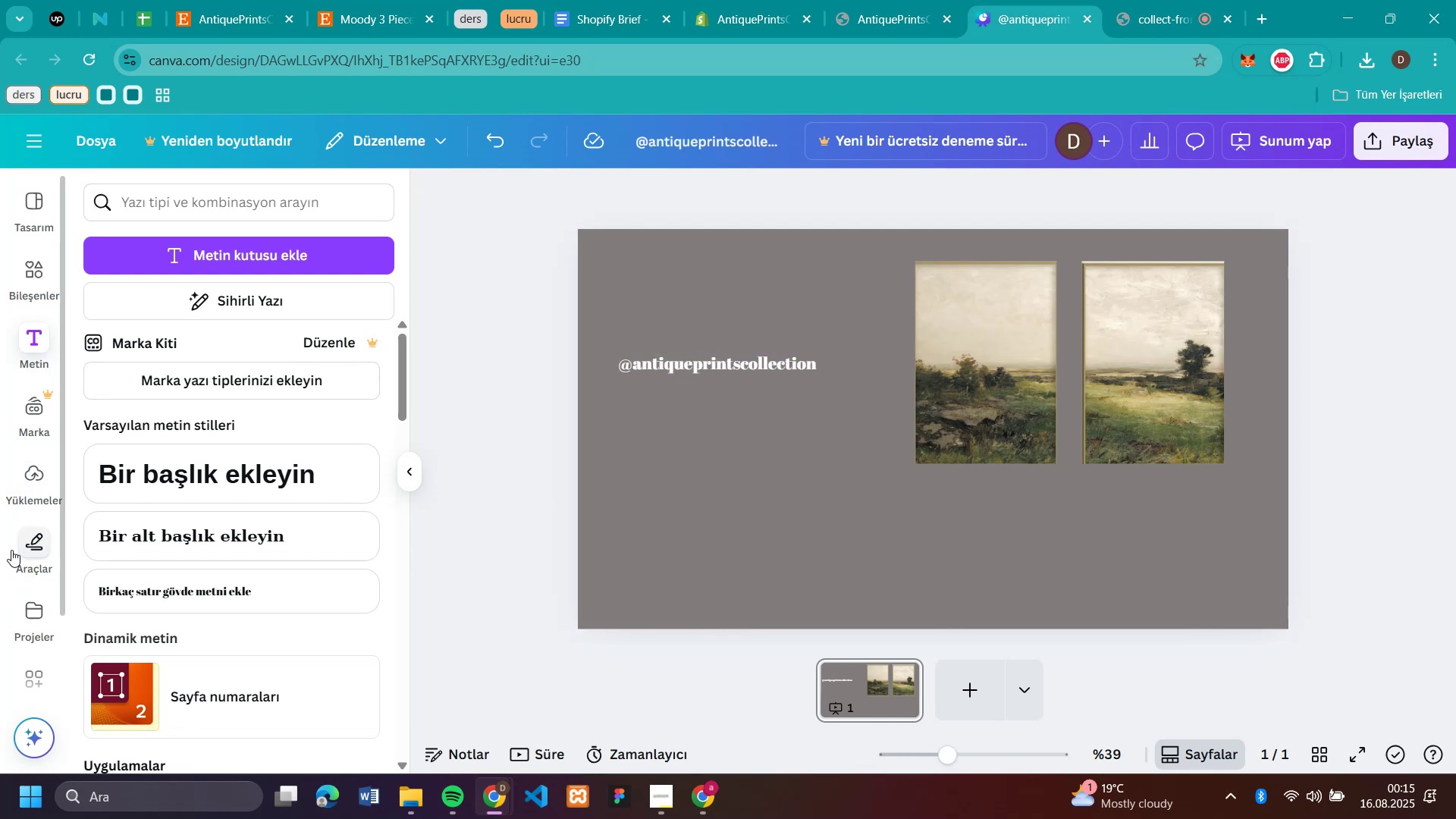 
left_click([171, 256])
 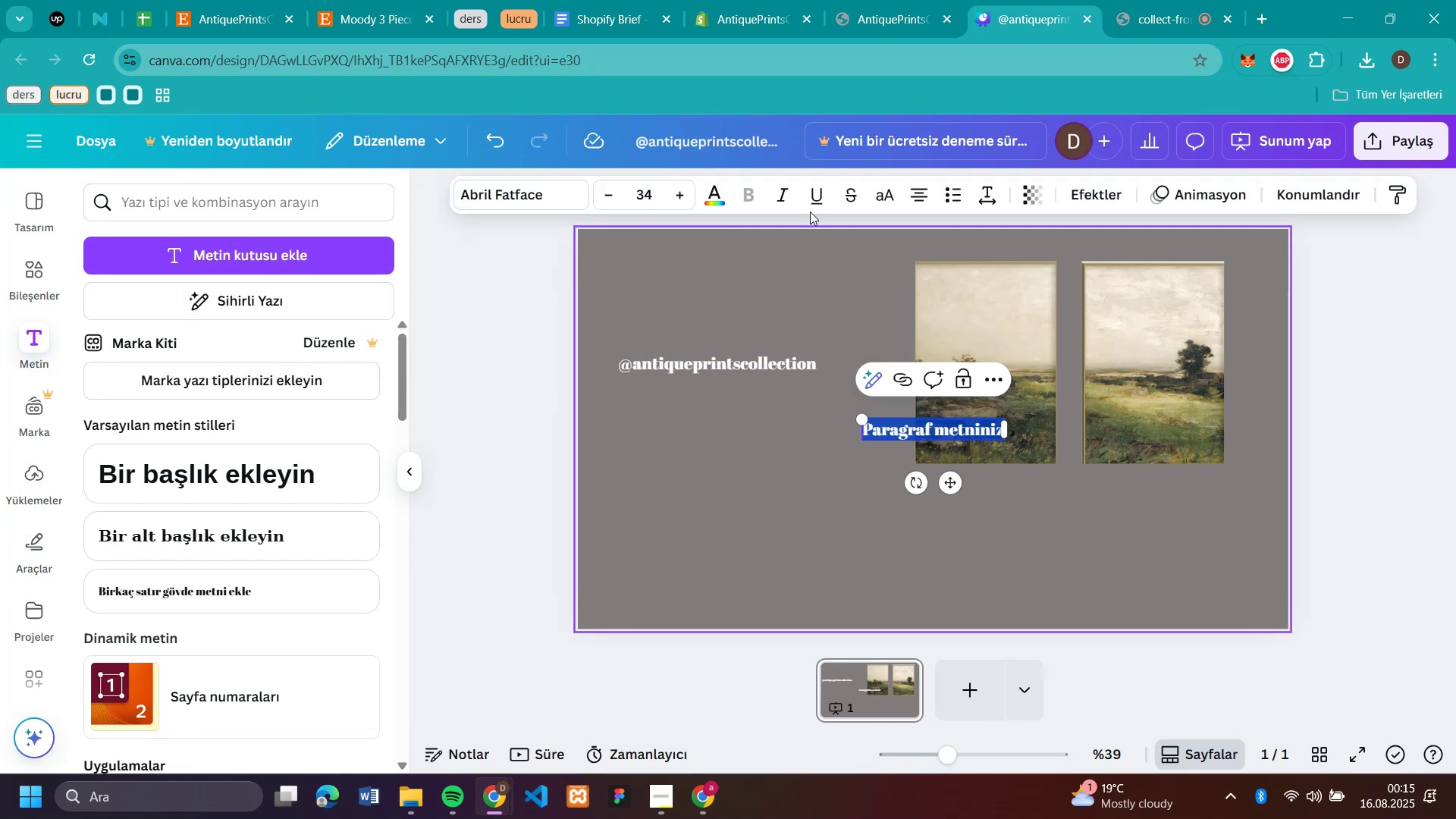 
left_click([741, 21])
 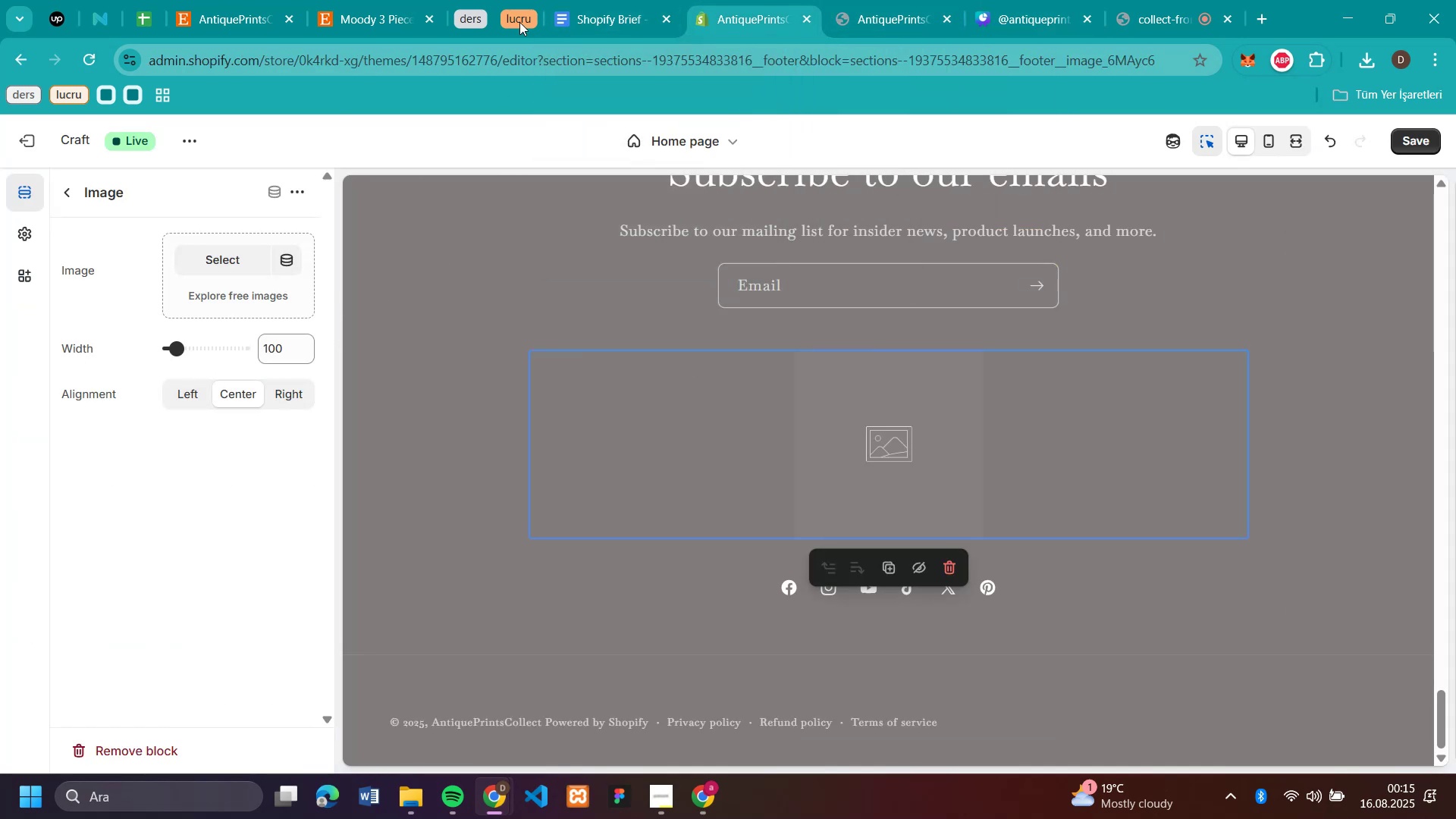 
left_click([241, 12])
 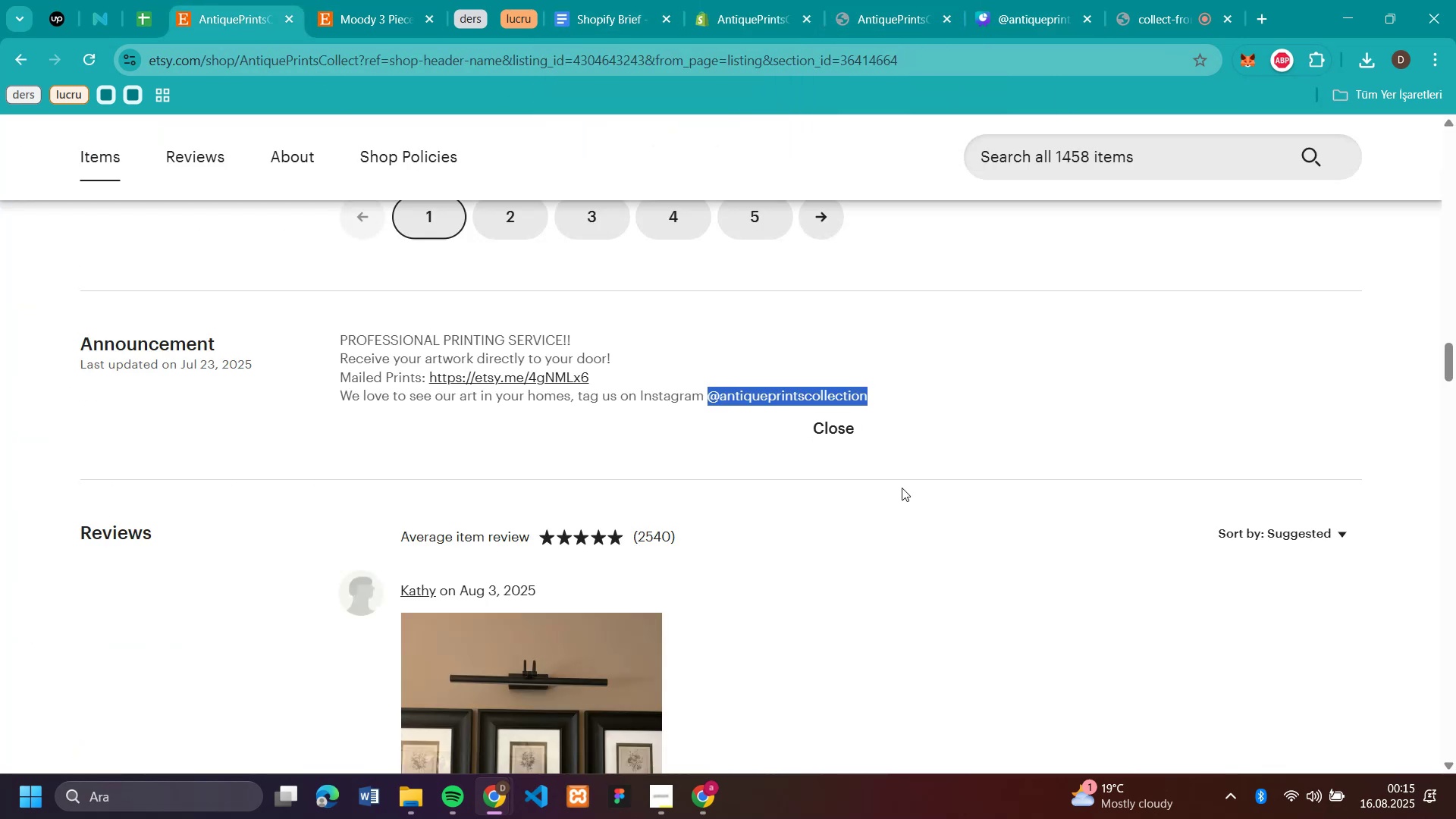 
scroll: coordinate [884, 465], scroll_direction: up, amount: 4.0
 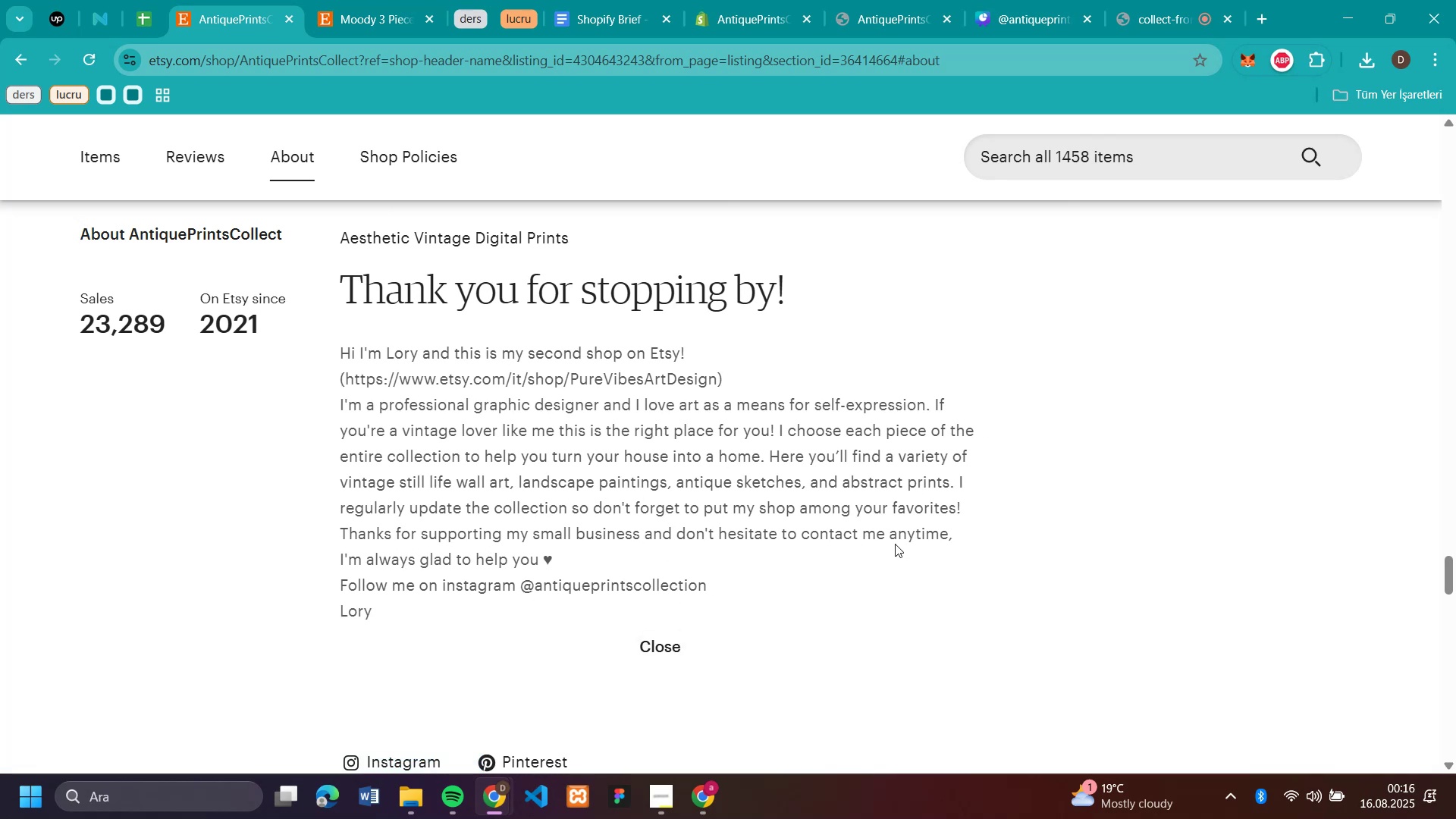 
wait(14.37)
 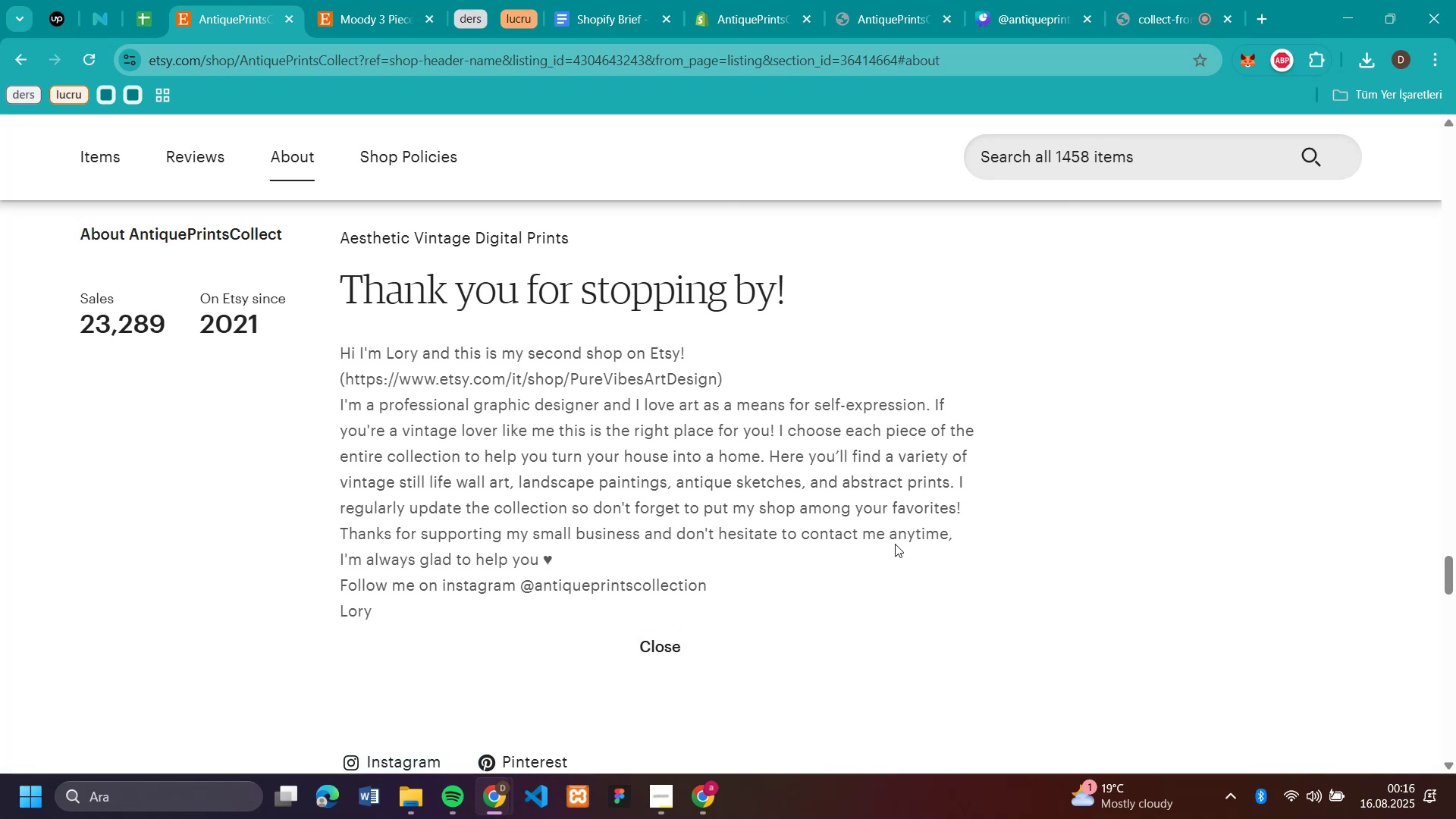 
scroll: coordinate [895, 543], scroll_direction: down, amount: 4.0
 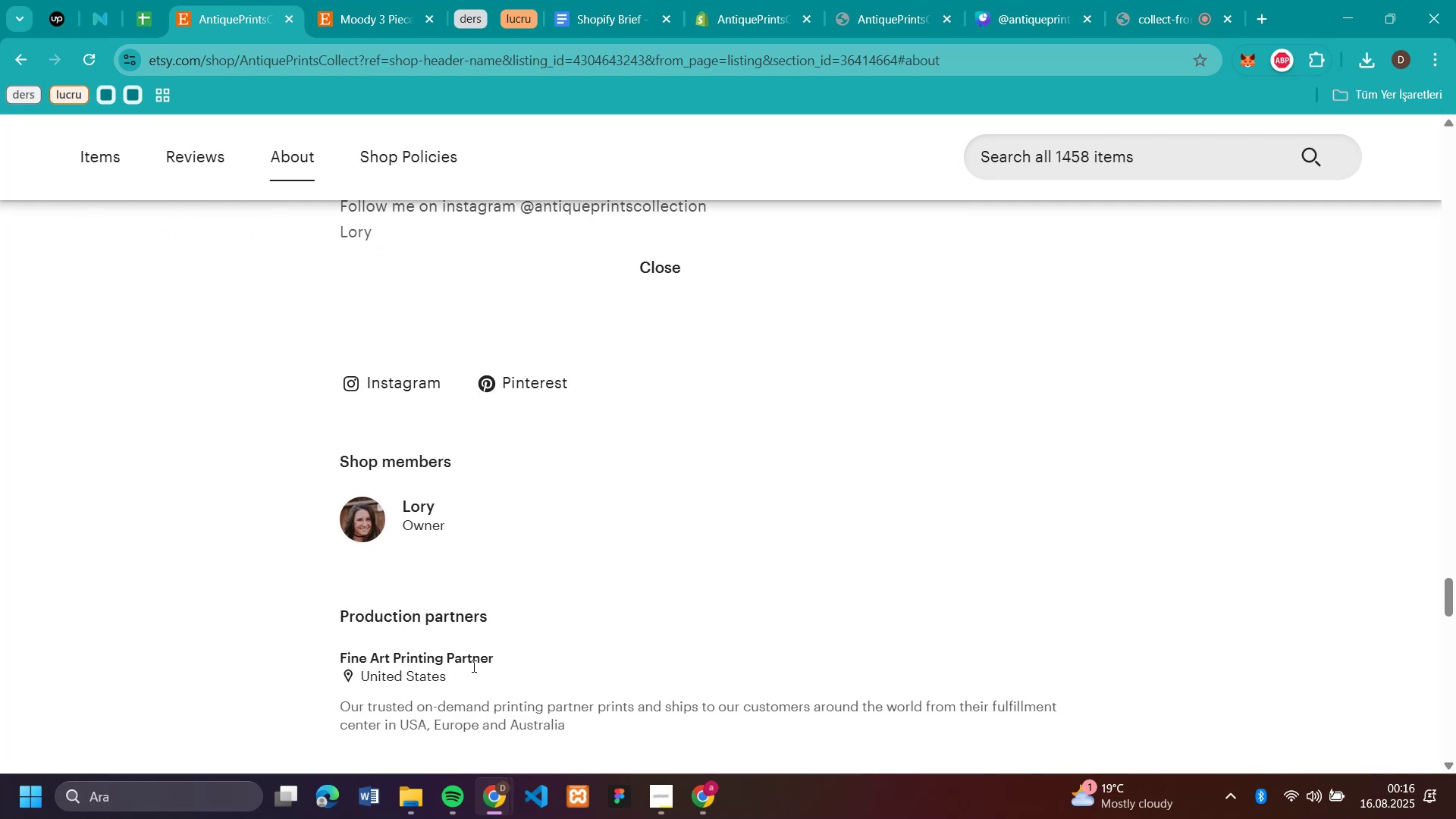 
left_click_drag(start_coordinate=[462, 678], to_coordinate=[362, 681])
 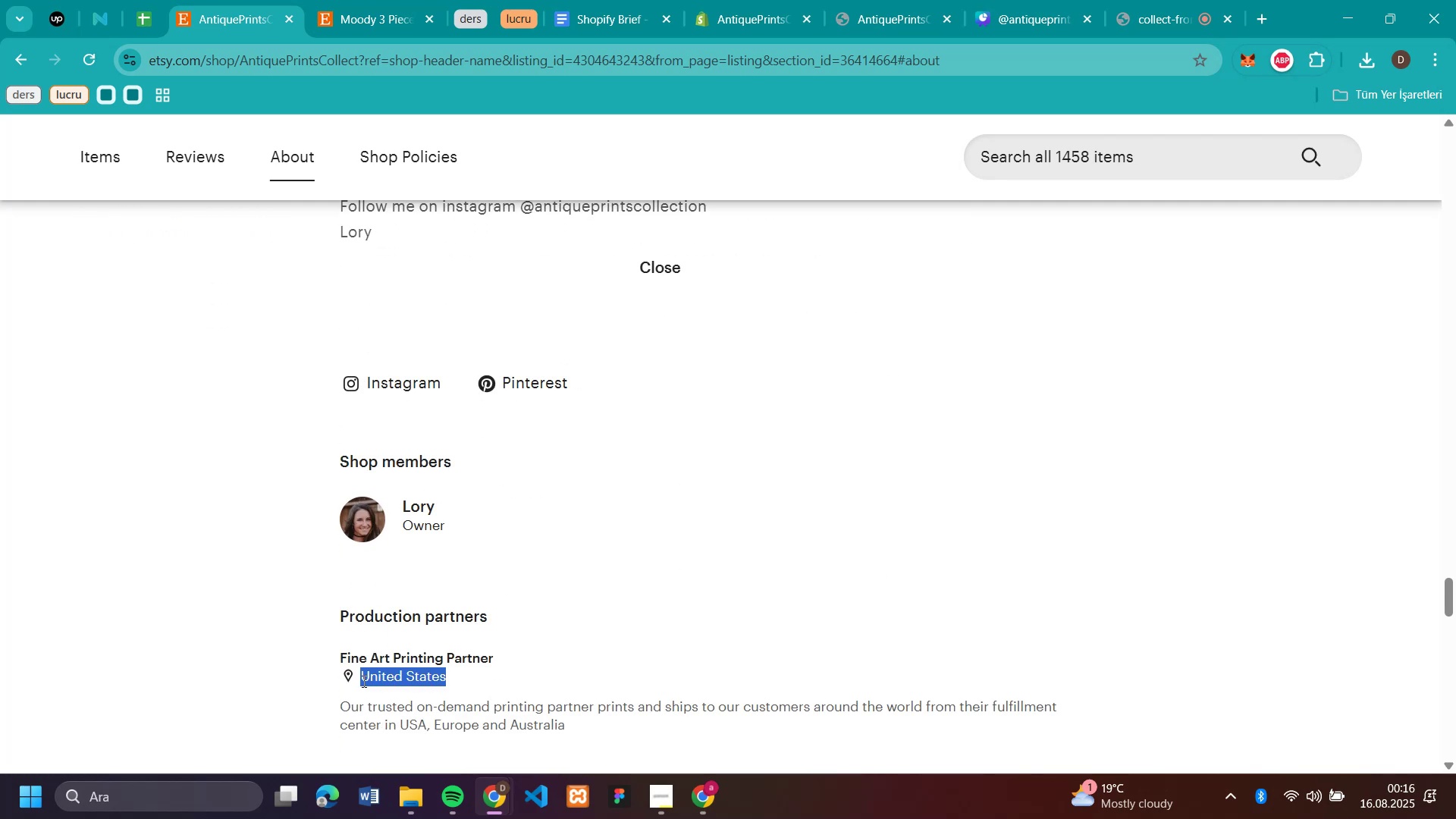 
key(Control+C)
 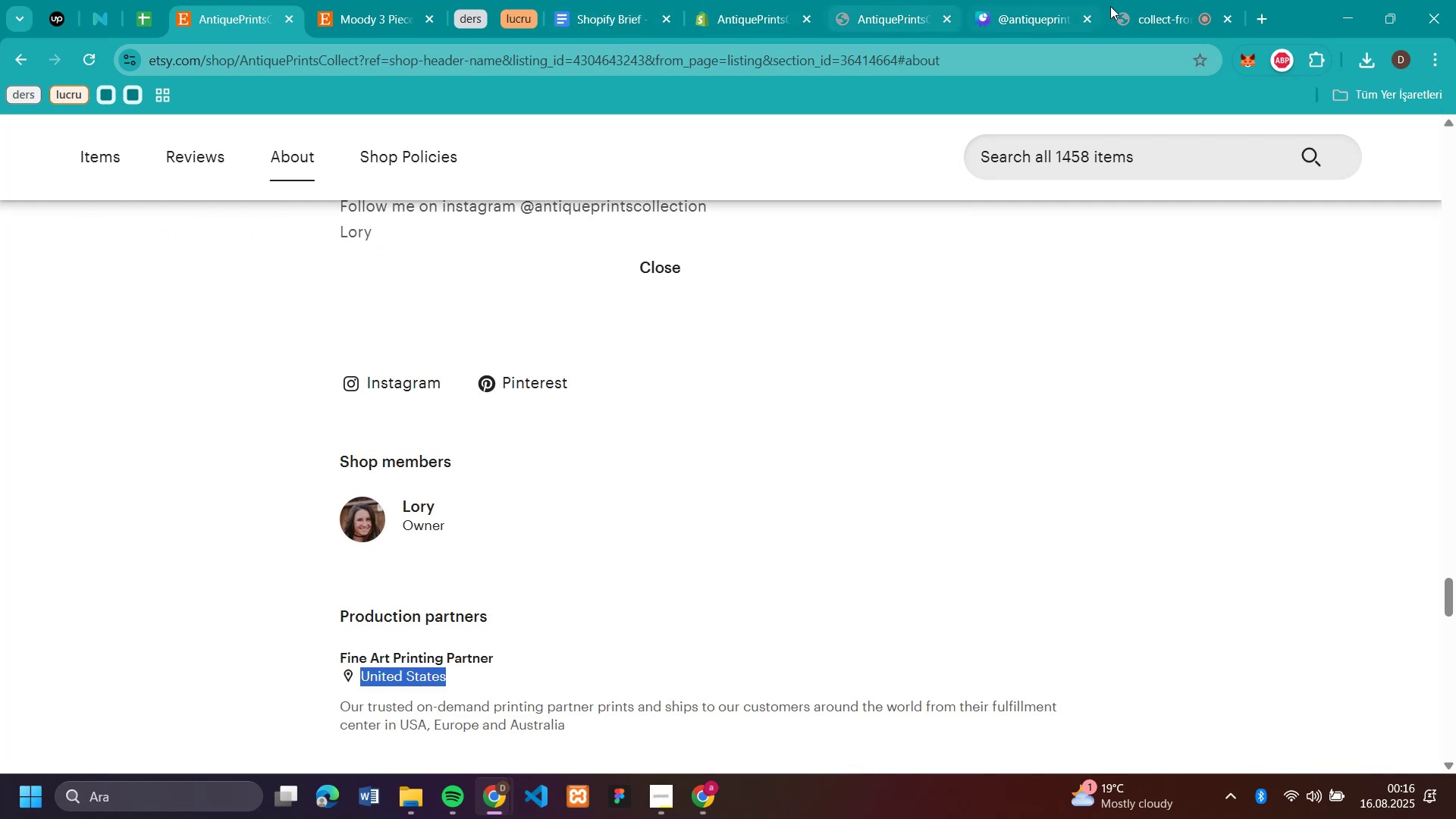 
left_click([1028, 12])
 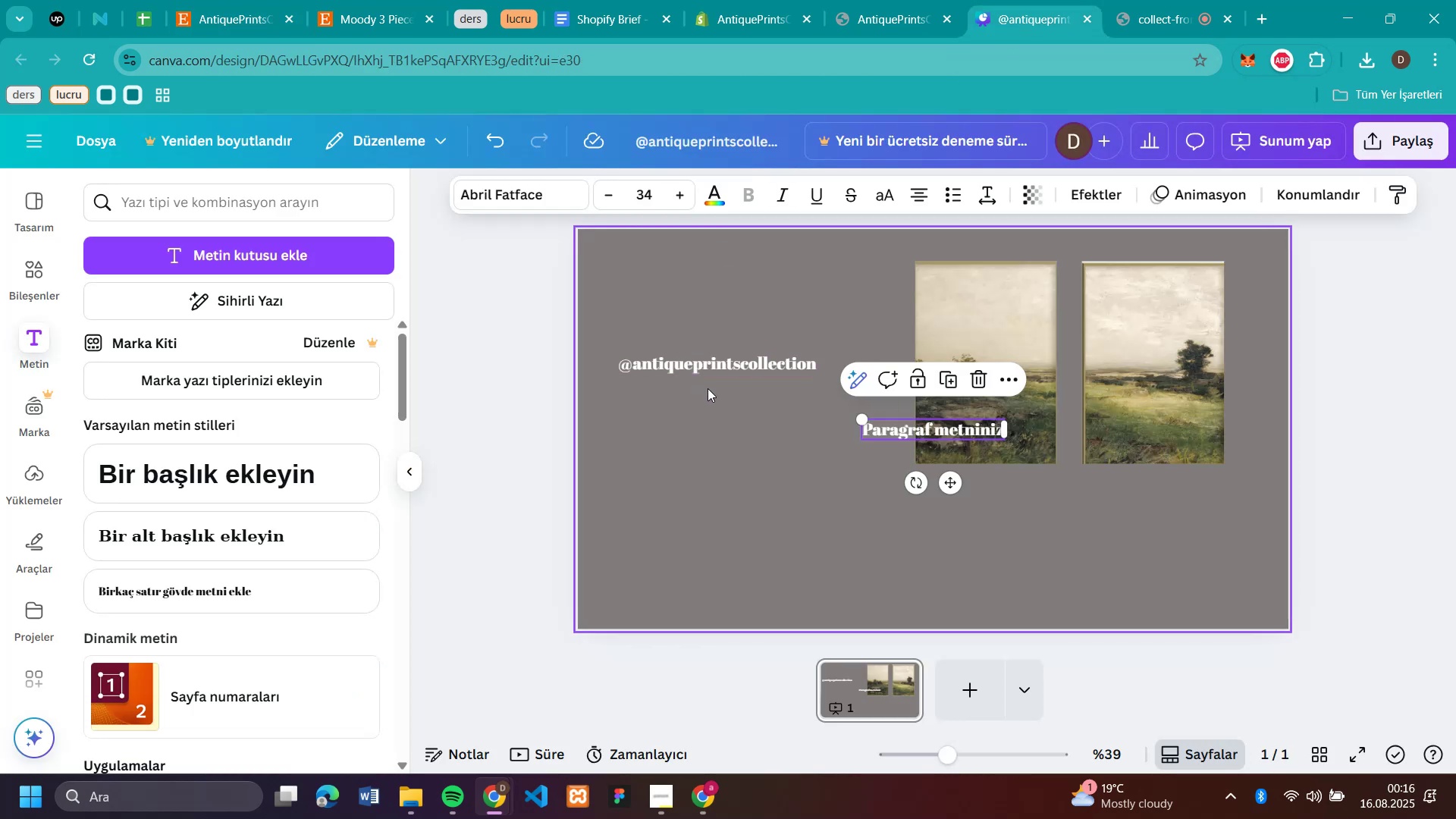 
hold_key(key=ControlLeft, duration=0.46)
 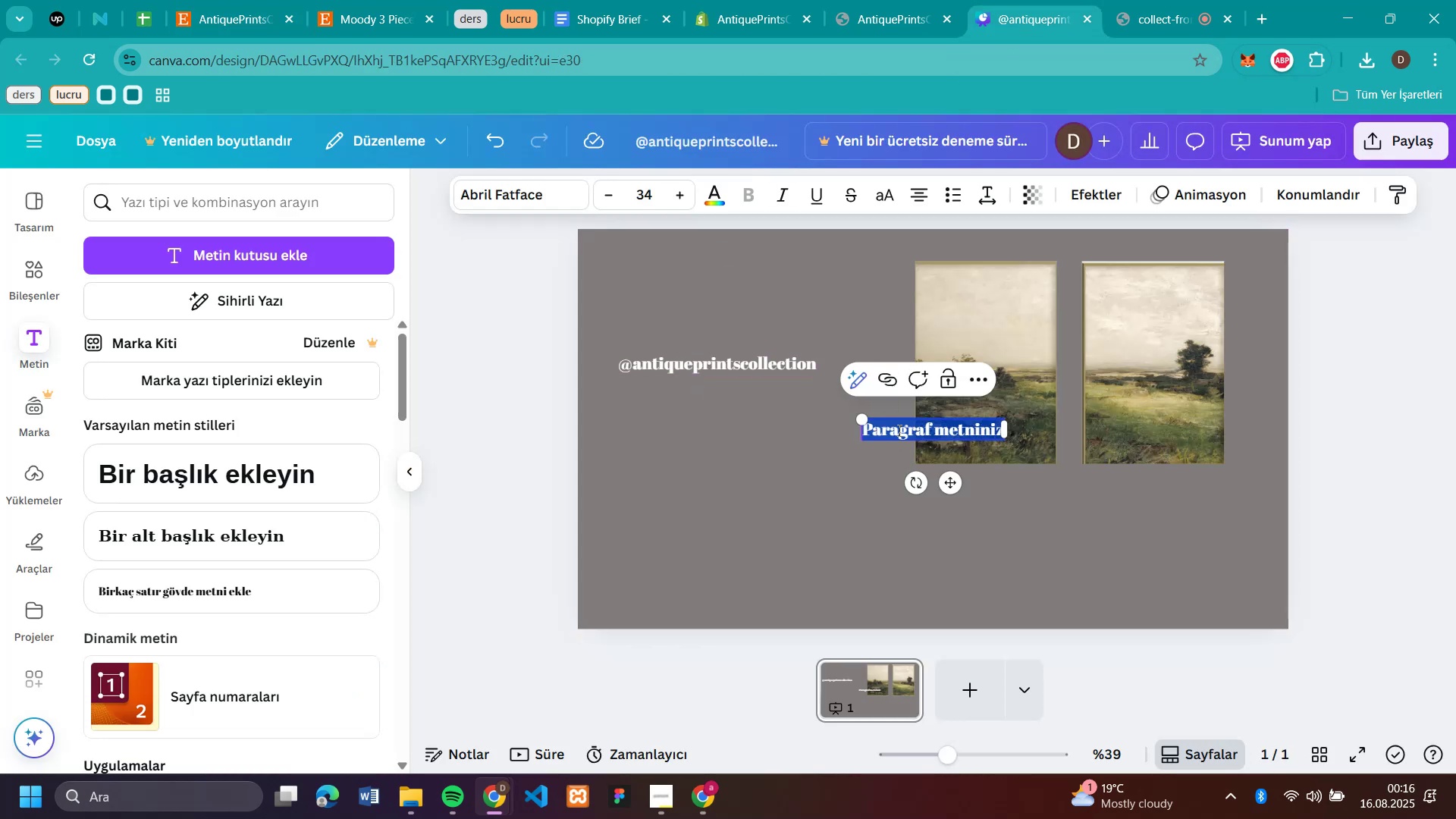 
double_click([898, 430])
 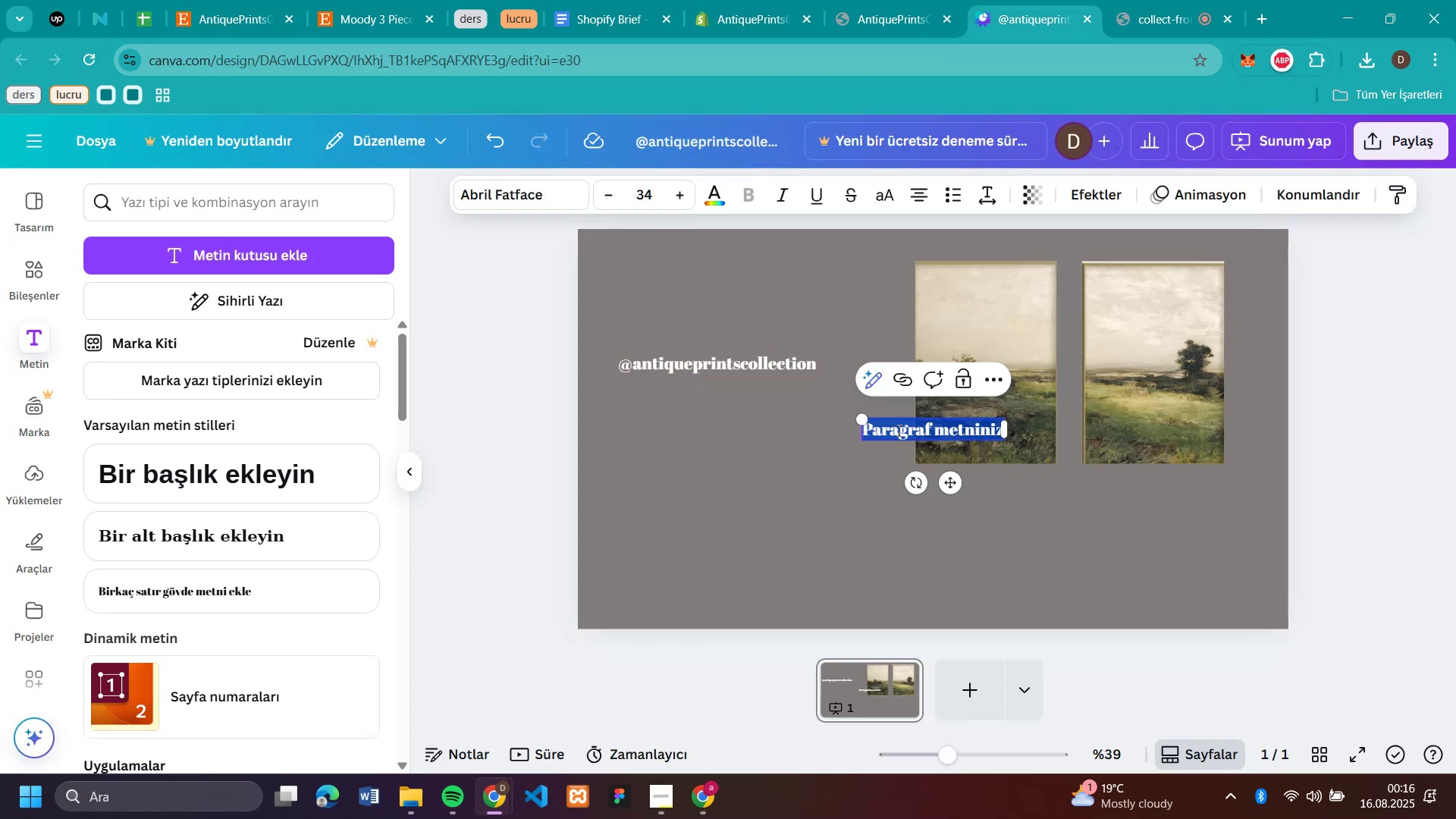 
key(Control+V)
 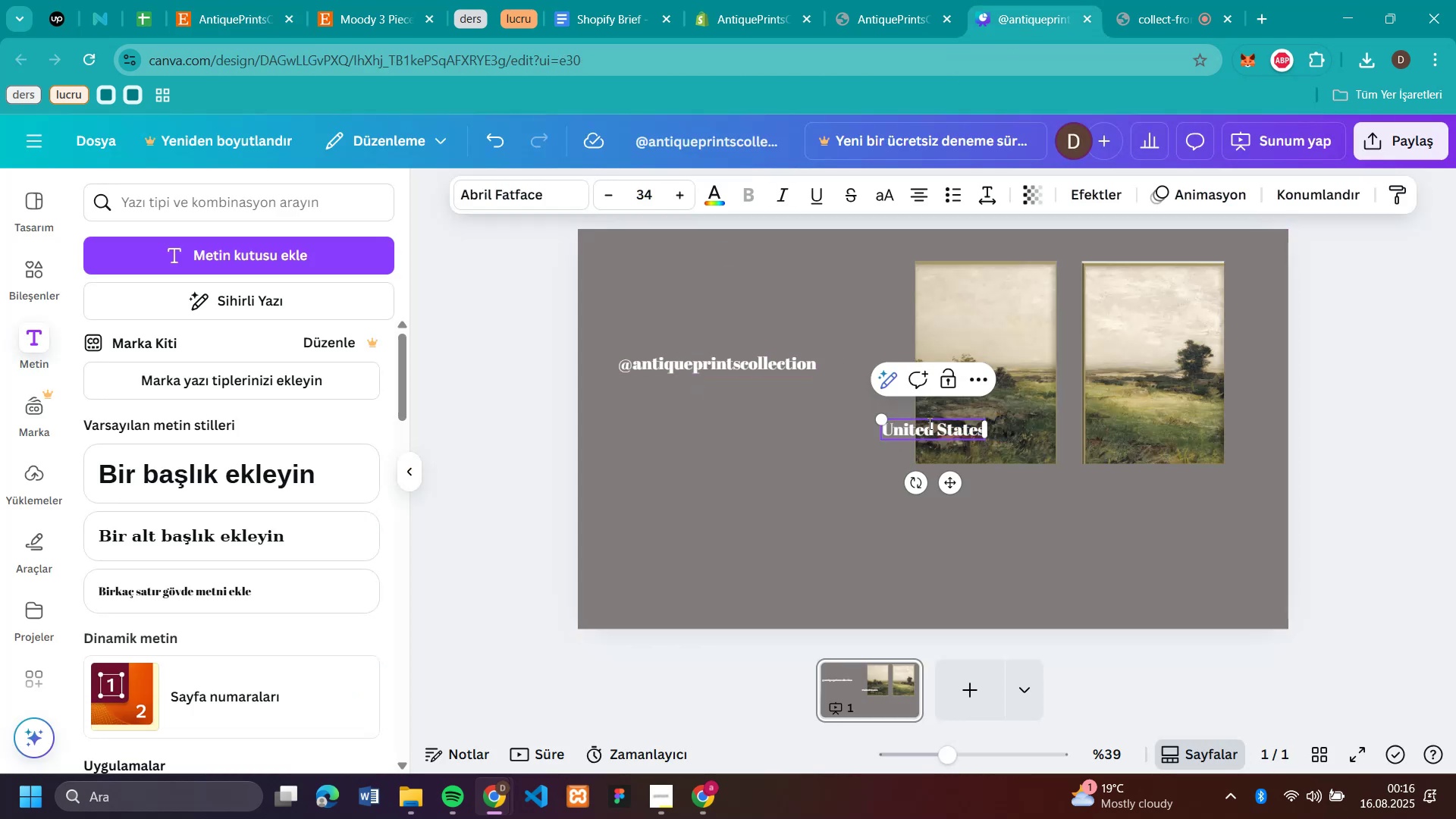 
left_click([928, 423])
 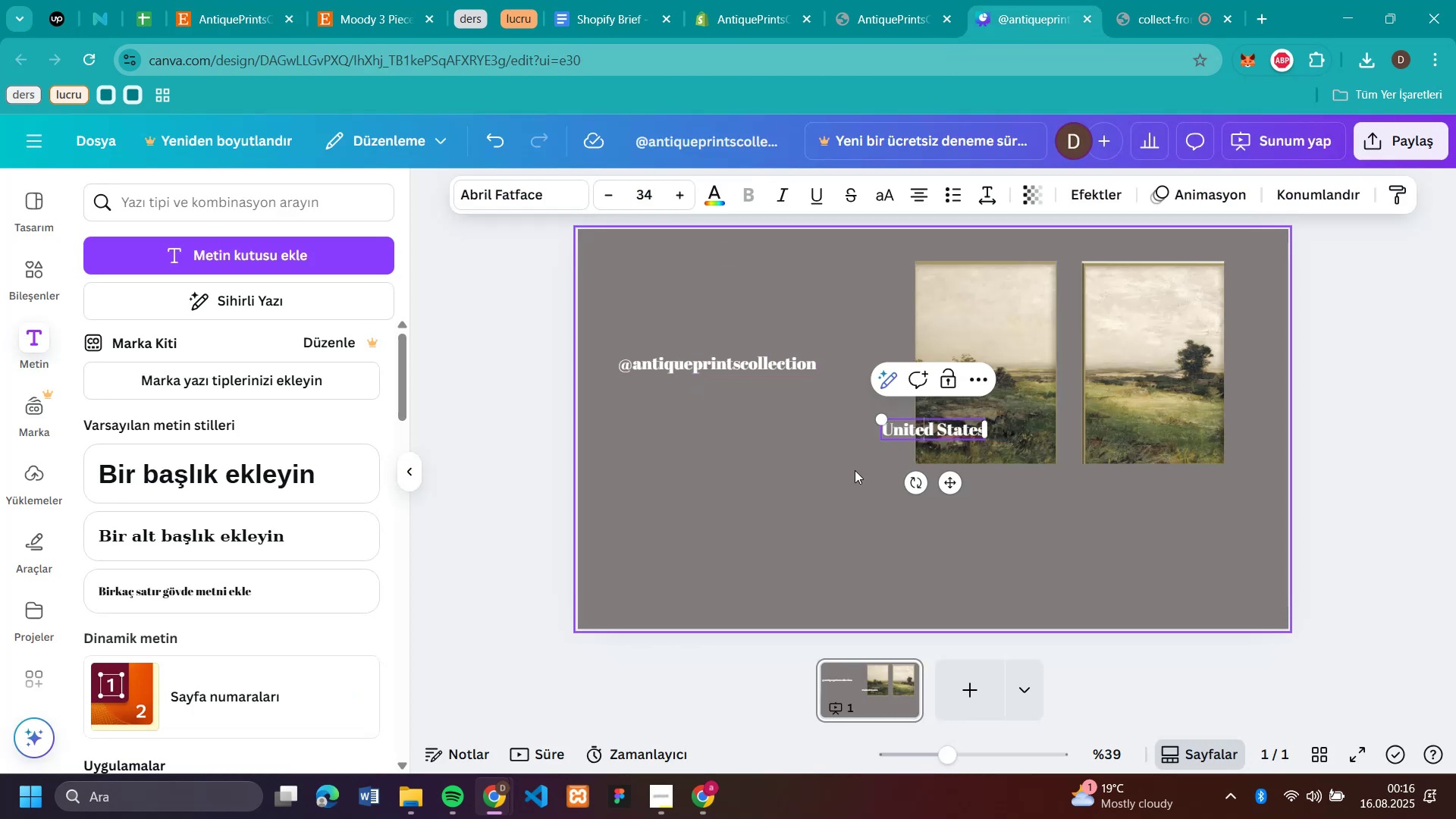 
left_click([855, 470])
 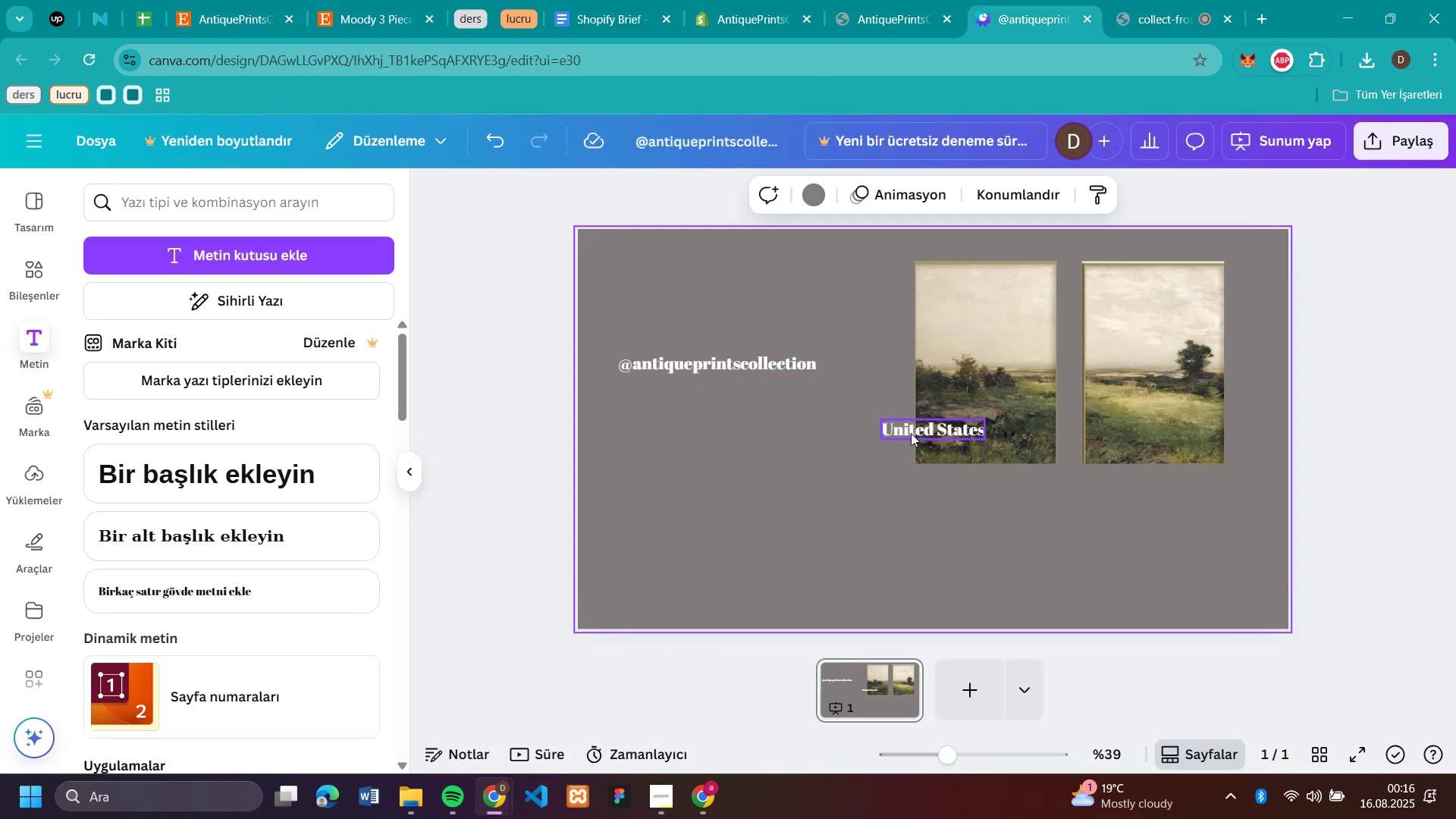 
left_click_drag(start_coordinate=[914, 426], to_coordinate=[654, 400])
 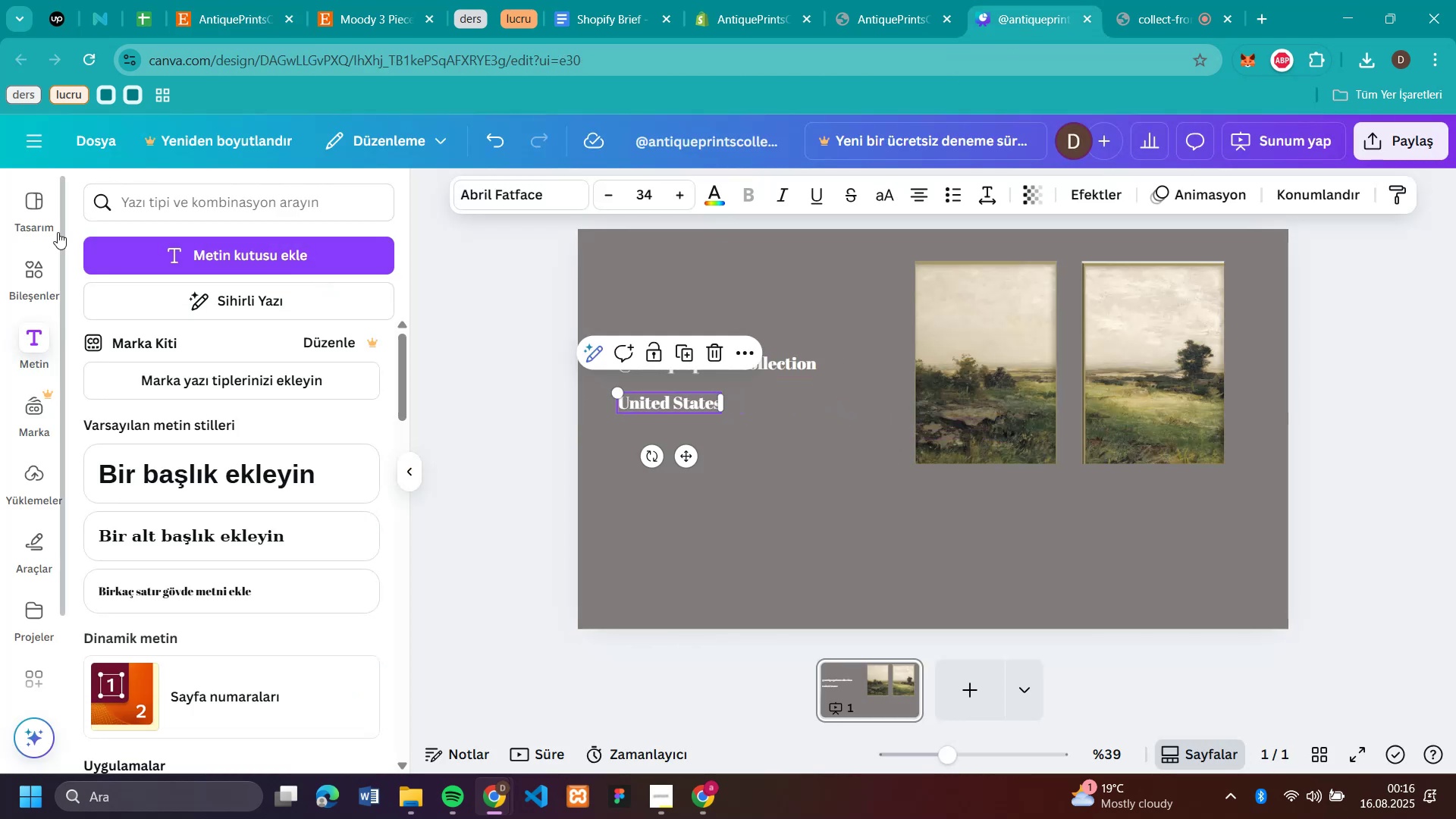 
left_click([43, 278])
 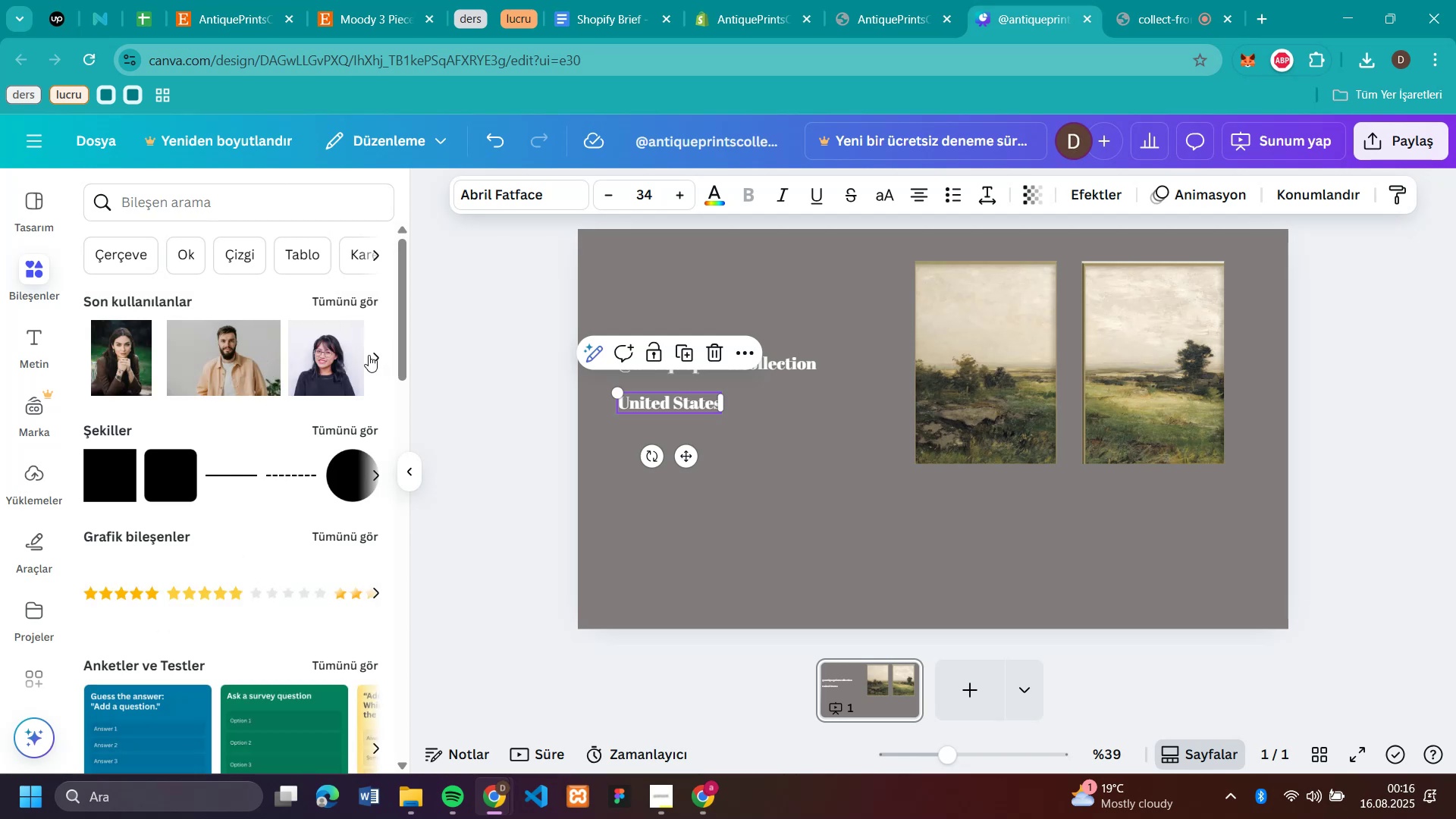 
left_click([379, 343])
 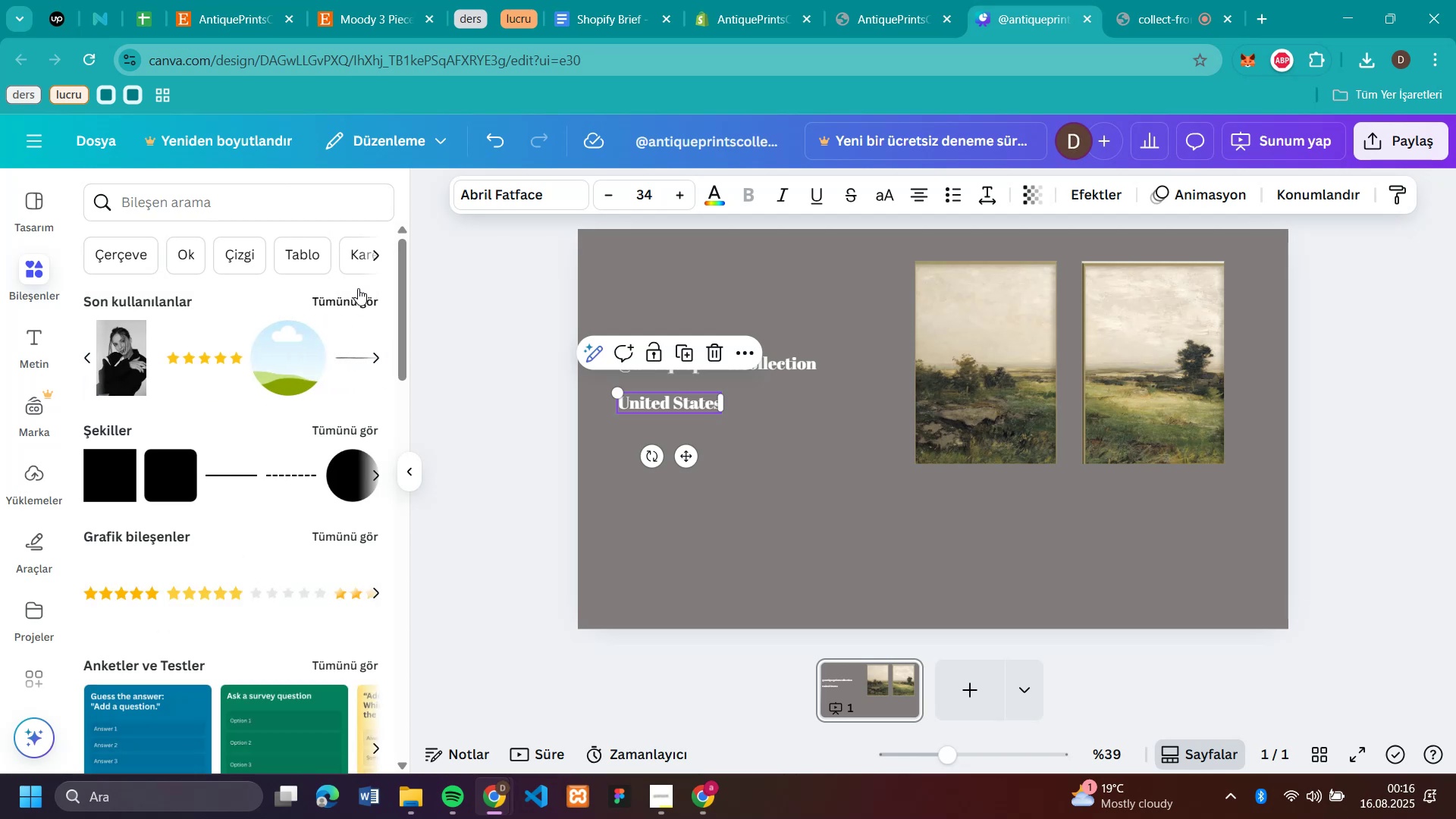 
left_click([358, 291])
 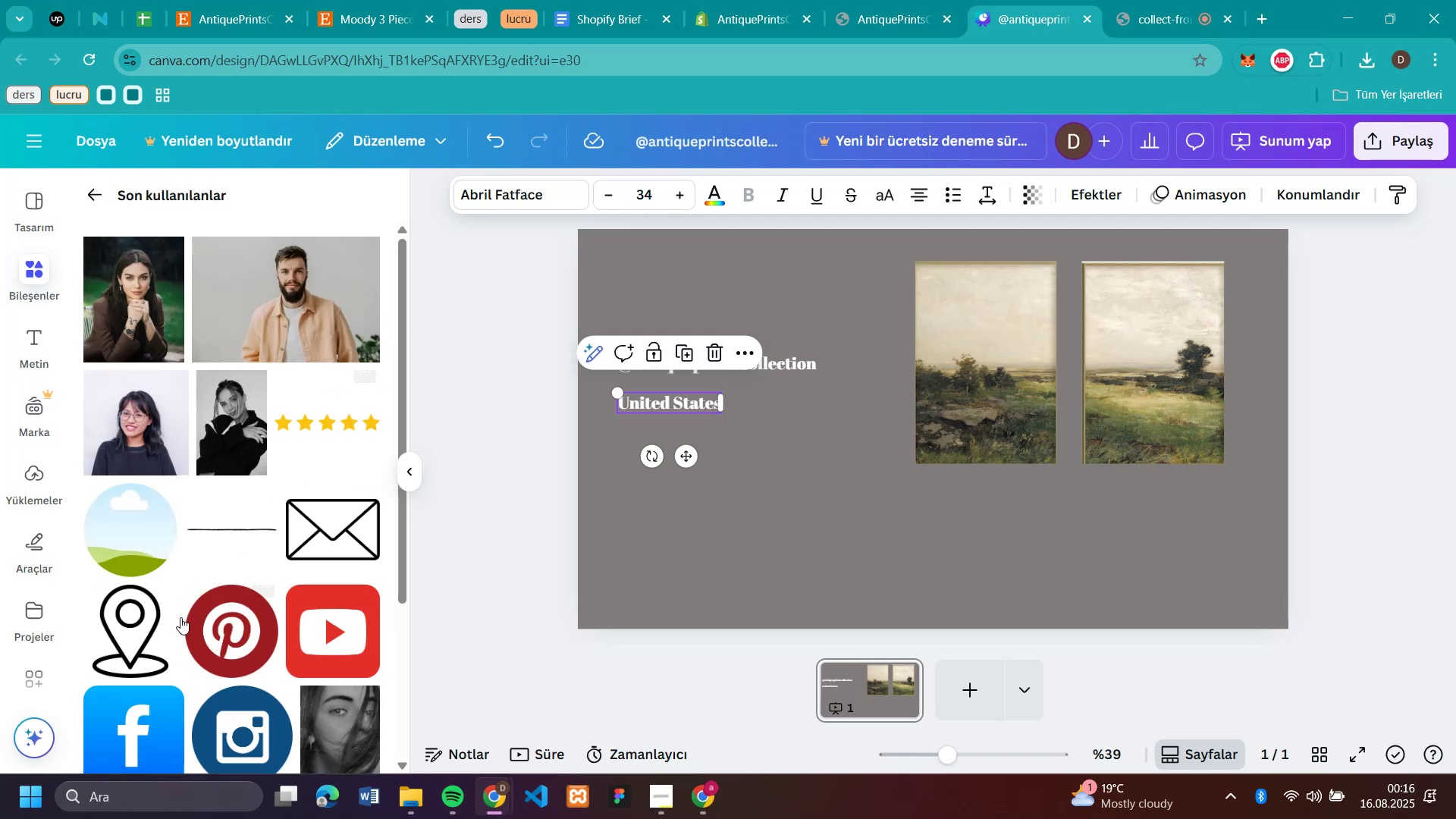 
left_click_drag(start_coordinate=[133, 632], to_coordinate=[621, 519])
 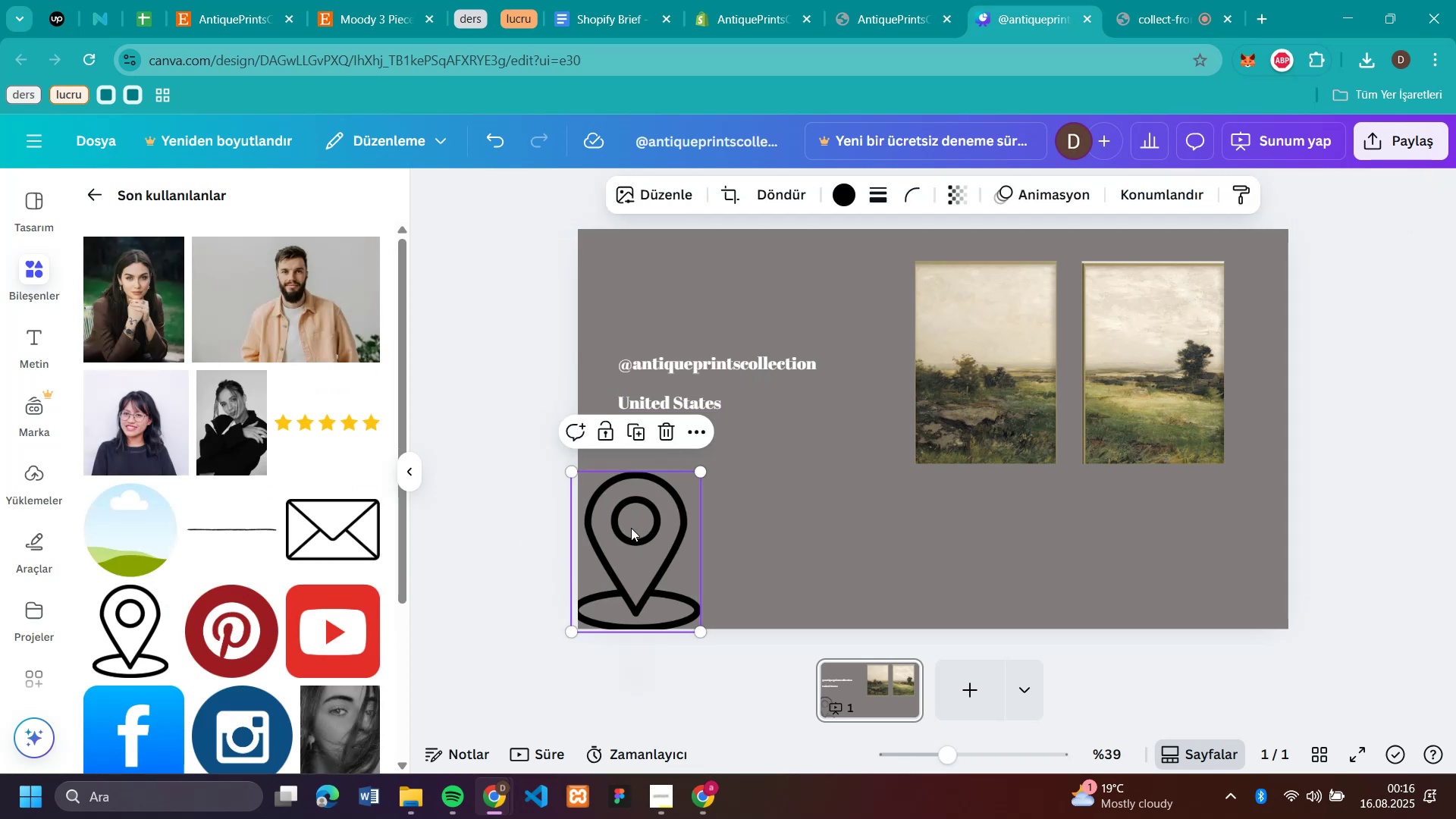 
left_click([631, 528])
 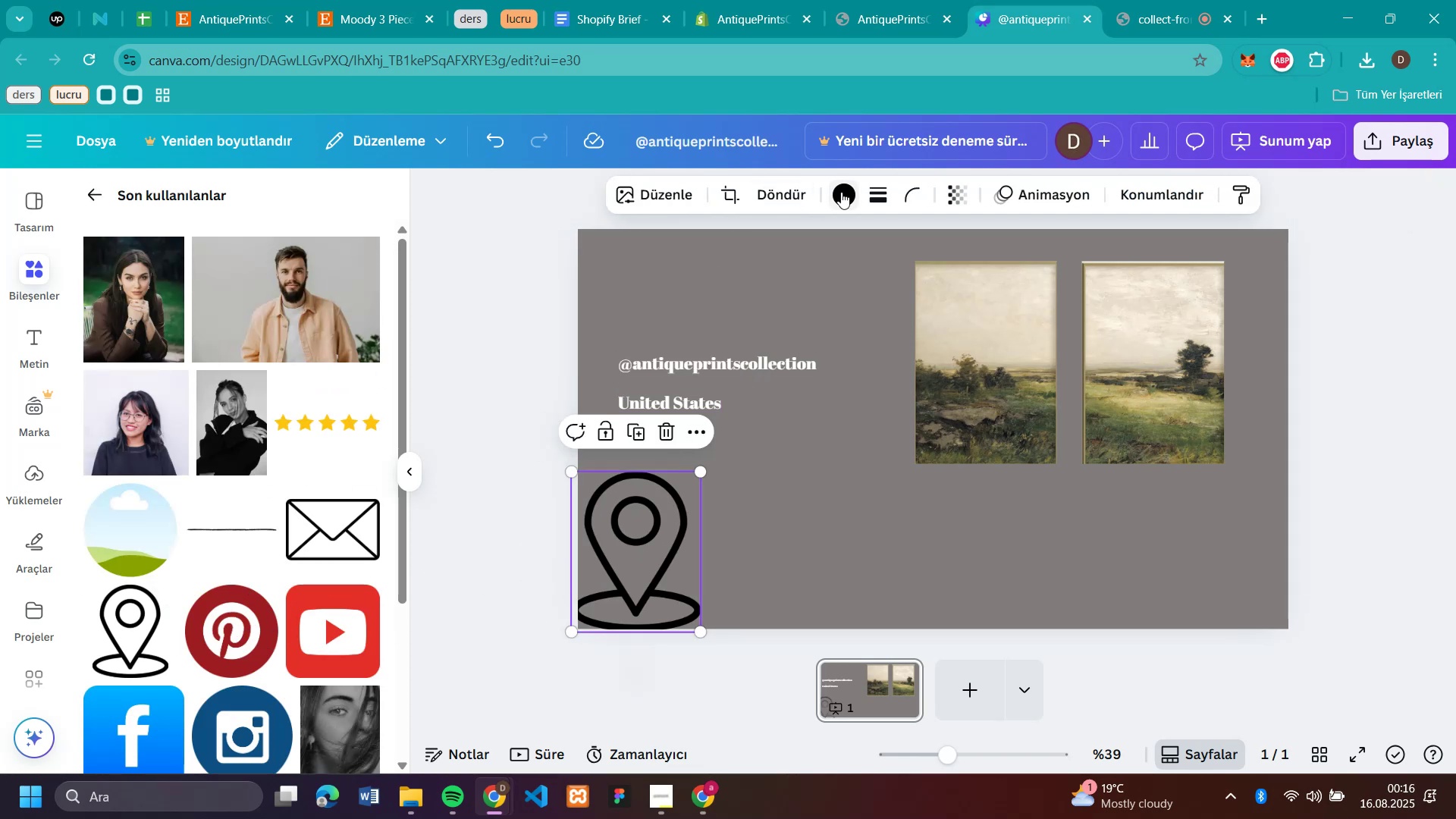 
left_click([841, 192])
 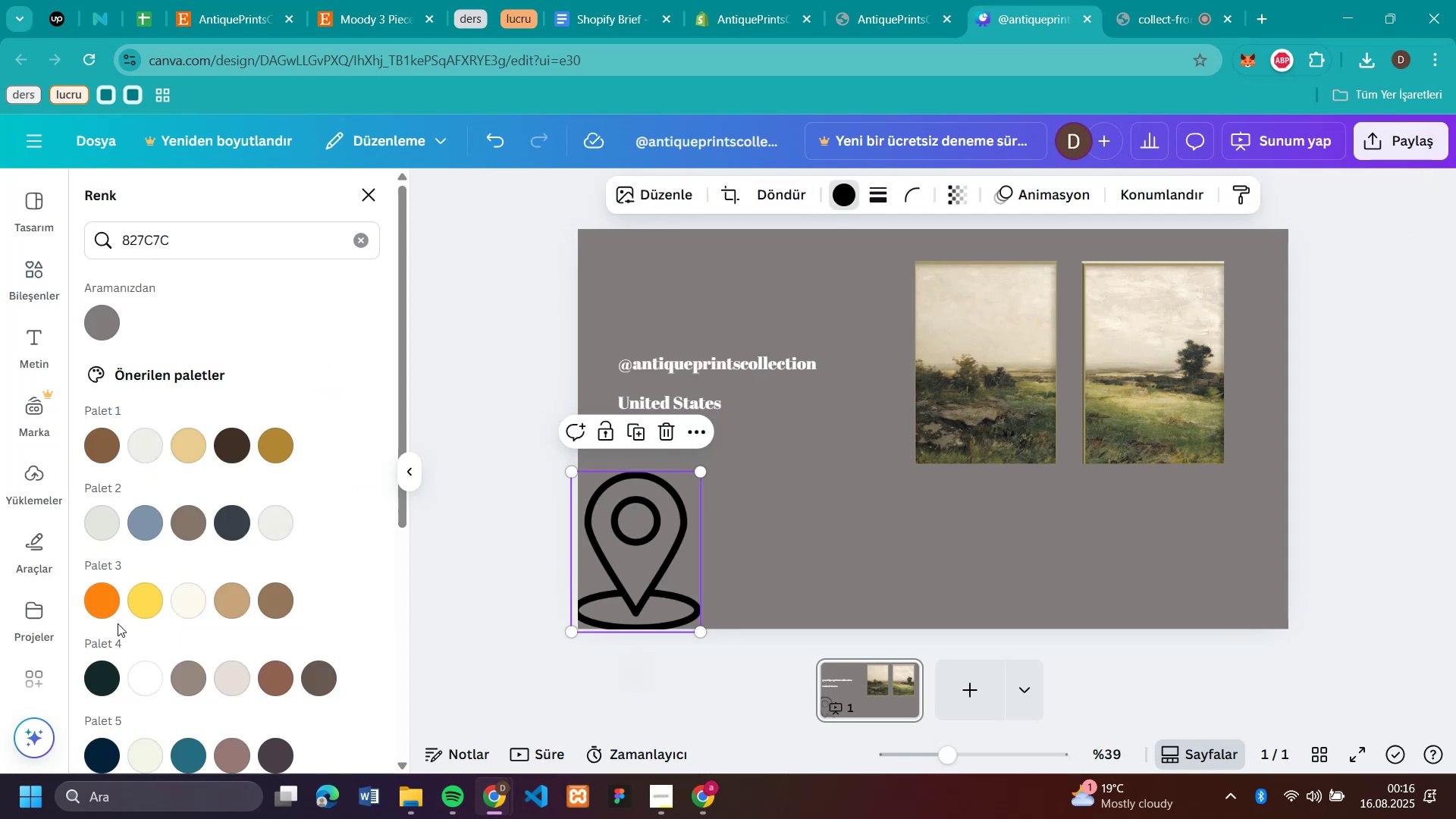 
left_click([138, 675])
 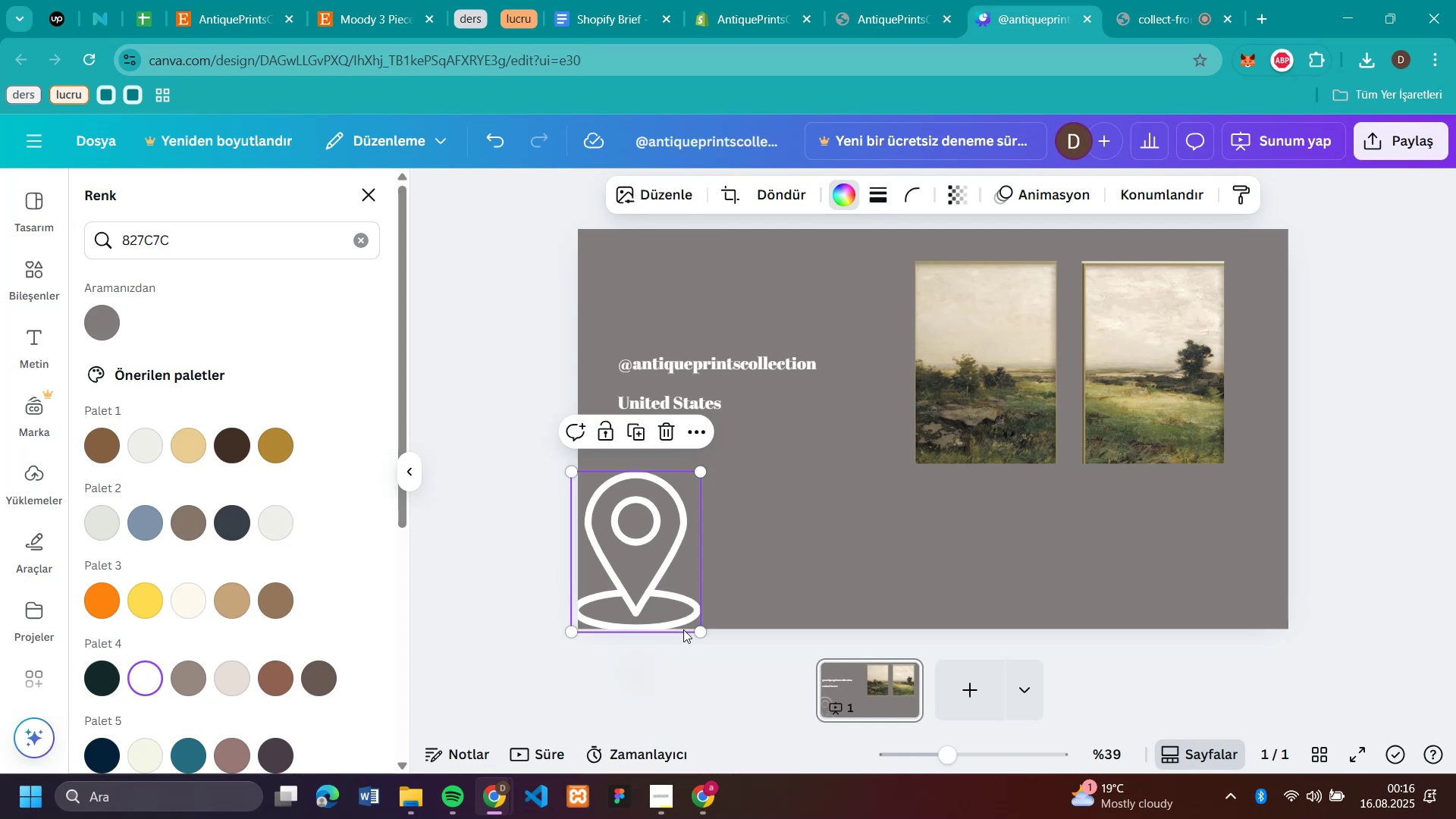 
left_click_drag(start_coordinate=[696, 626], to_coordinate=[604, 504])
 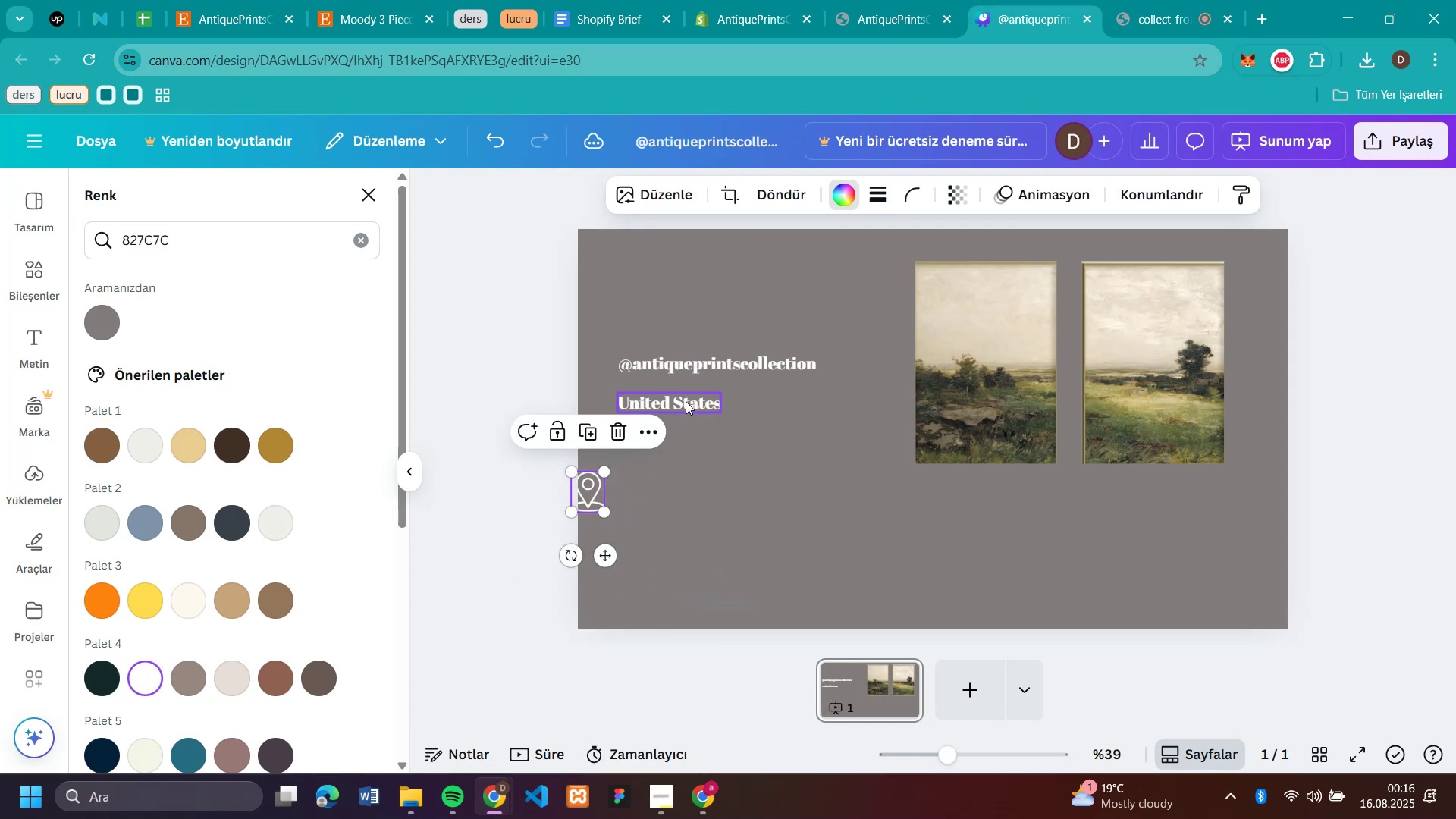 
left_click_drag(start_coordinate=[686, 400], to_coordinate=[723, 396])
 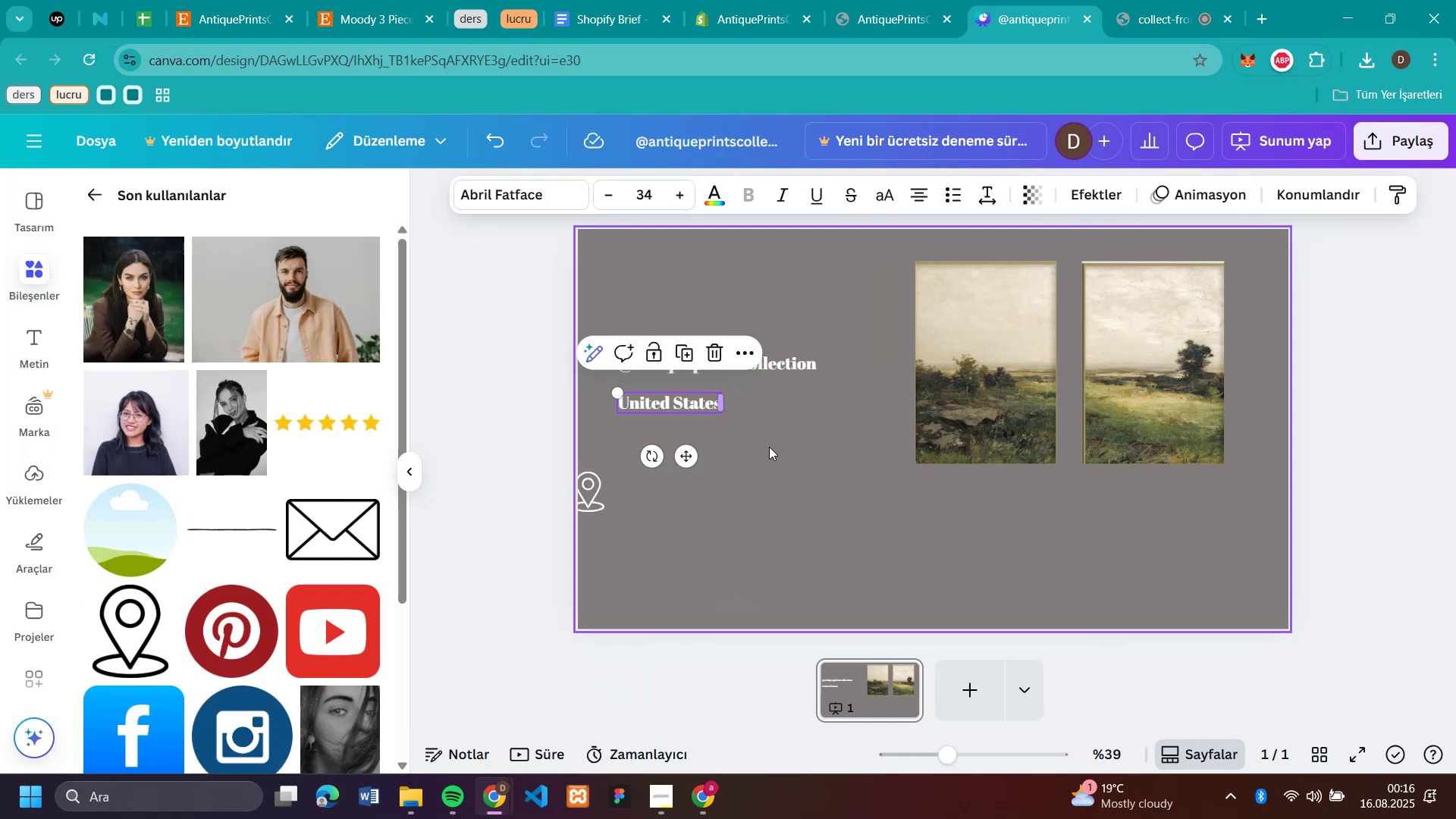 
left_click([772, 450])
 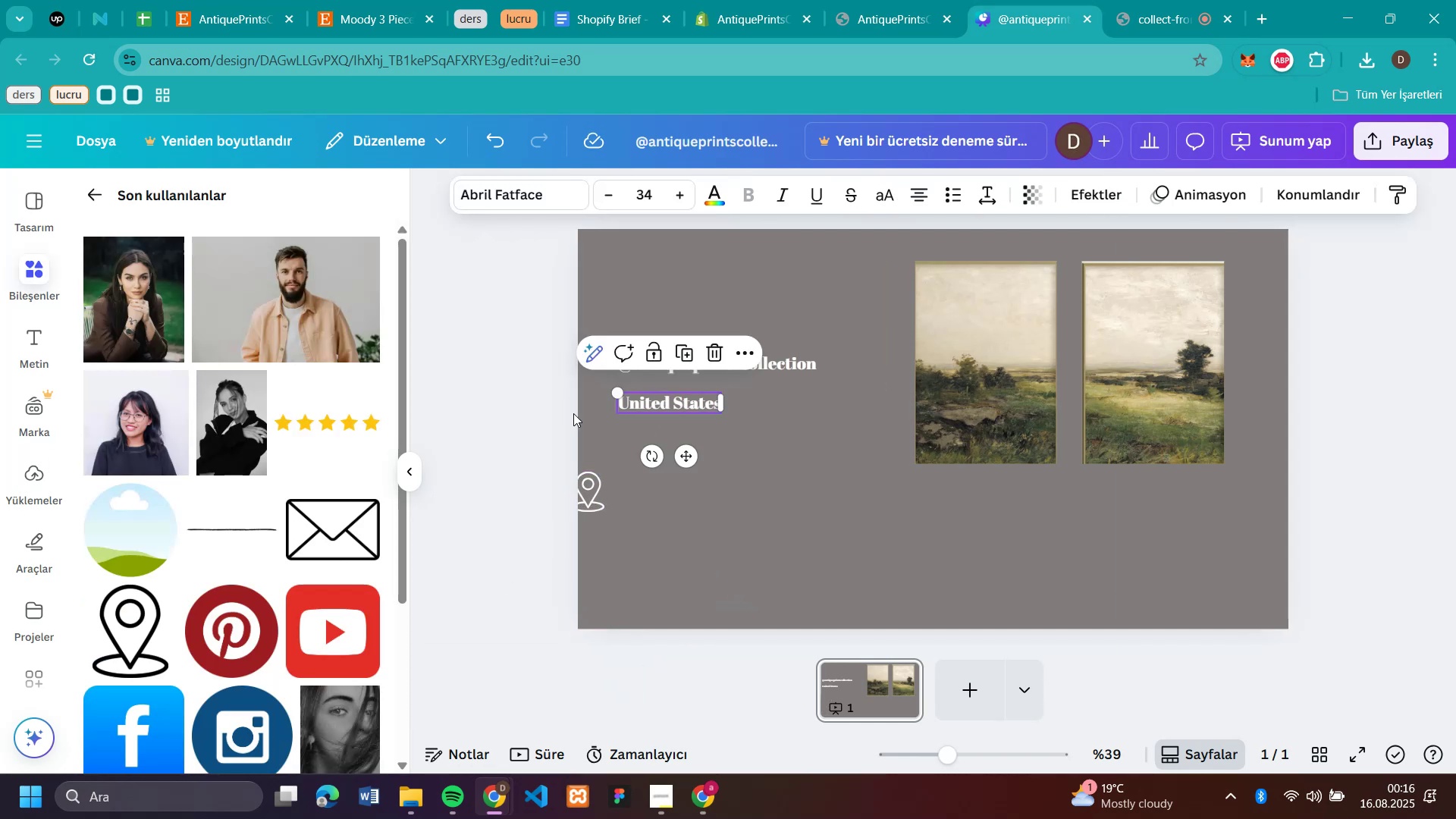 
left_click_drag(start_coordinate=[616, 393], to_coordinate=[622, 394])
 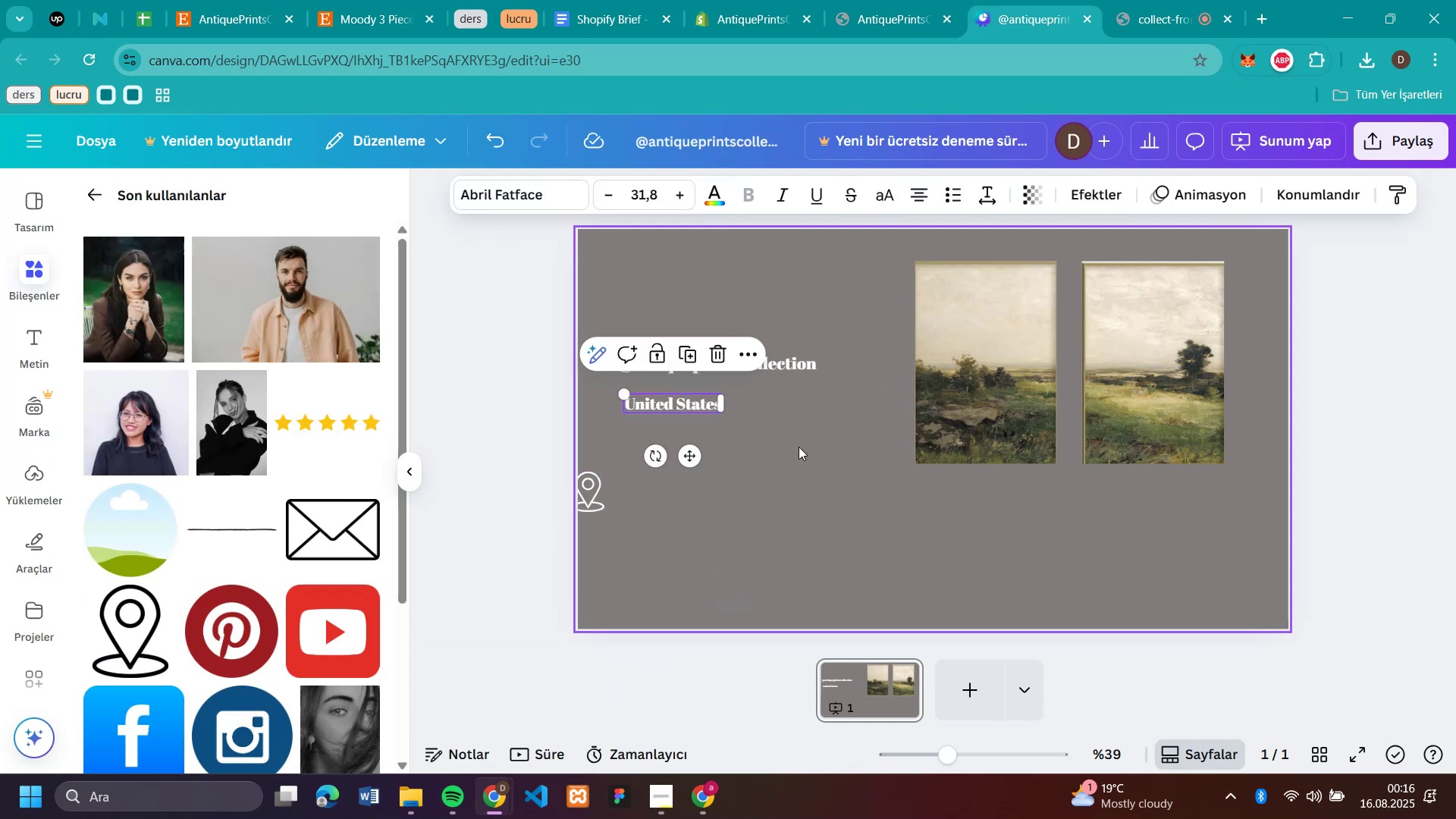 
left_click([799, 447])
 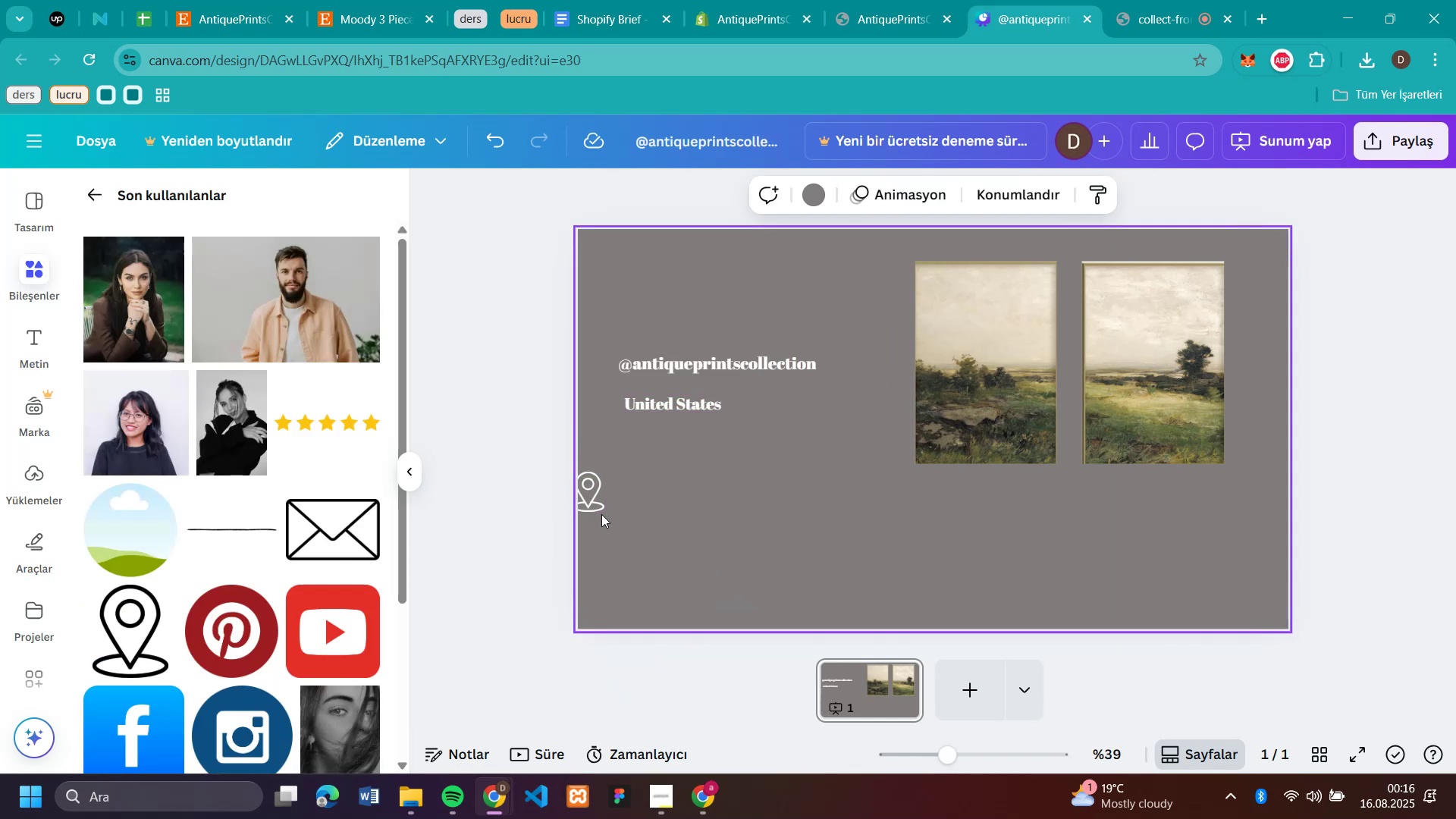 
left_click([589, 494])
 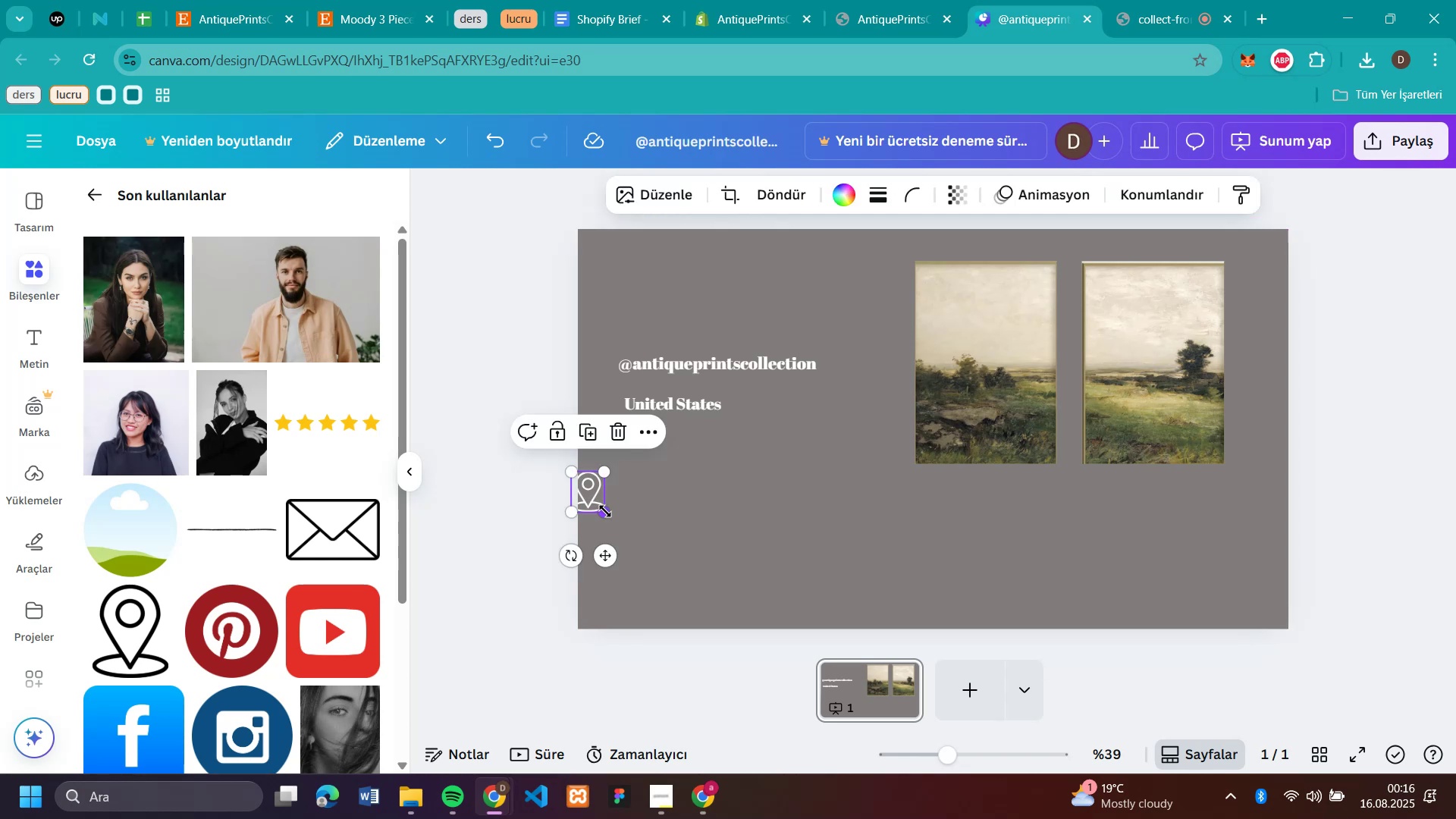 
left_click_drag(start_coordinate=[606, 510], to_coordinate=[601, 491])
 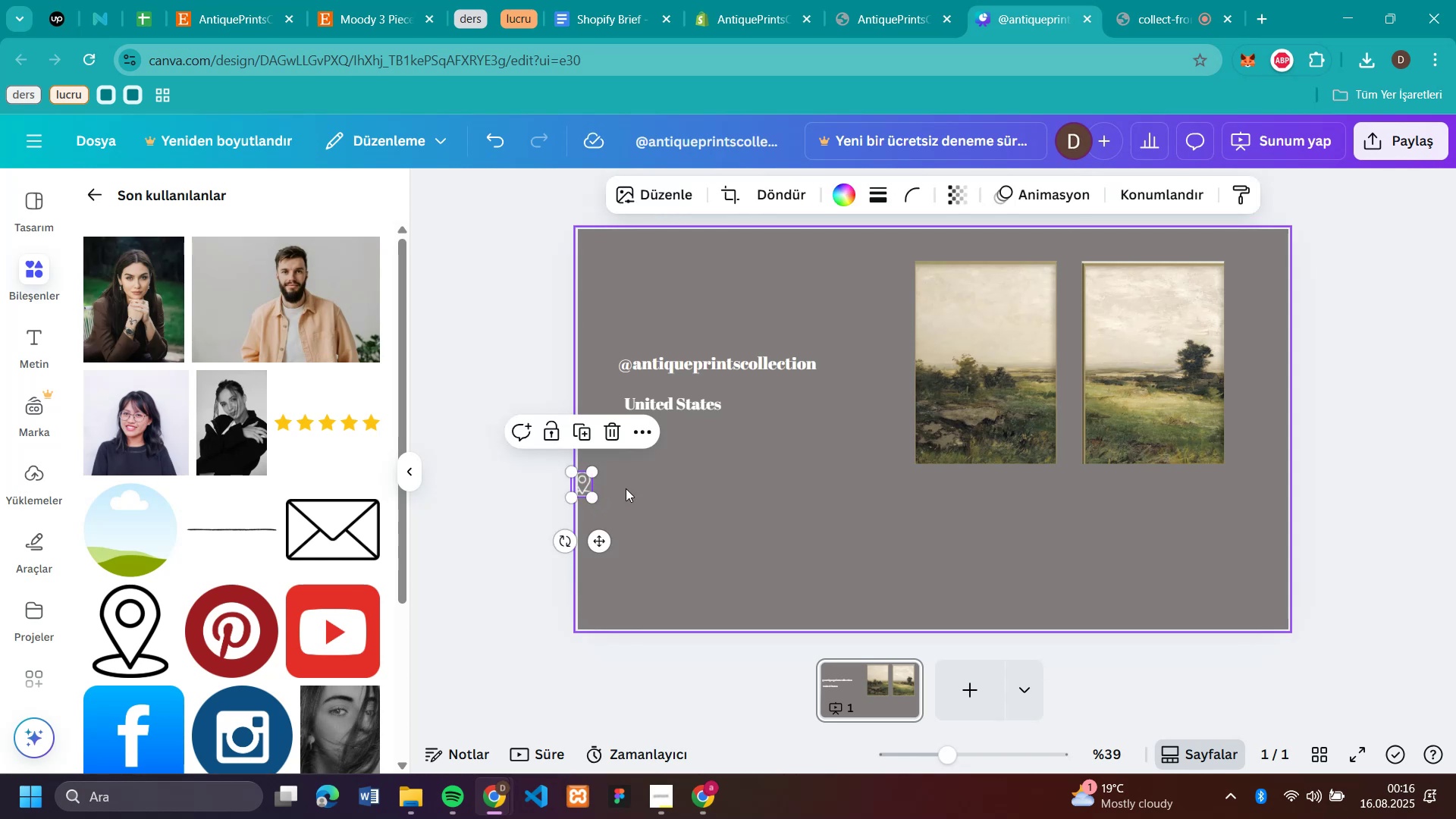 
left_click([667, 487])
 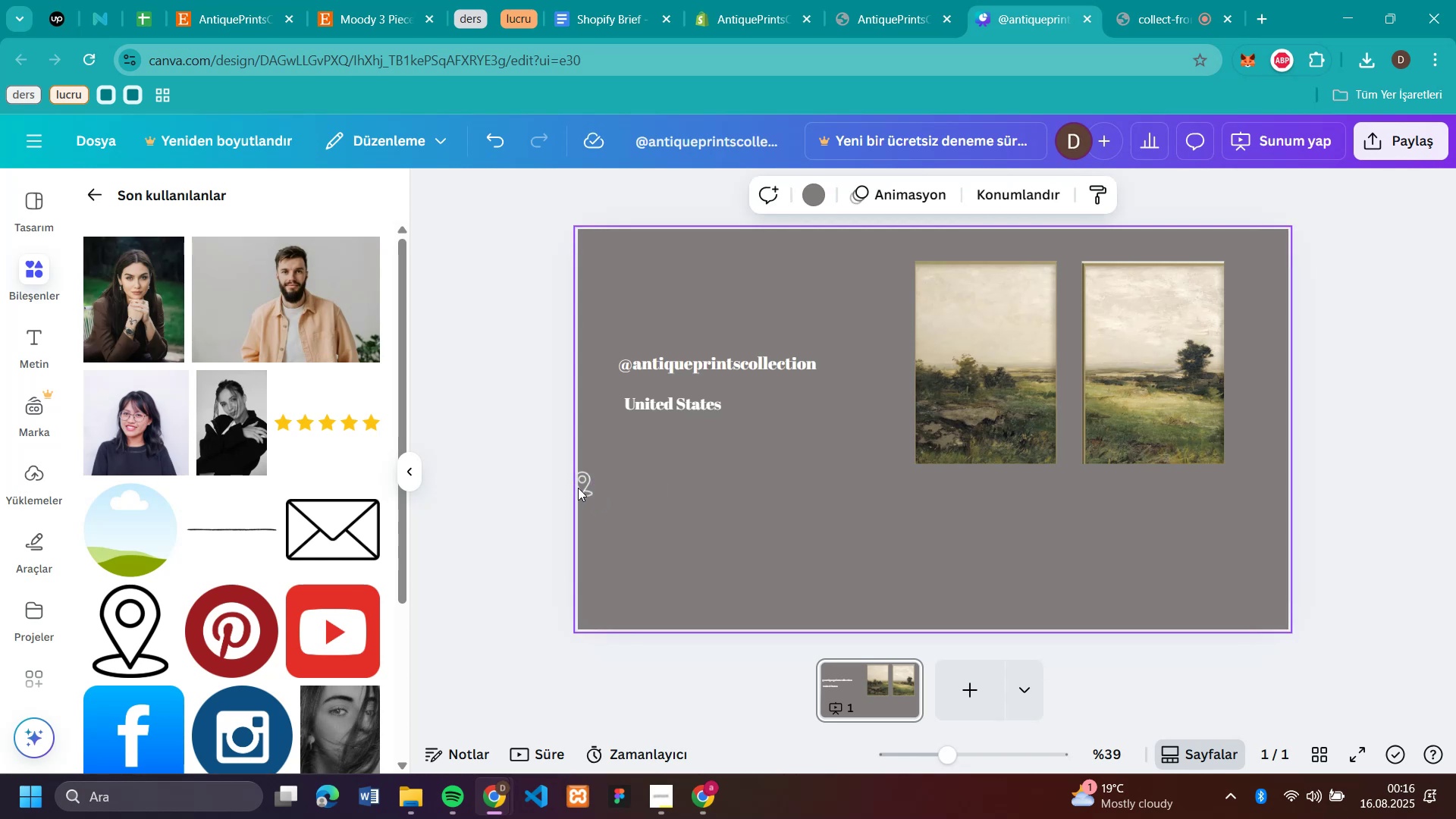 
left_click_drag(start_coordinate=[581, 488], to_coordinate=[596, 412])
 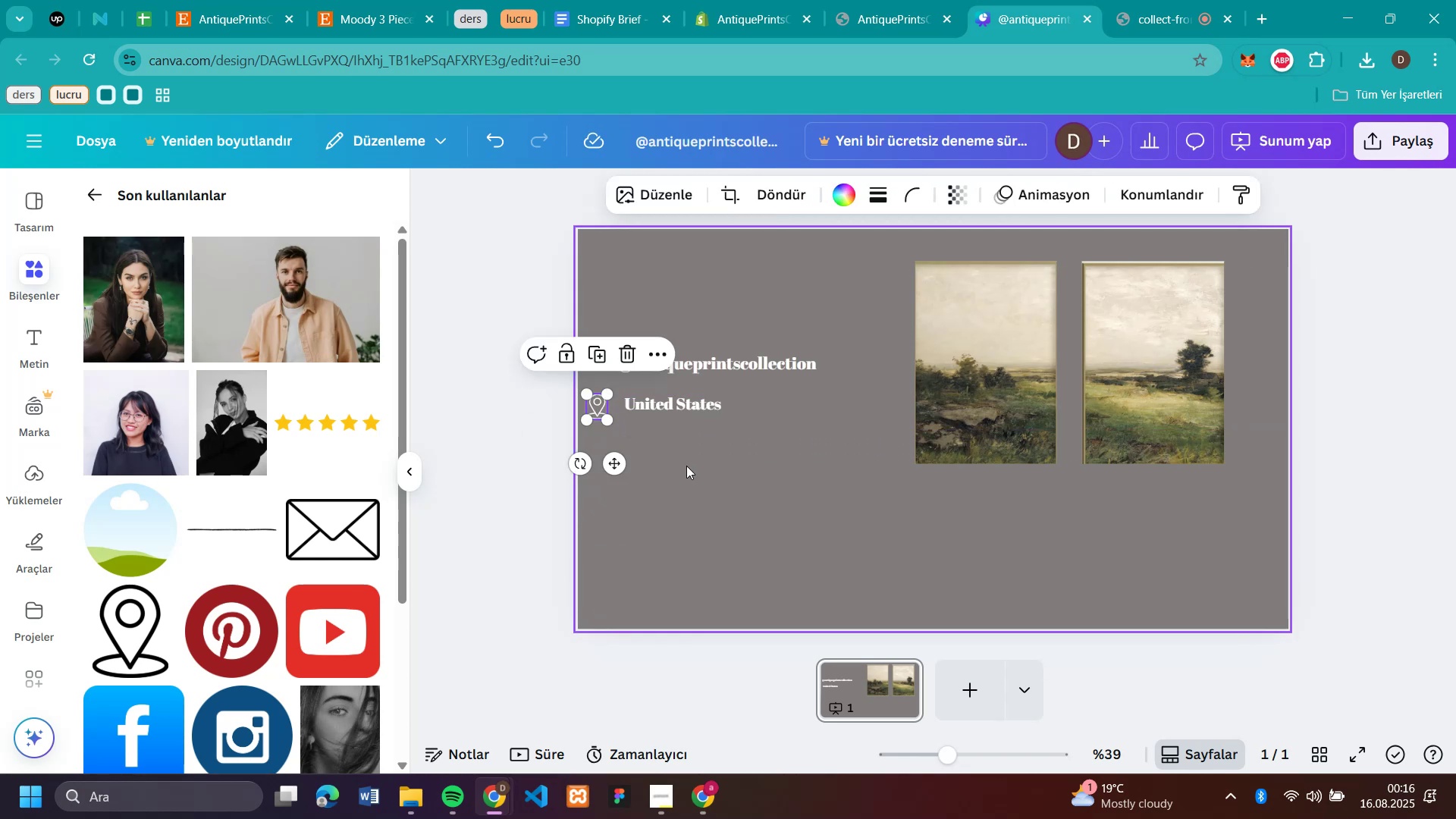 
left_click([686, 466])
 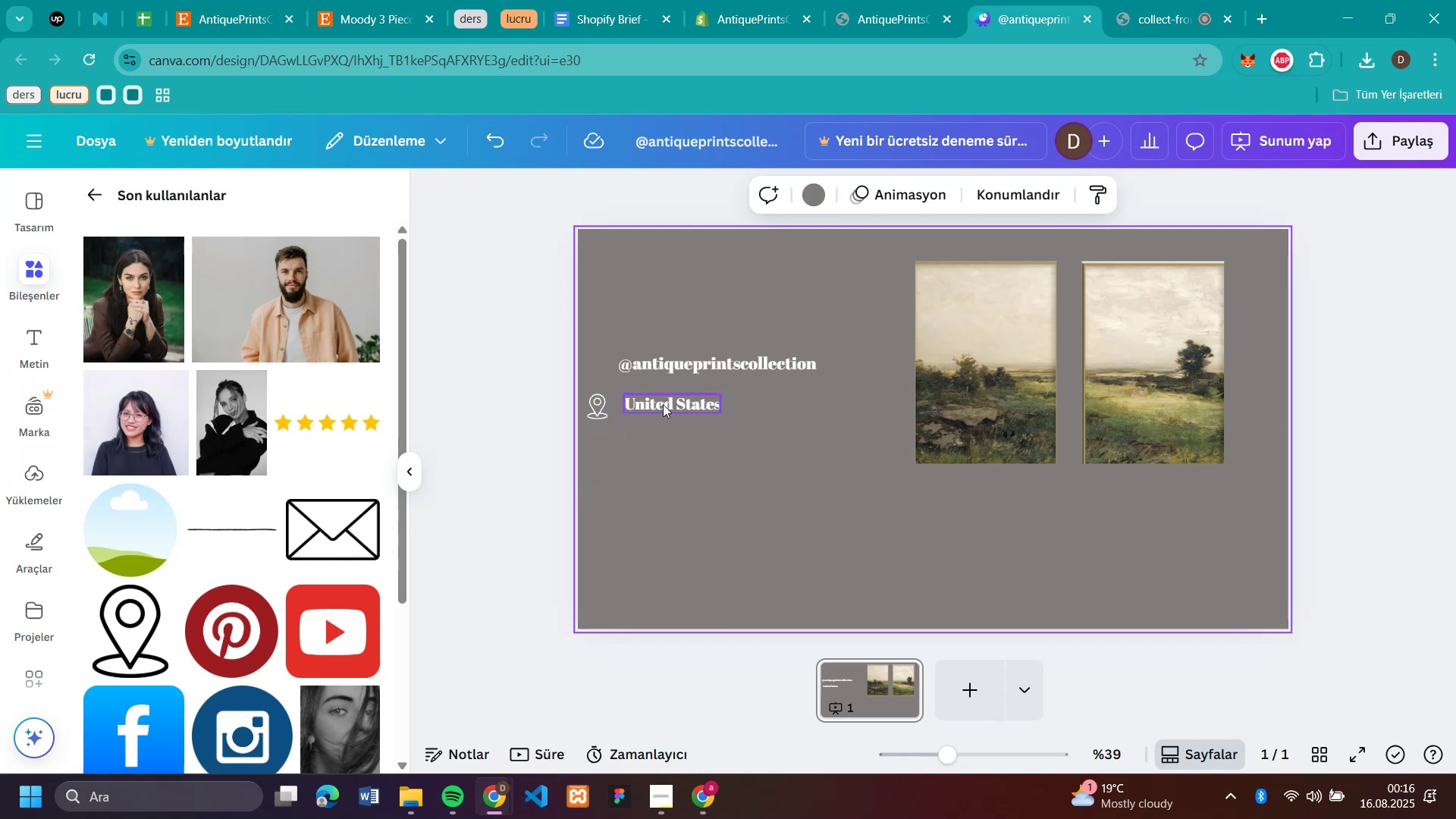 
left_click_drag(start_coordinate=[663, 404], to_coordinate=[654, 408])
 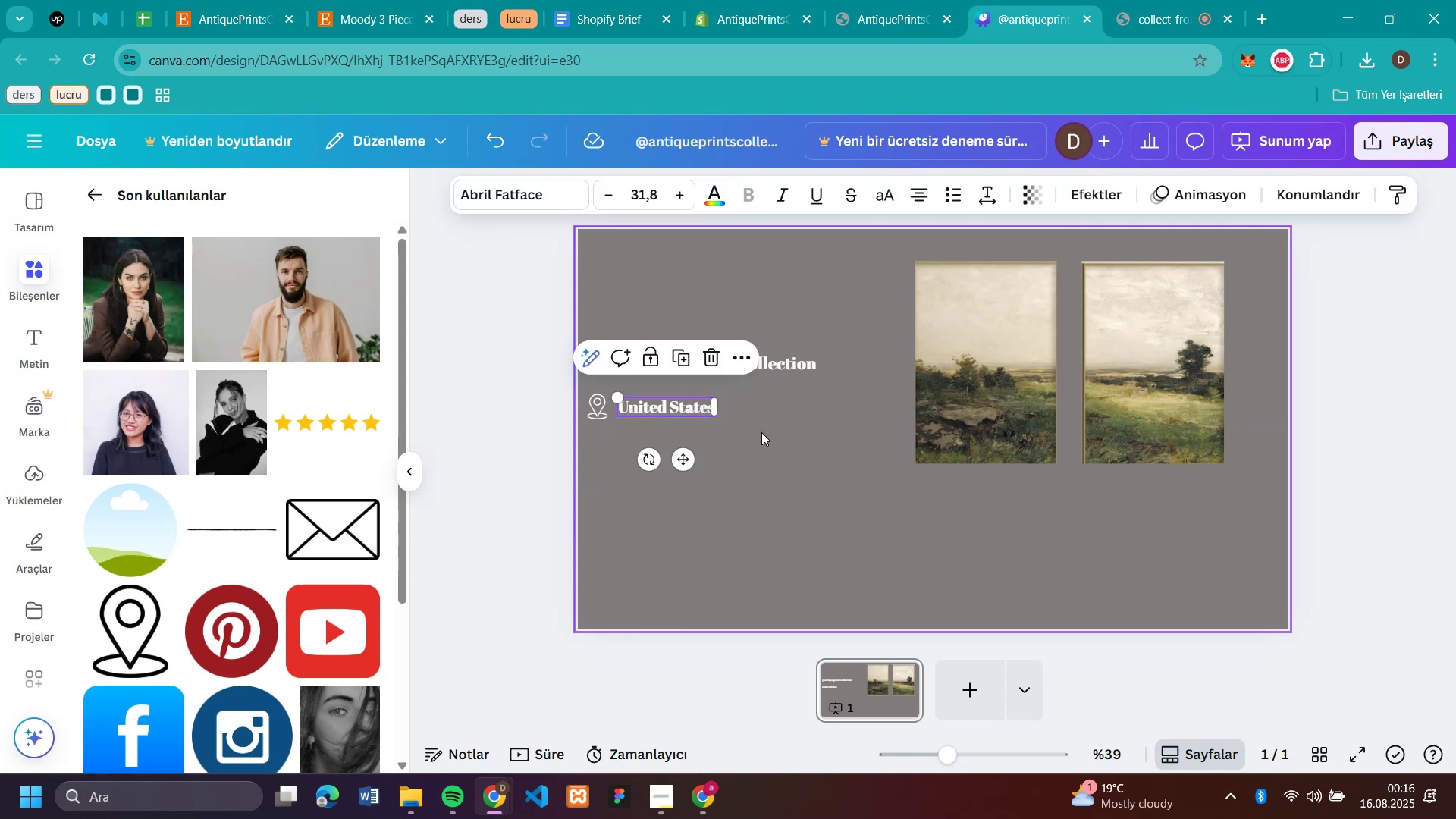 
left_click([767, 438])
 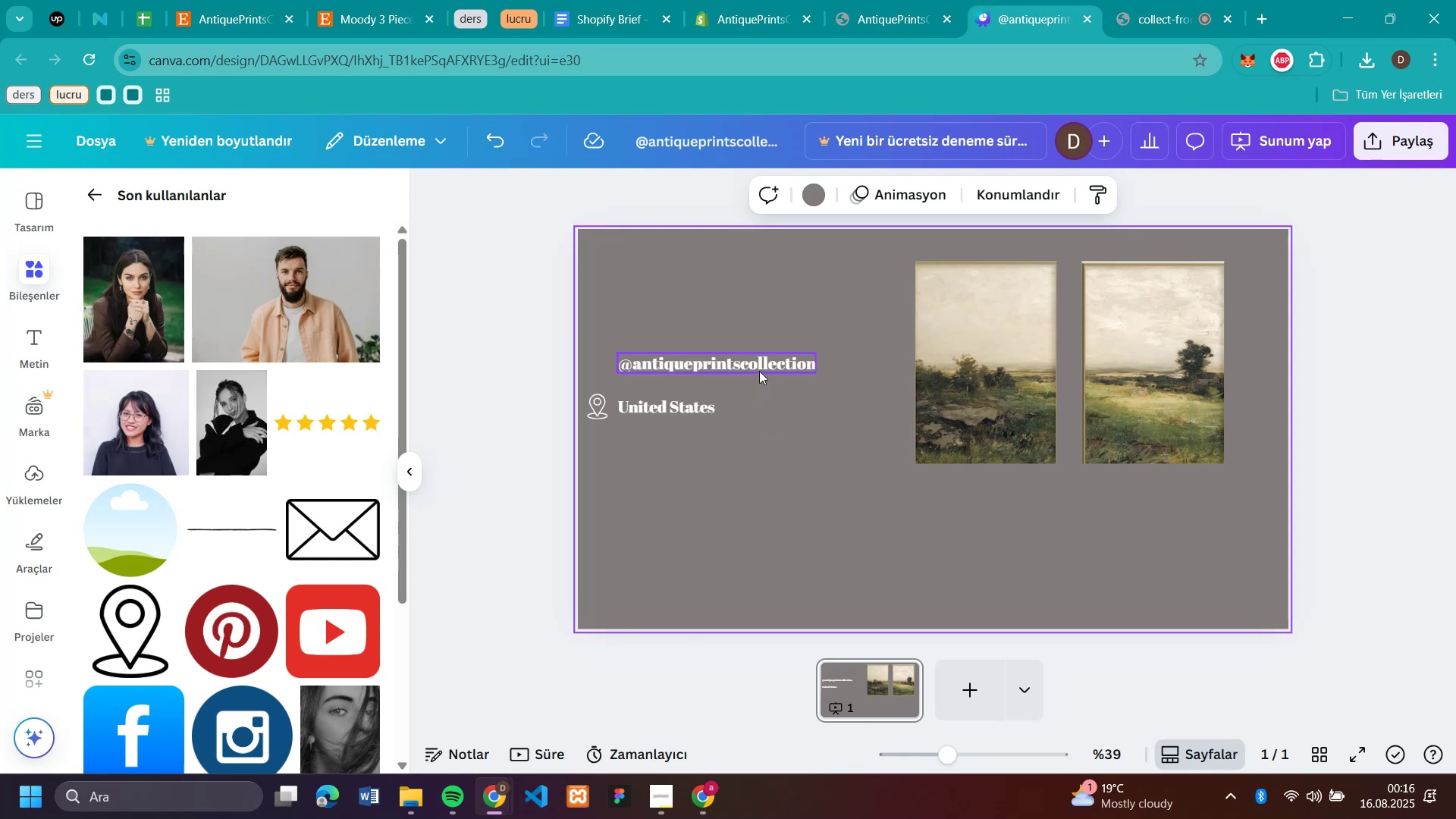 
left_click_drag(start_coordinate=[759, 363], to_coordinate=[727, 362])
 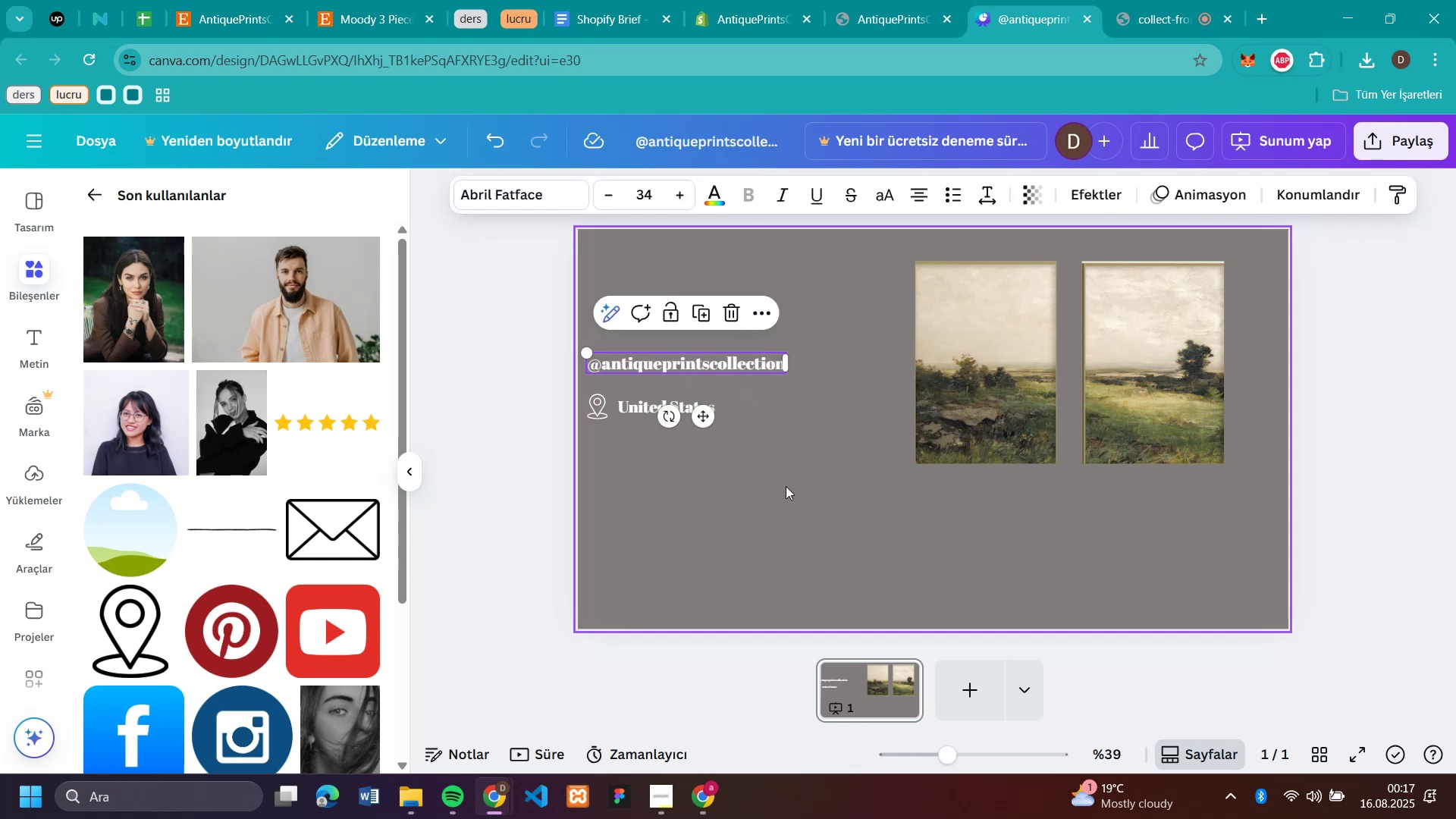 
left_click([786, 488])
 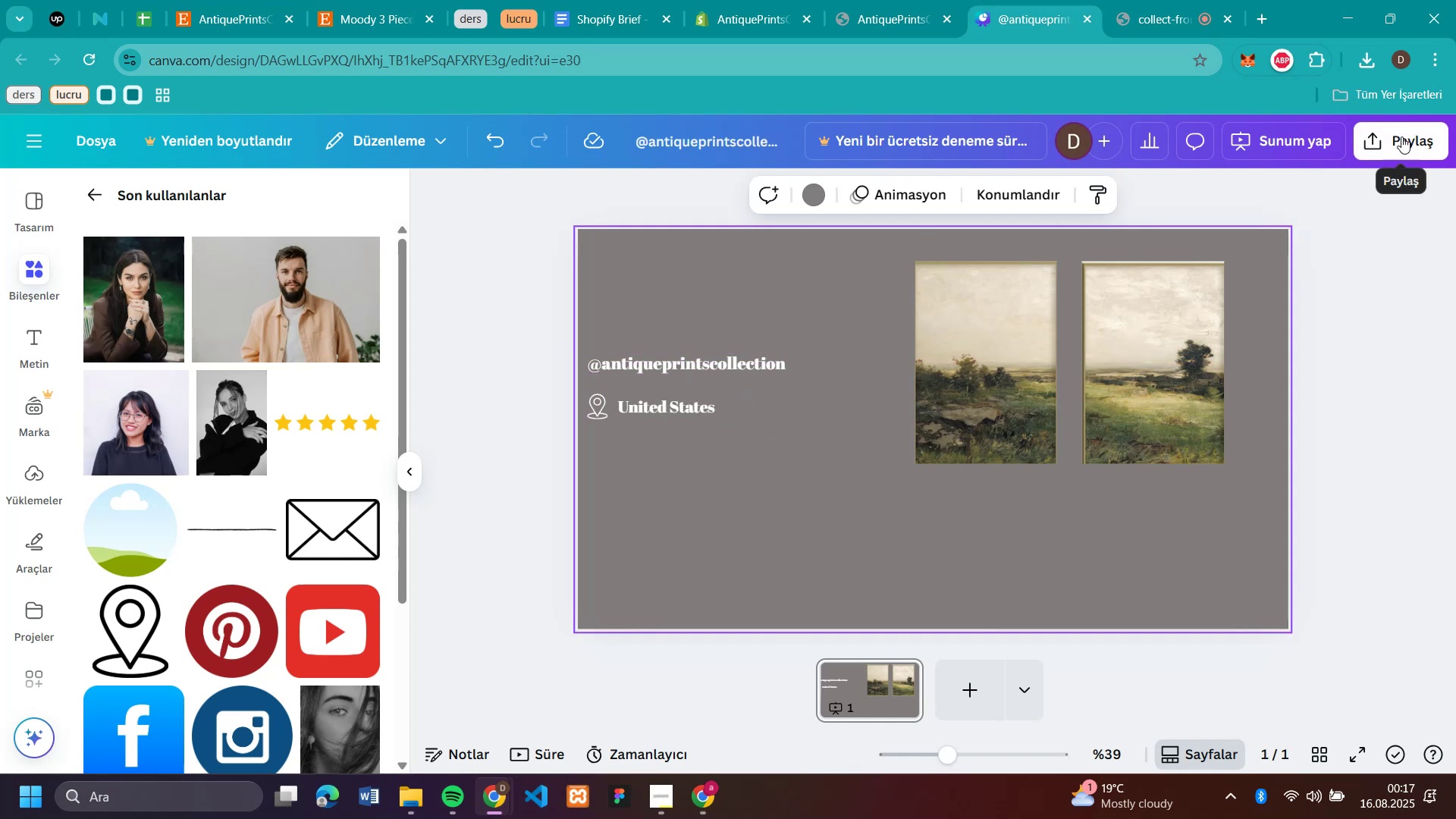 
left_click([1401, 136])
 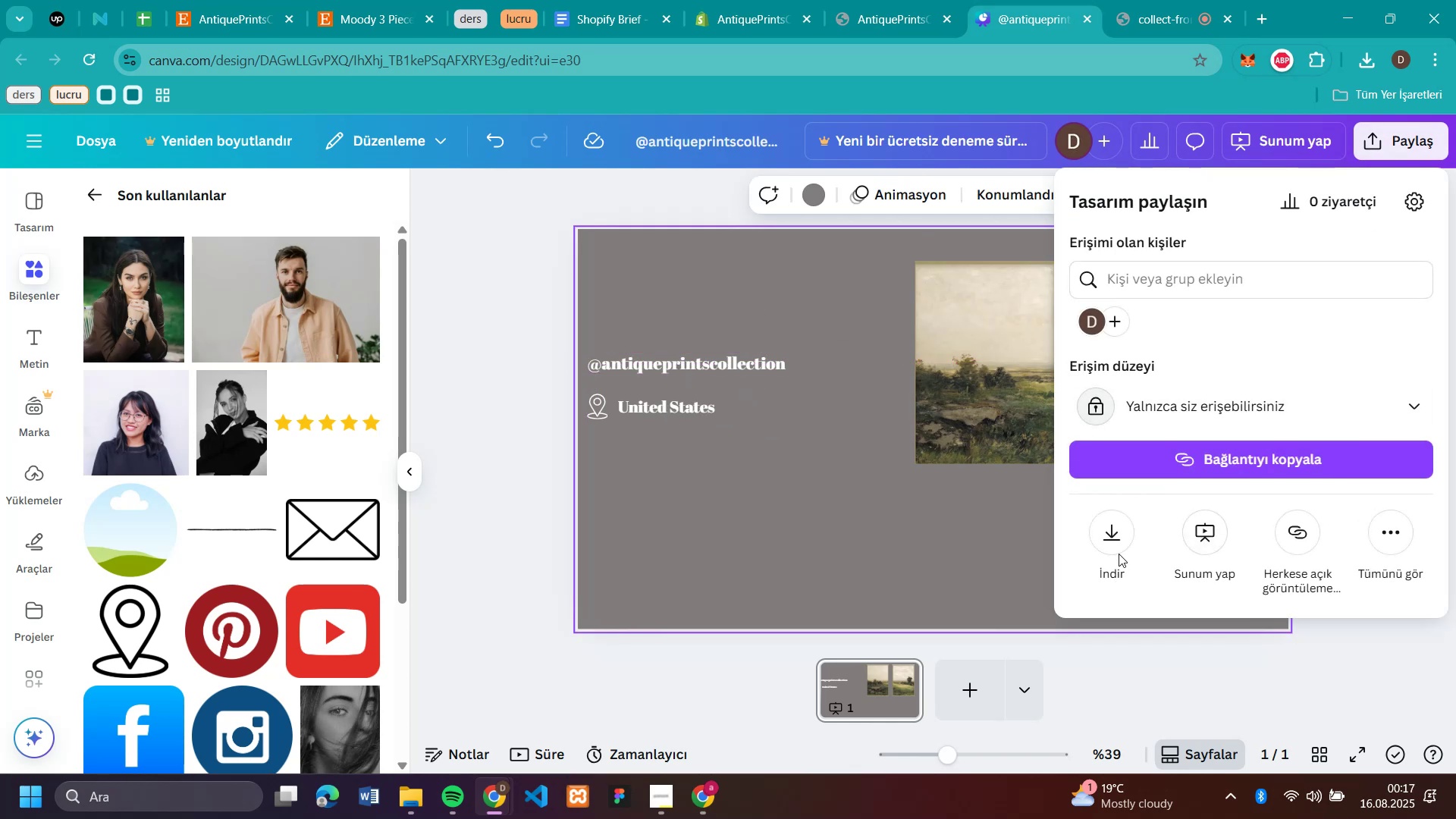 
left_click([1118, 548])
 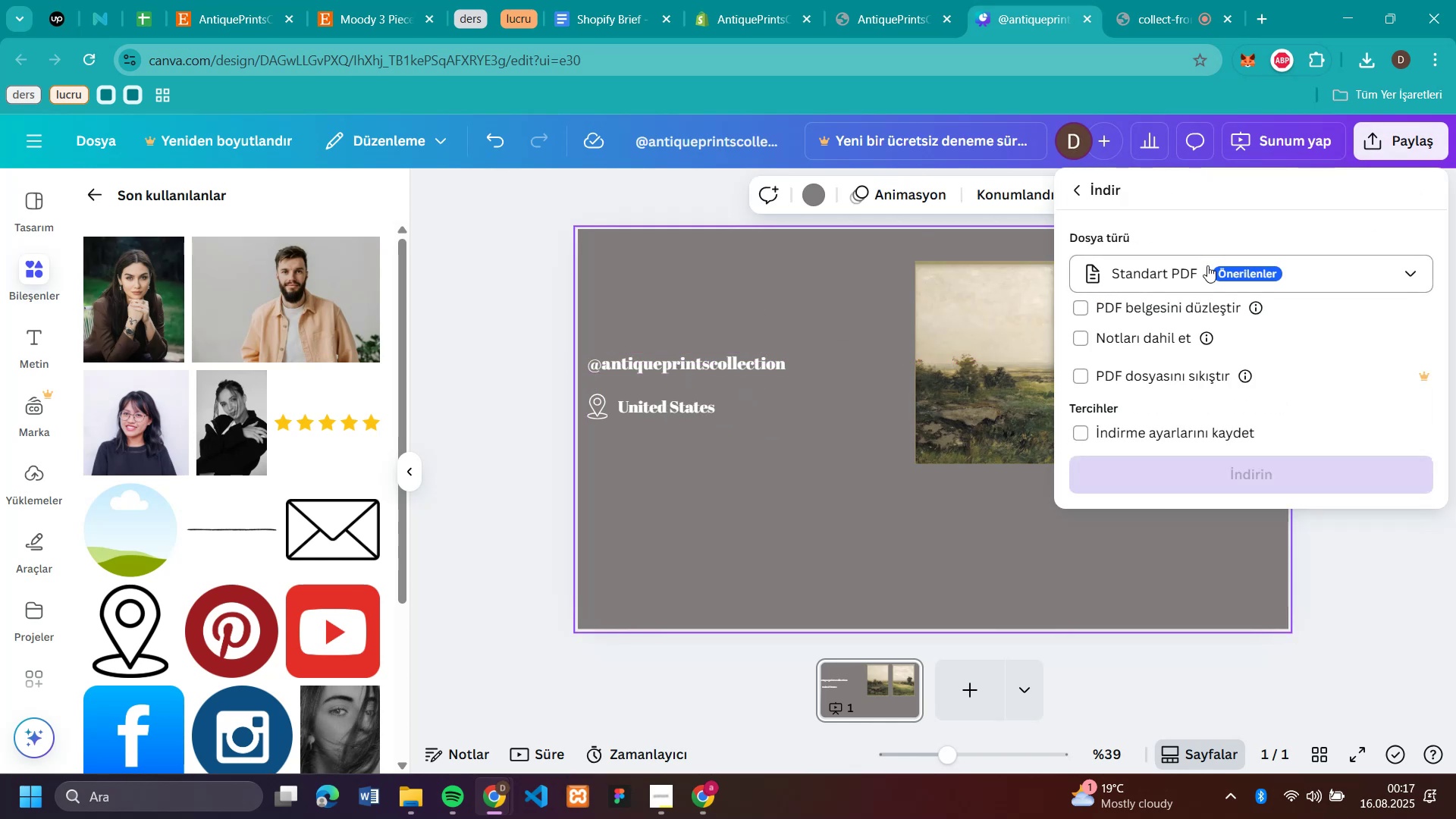 
left_click([1207, 265])
 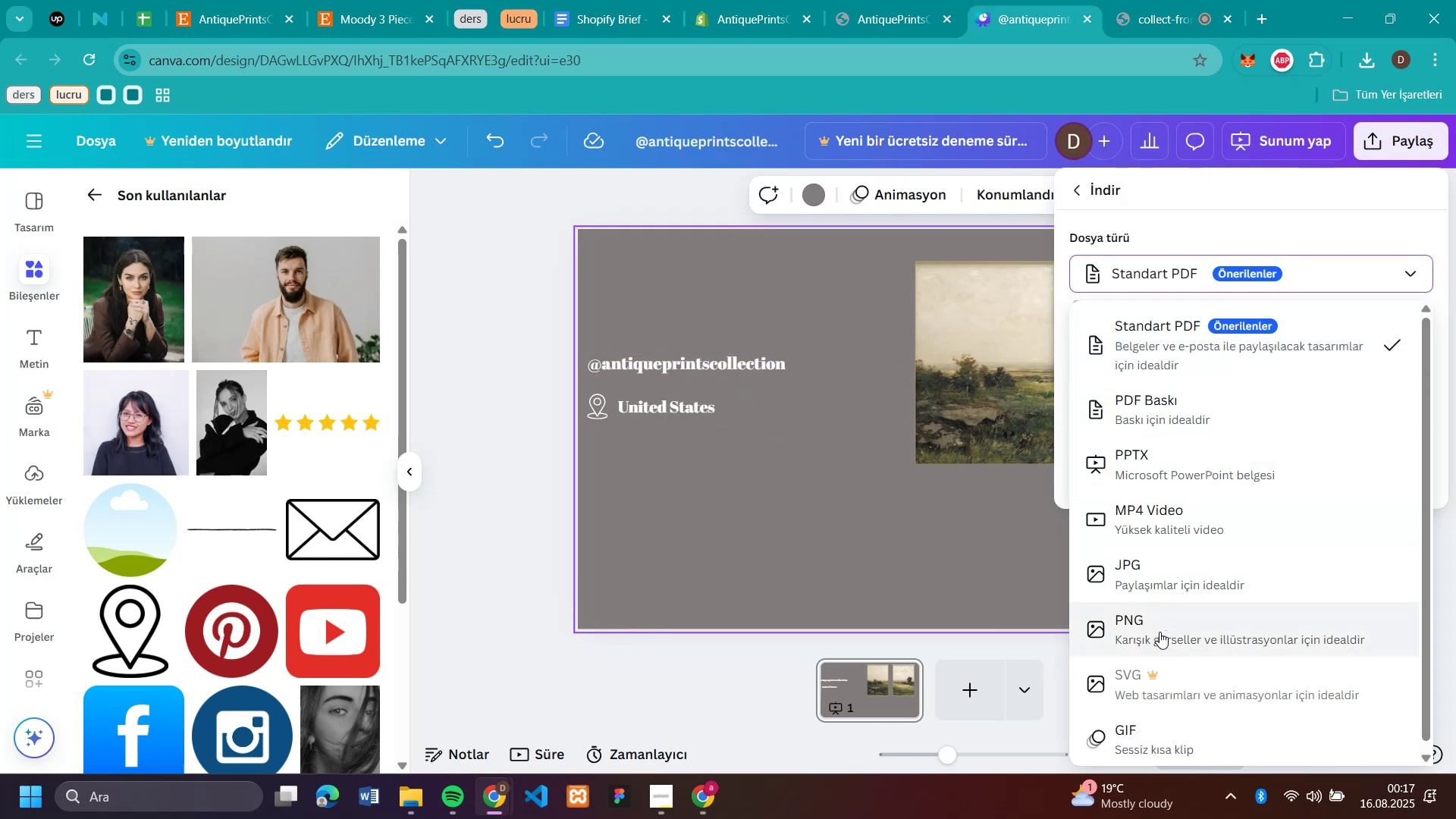 
left_click([1159, 632])
 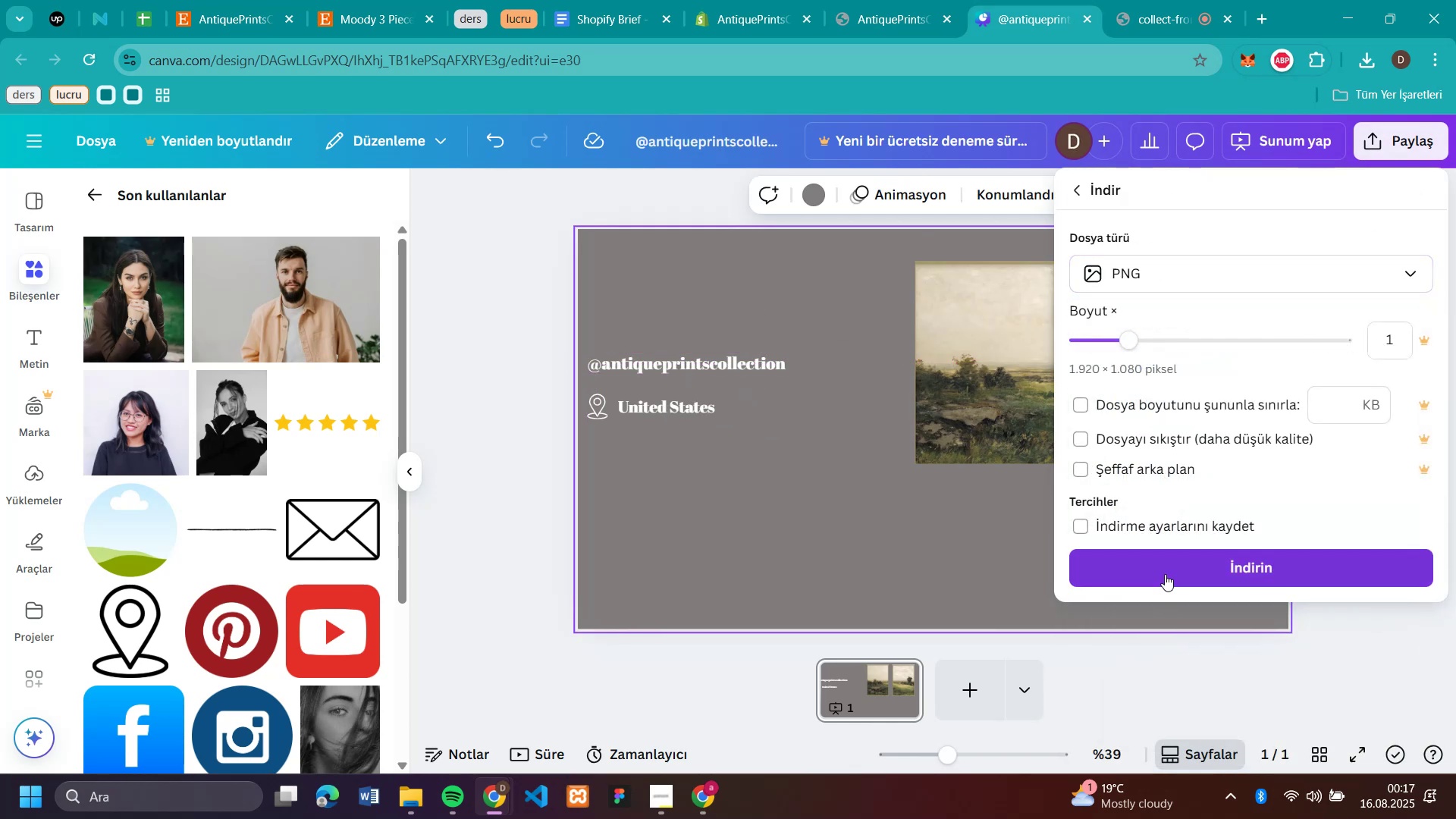 
left_click([1165, 574])
 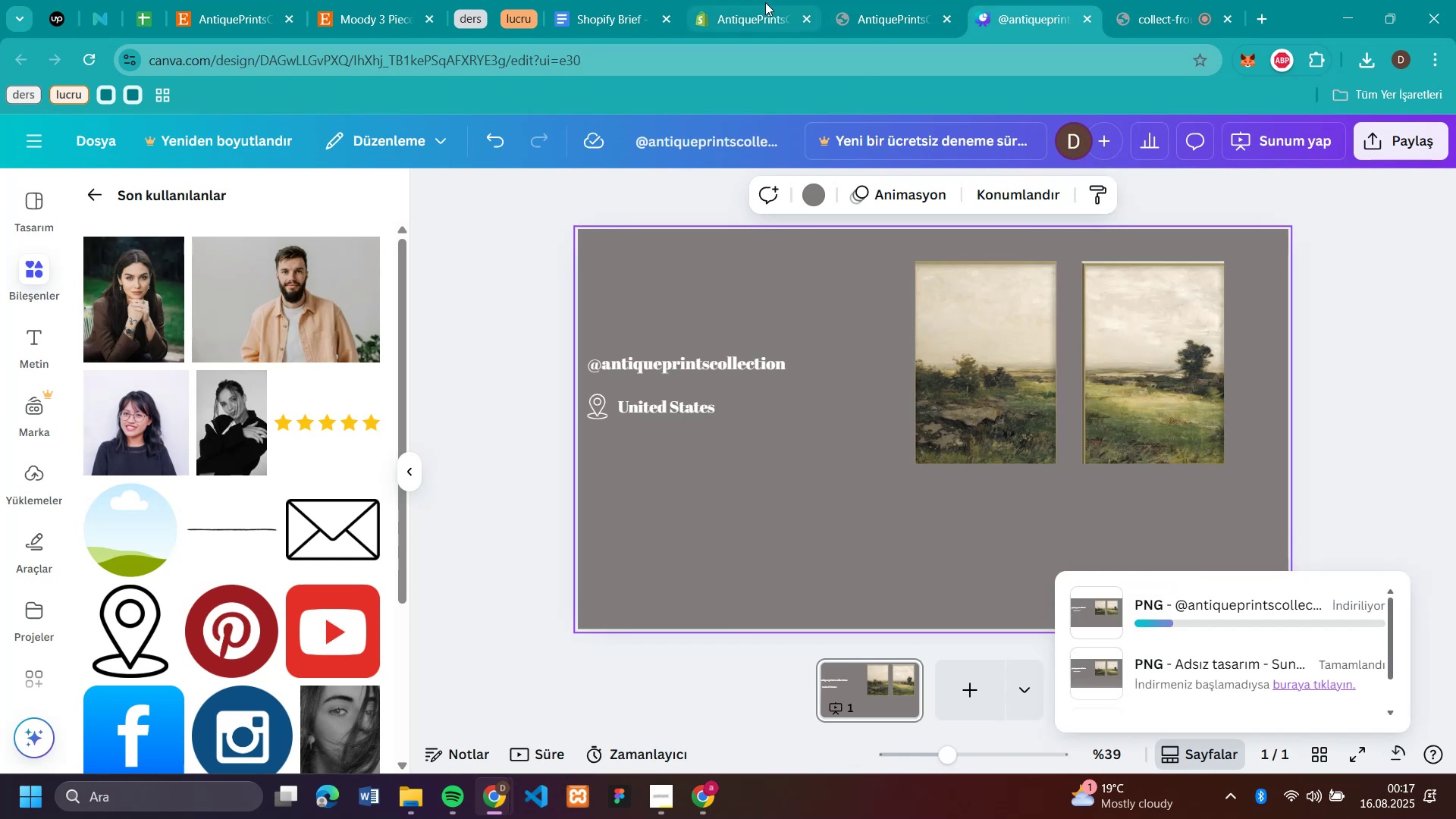 
left_click([732, 11])
 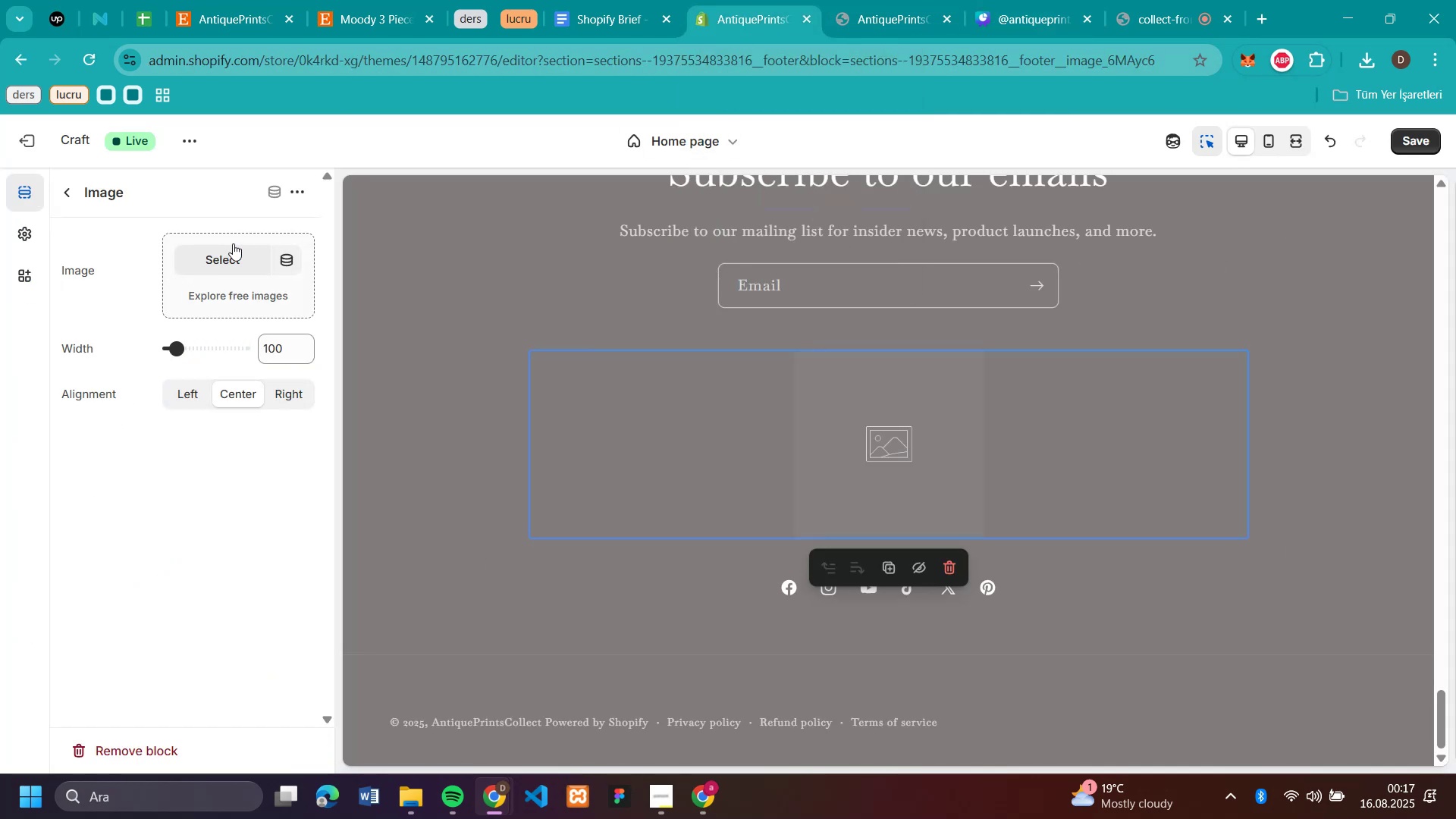 
left_click([220, 258])
 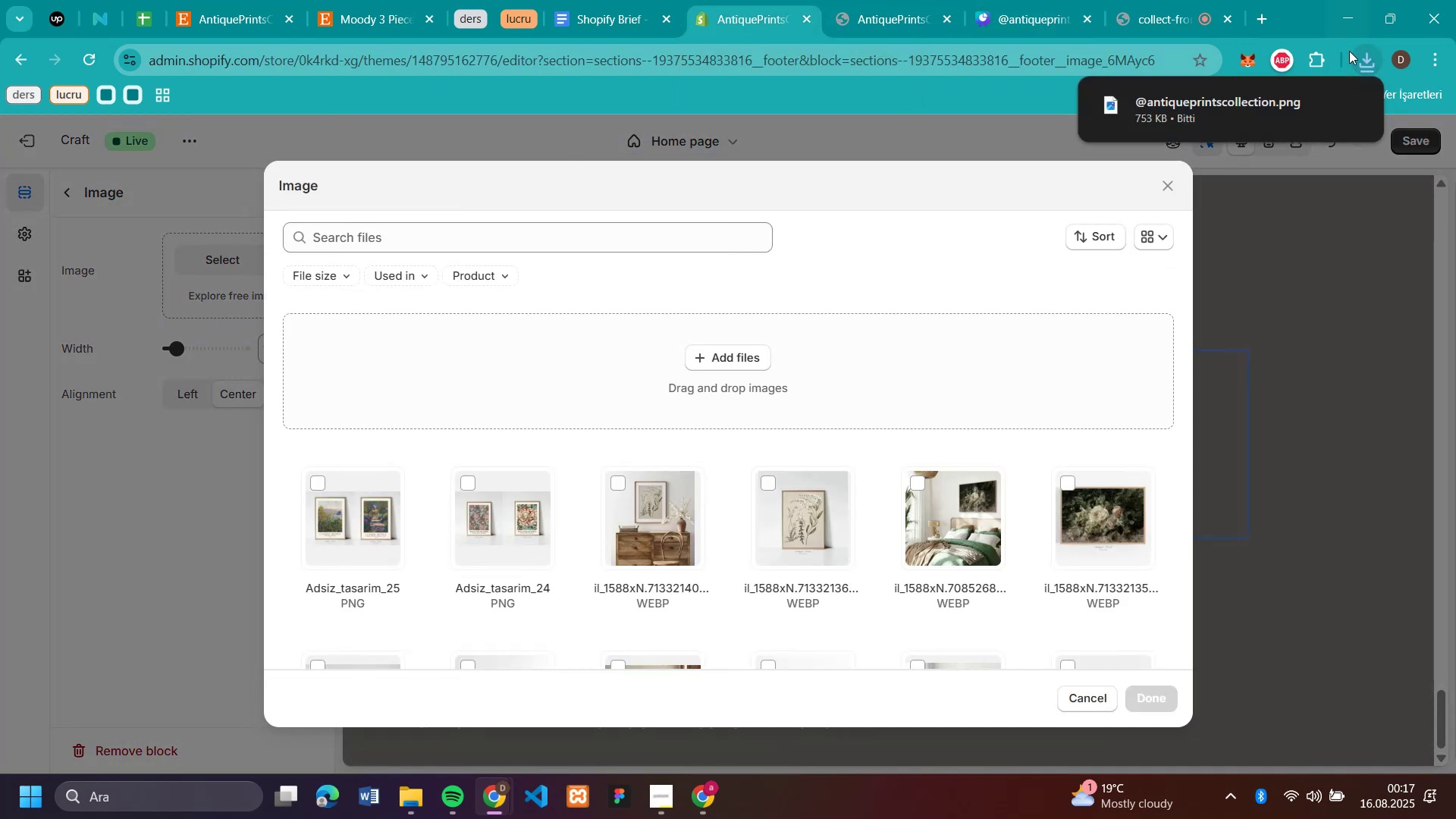 
left_click_drag(start_coordinate=[1216, 96], to_coordinate=[711, 360])
 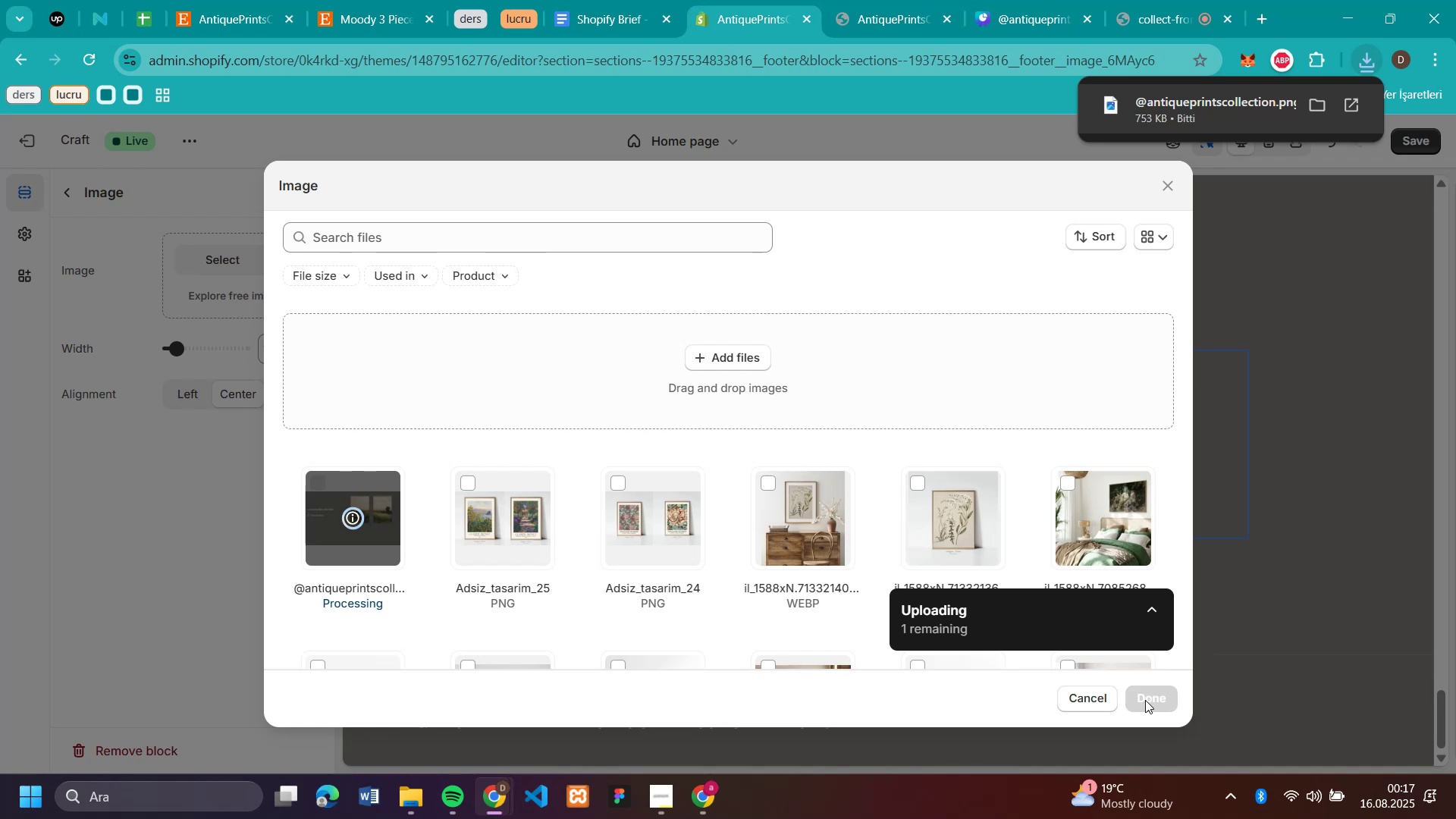 
wait(6.01)
 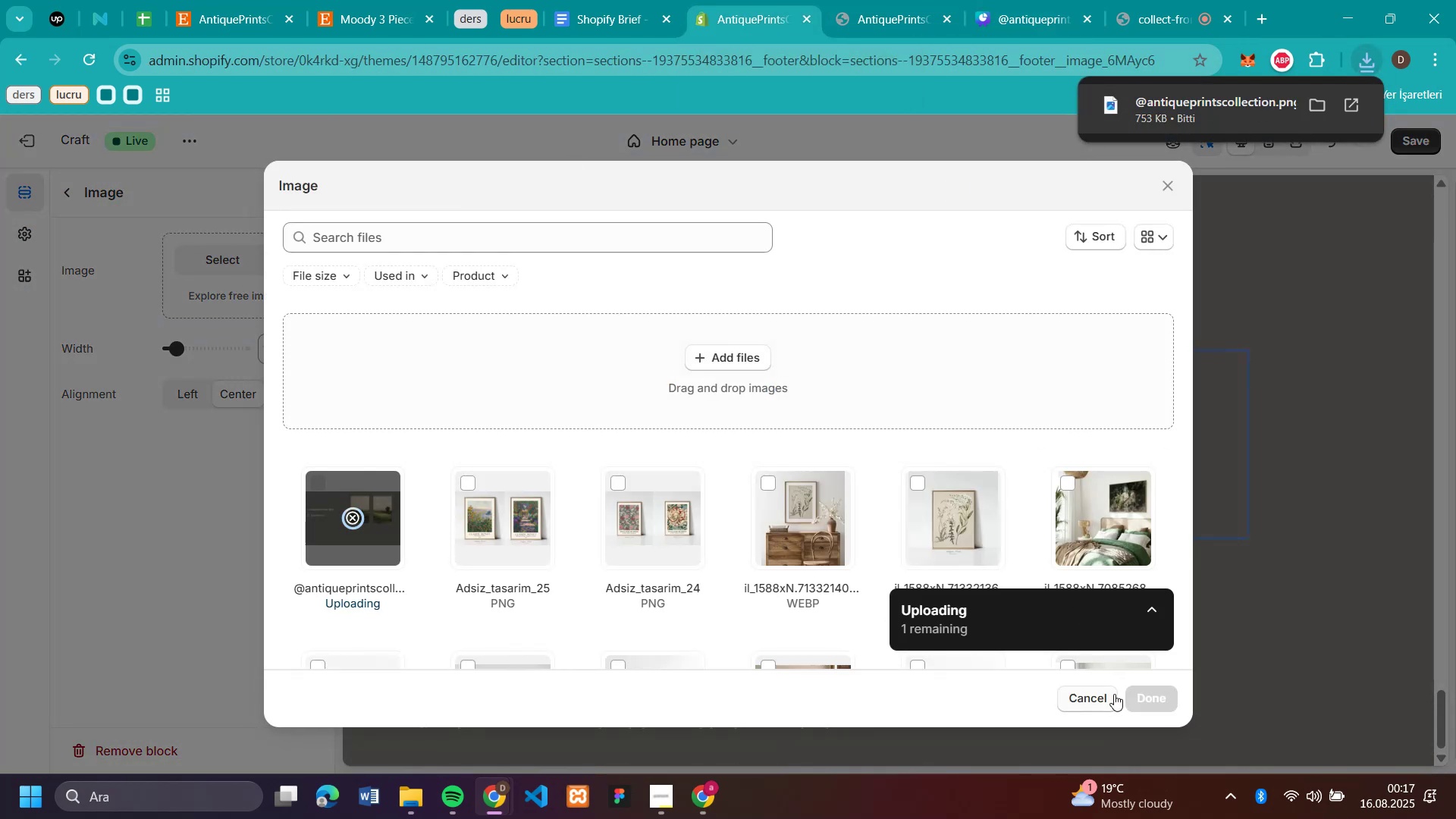 
left_click([1145, 700])
 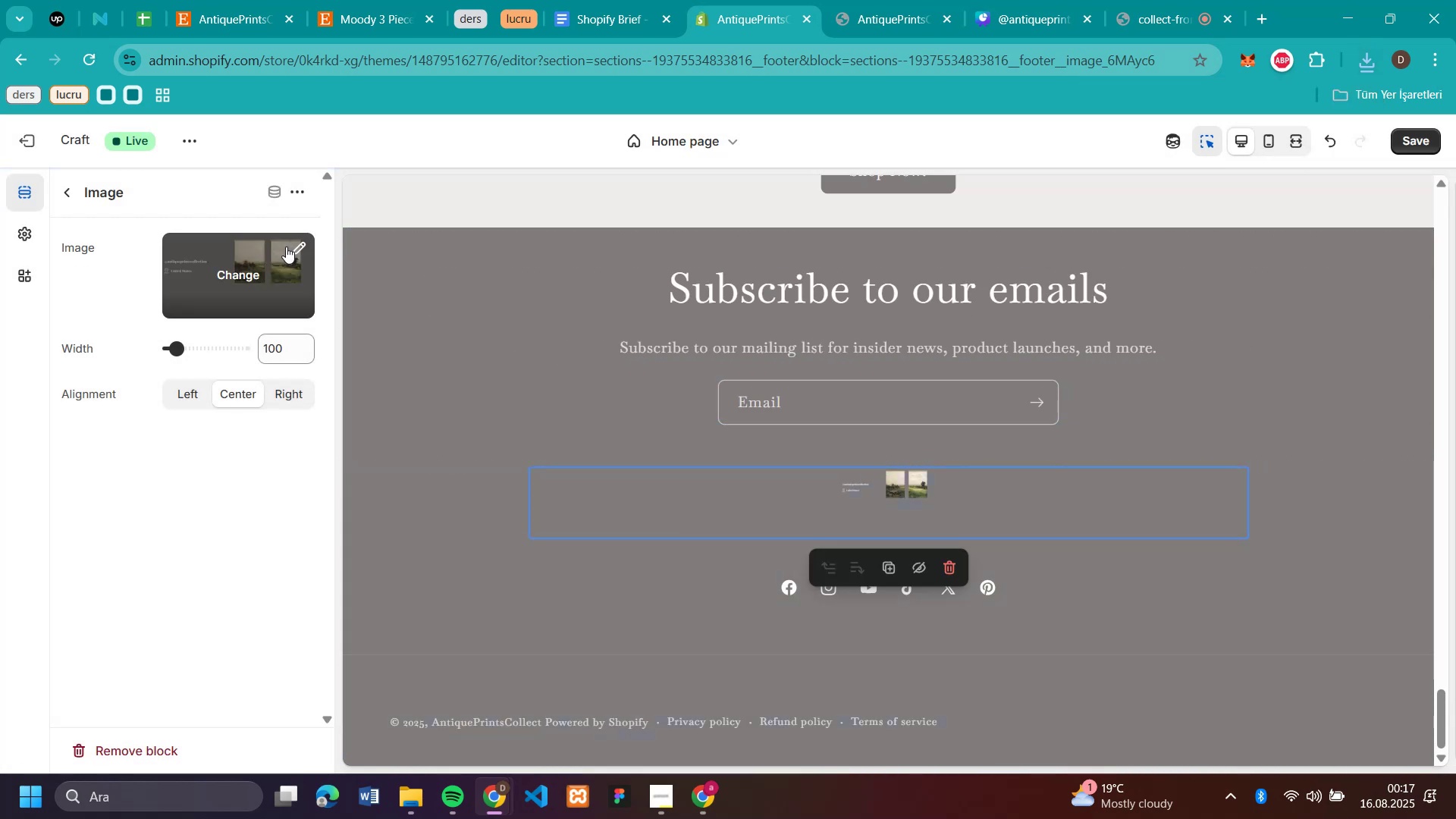 
left_click([286, 246])
 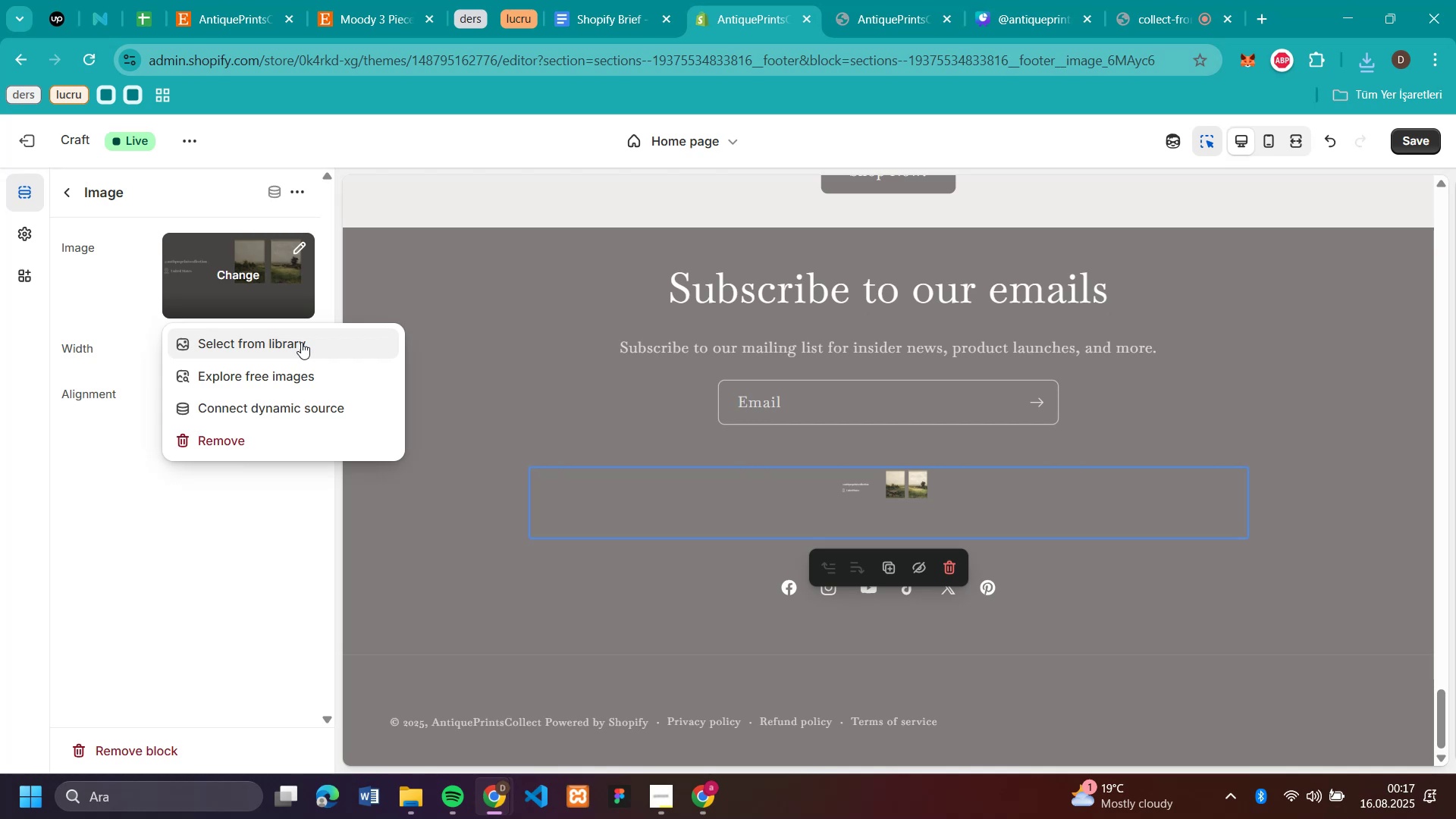 
wait(7.19)
 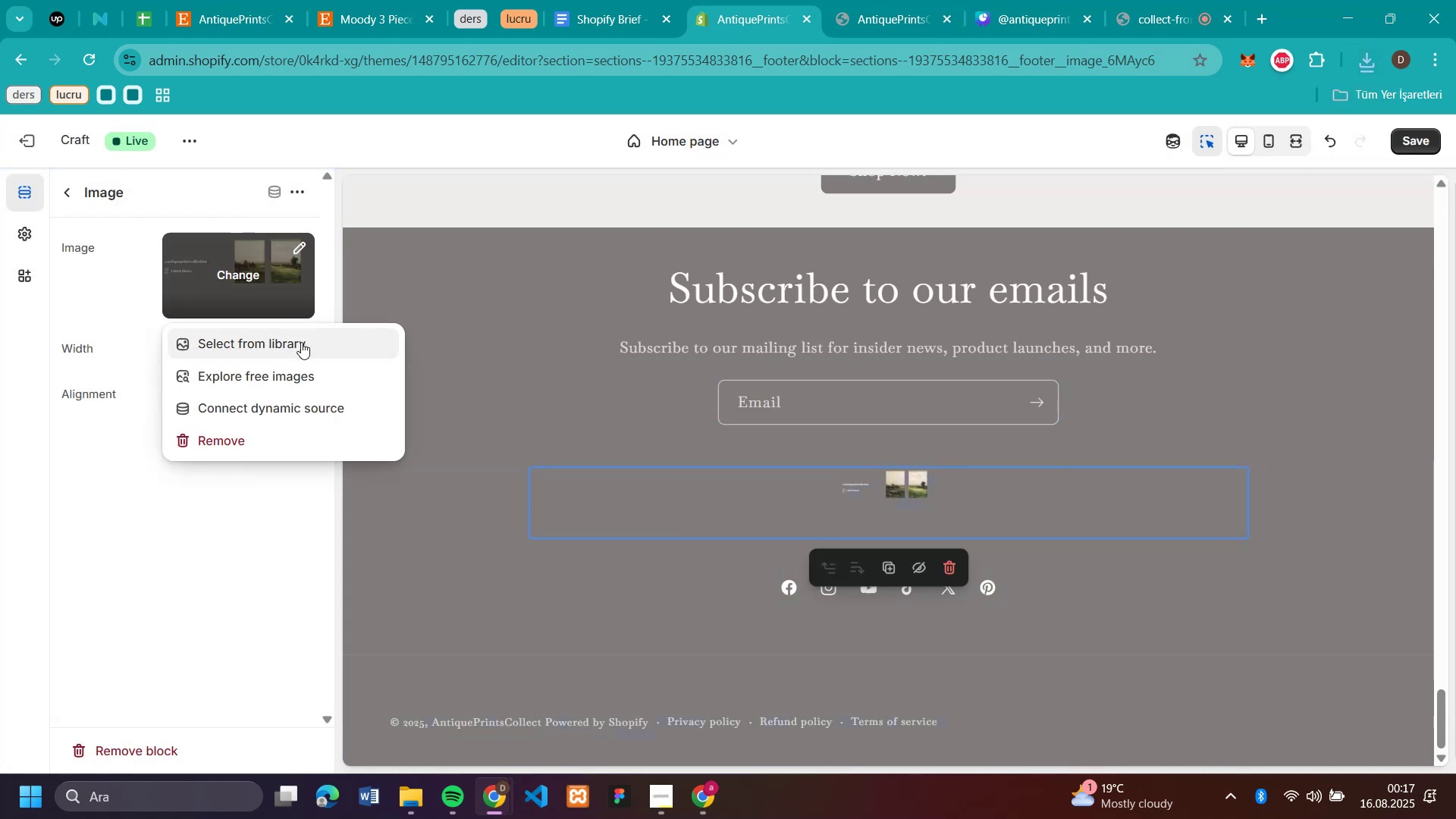 
left_click([303, 243])
 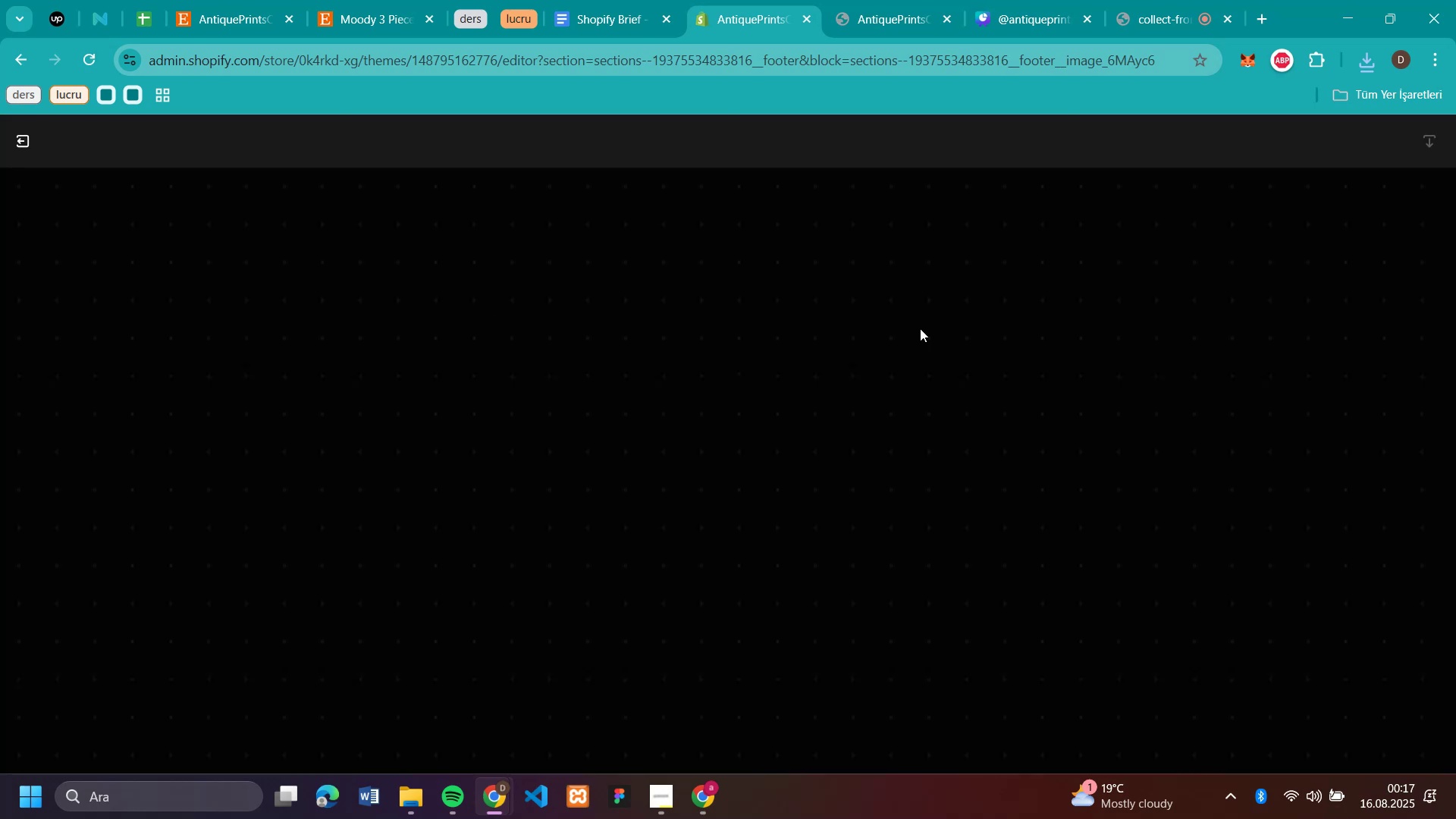 
mouse_move([1079, 357])
 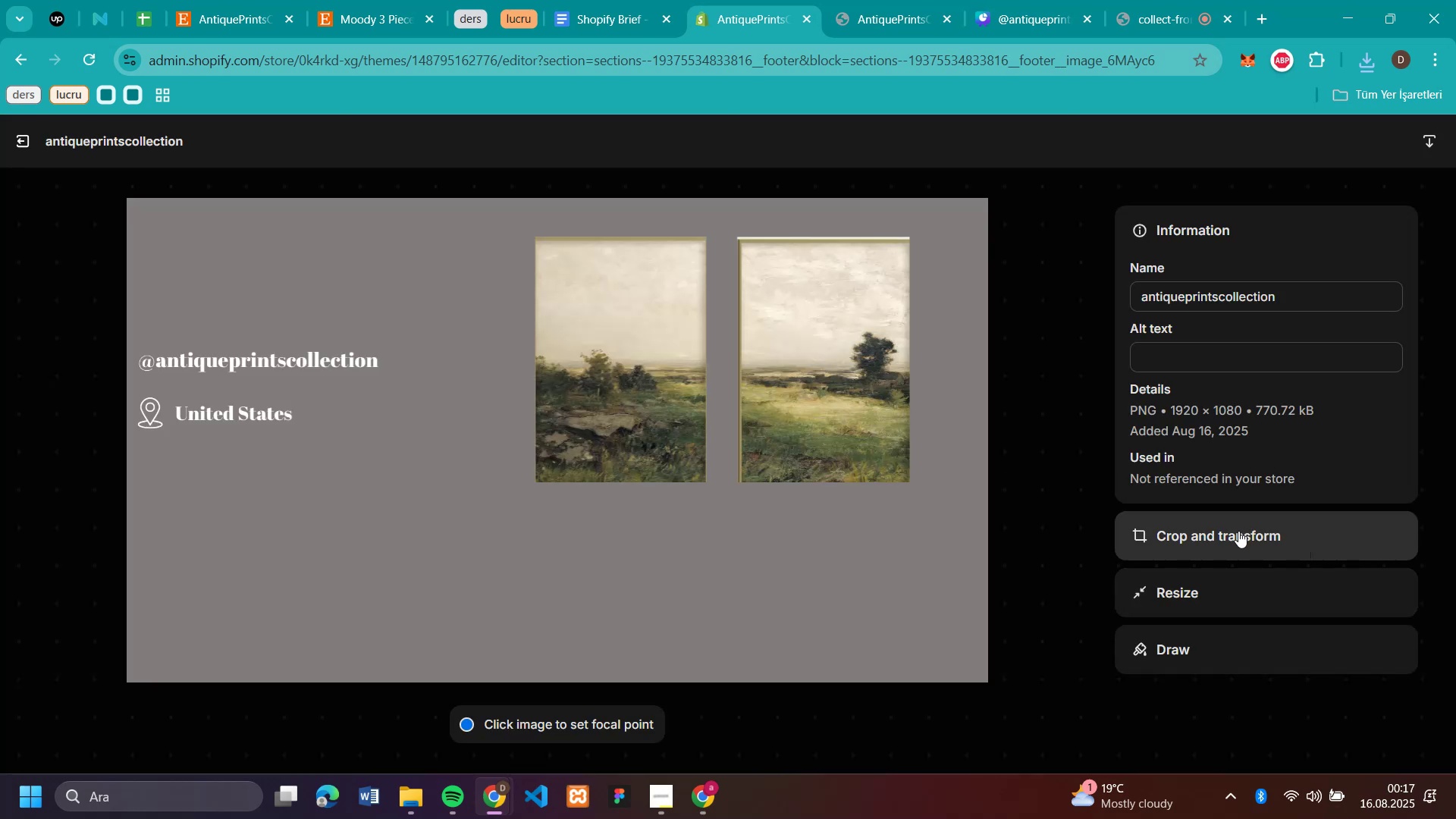 
left_click([1238, 531])
 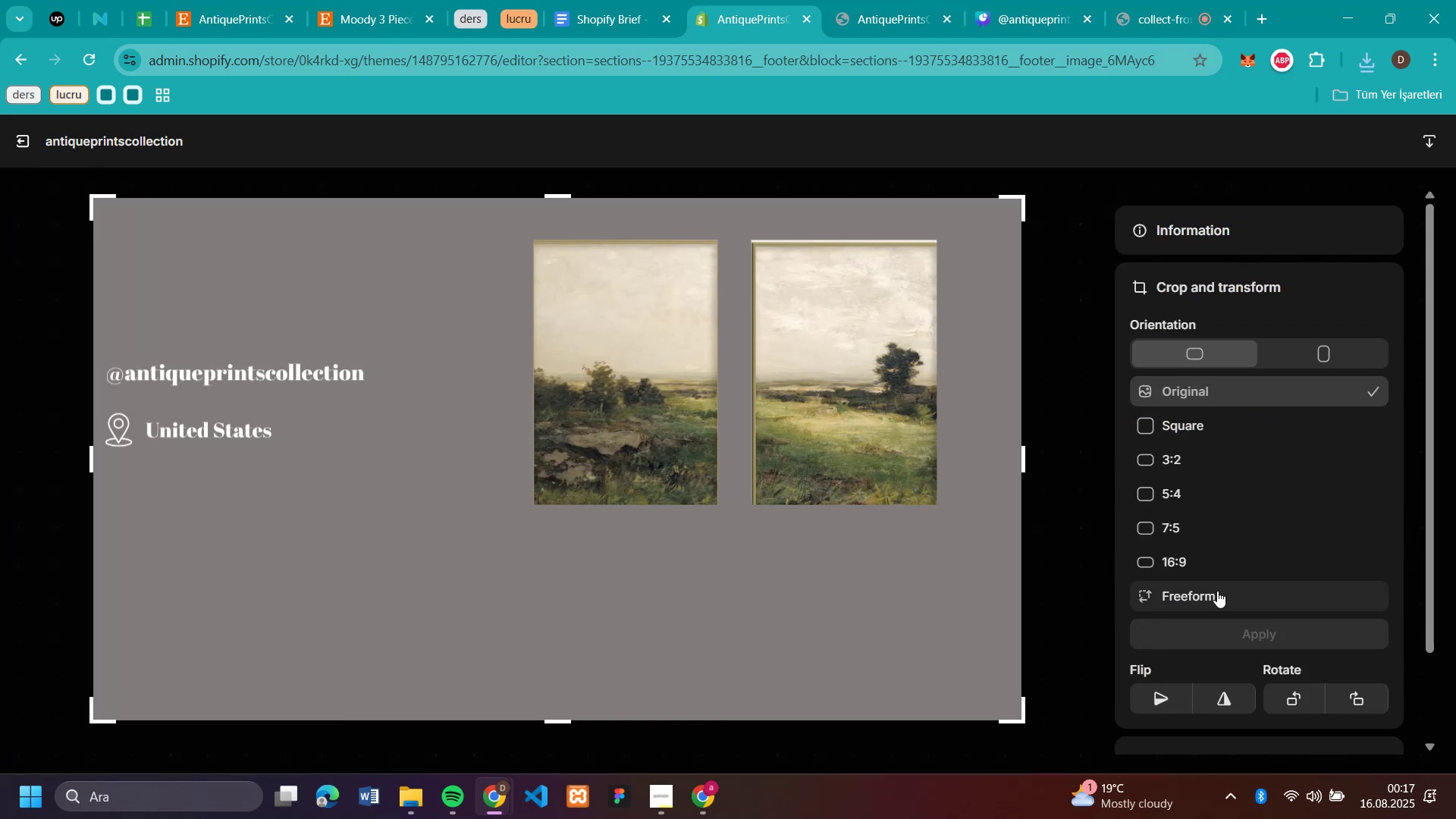 
left_click([1217, 591])
 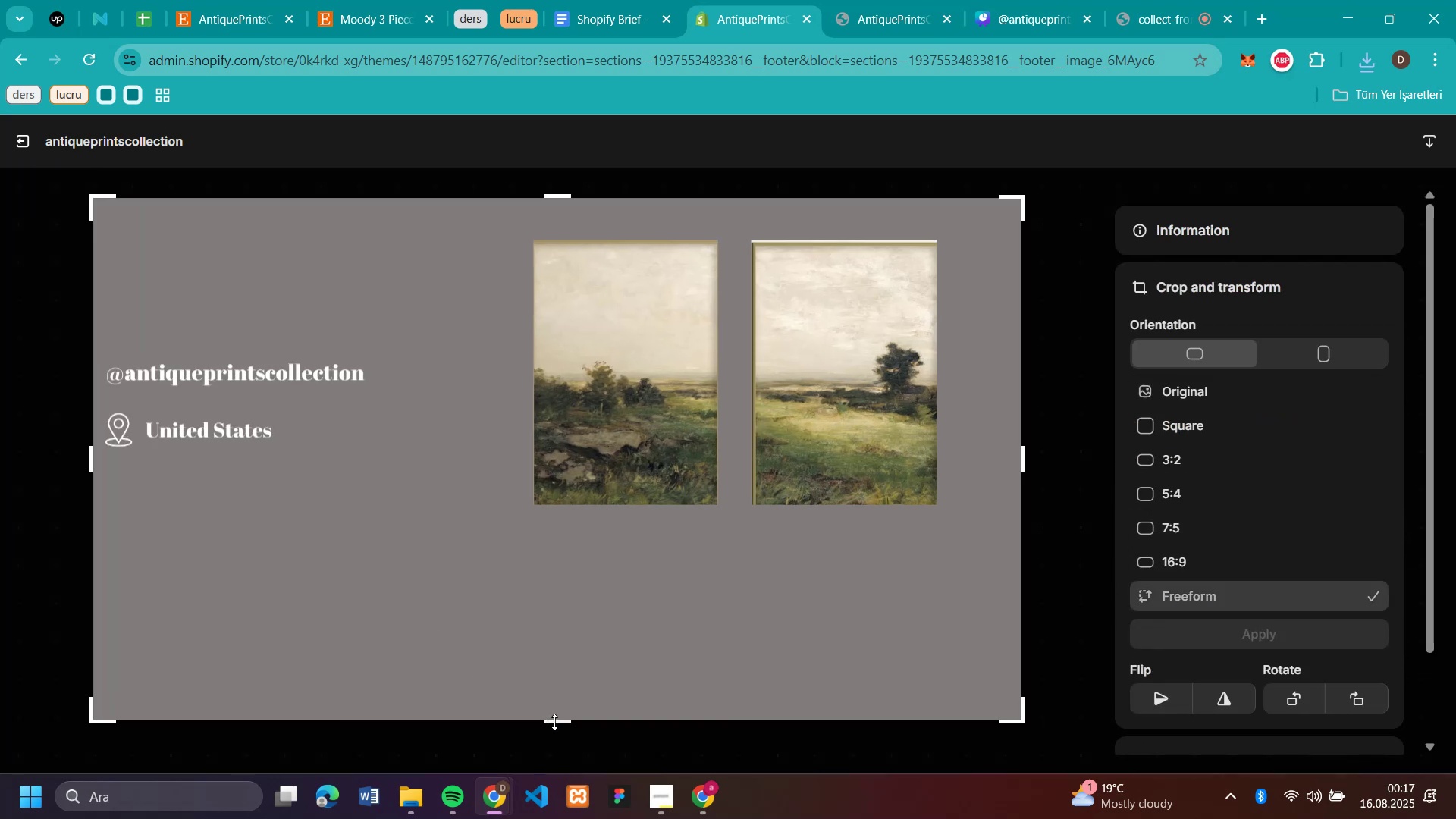 
left_click_drag(start_coordinate=[554, 723], to_coordinate=[613, 506])
 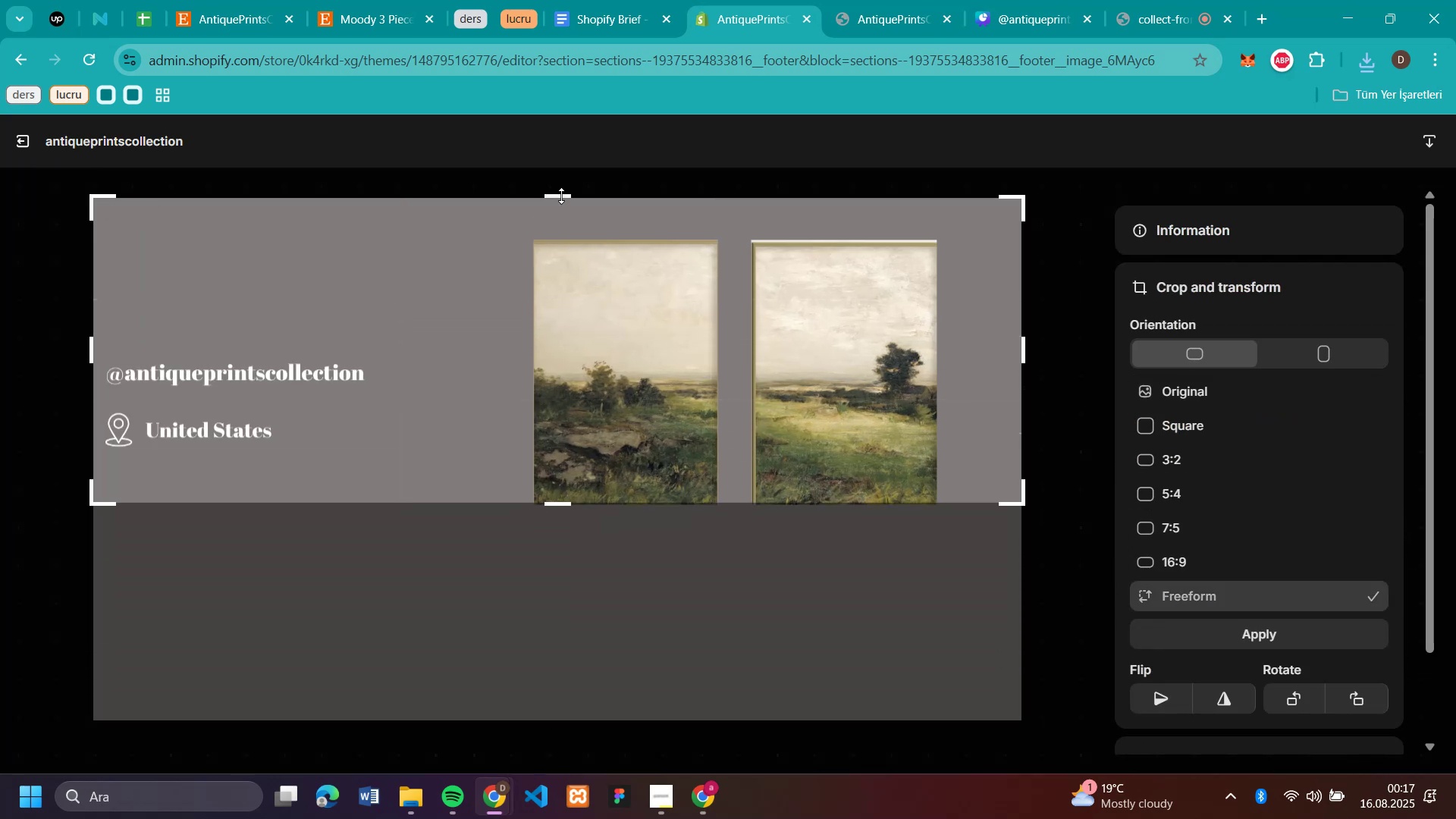 
left_click_drag(start_coordinate=[560, 196], to_coordinate=[563, 239])
 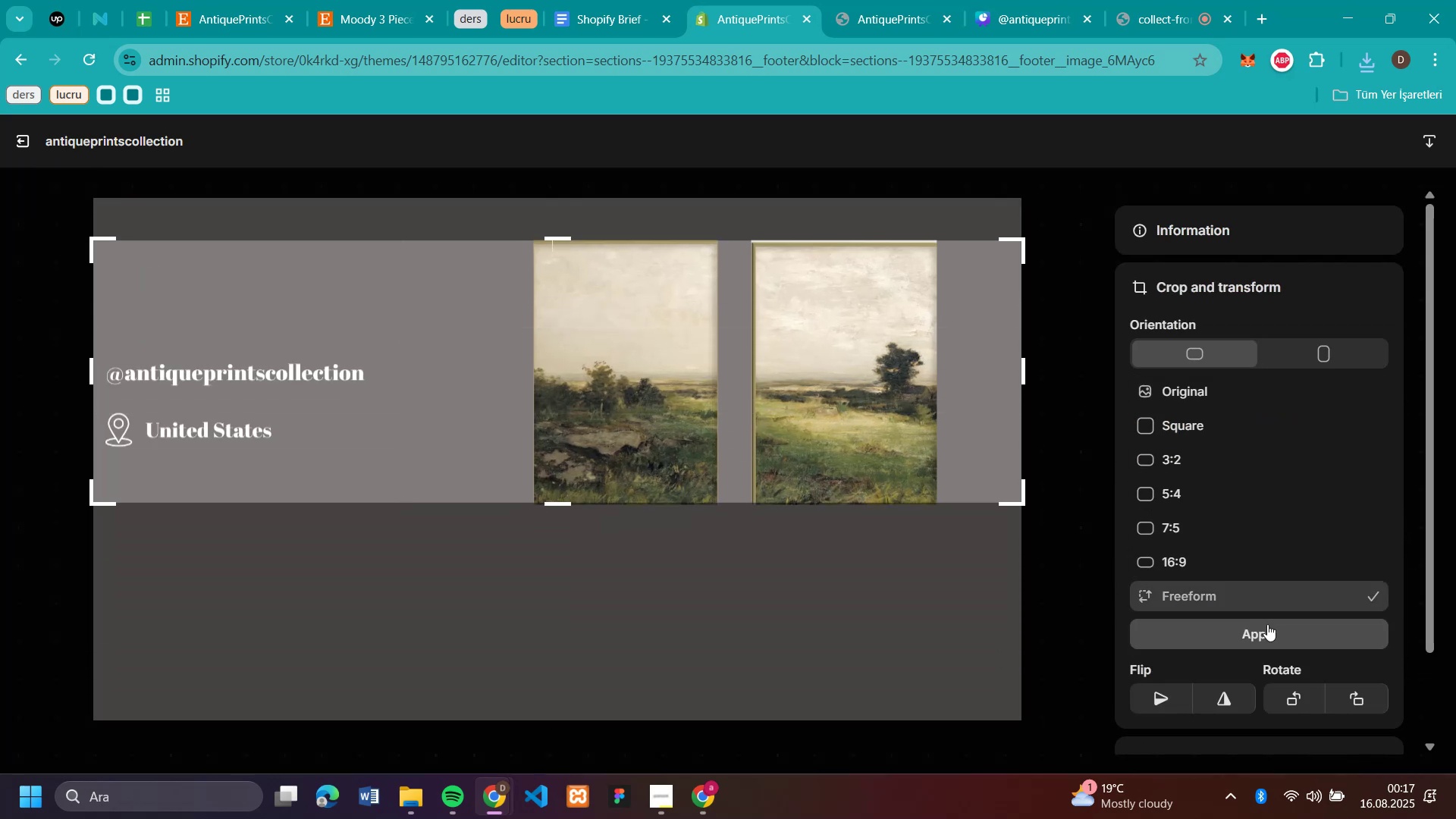 
left_click([1265, 629])
 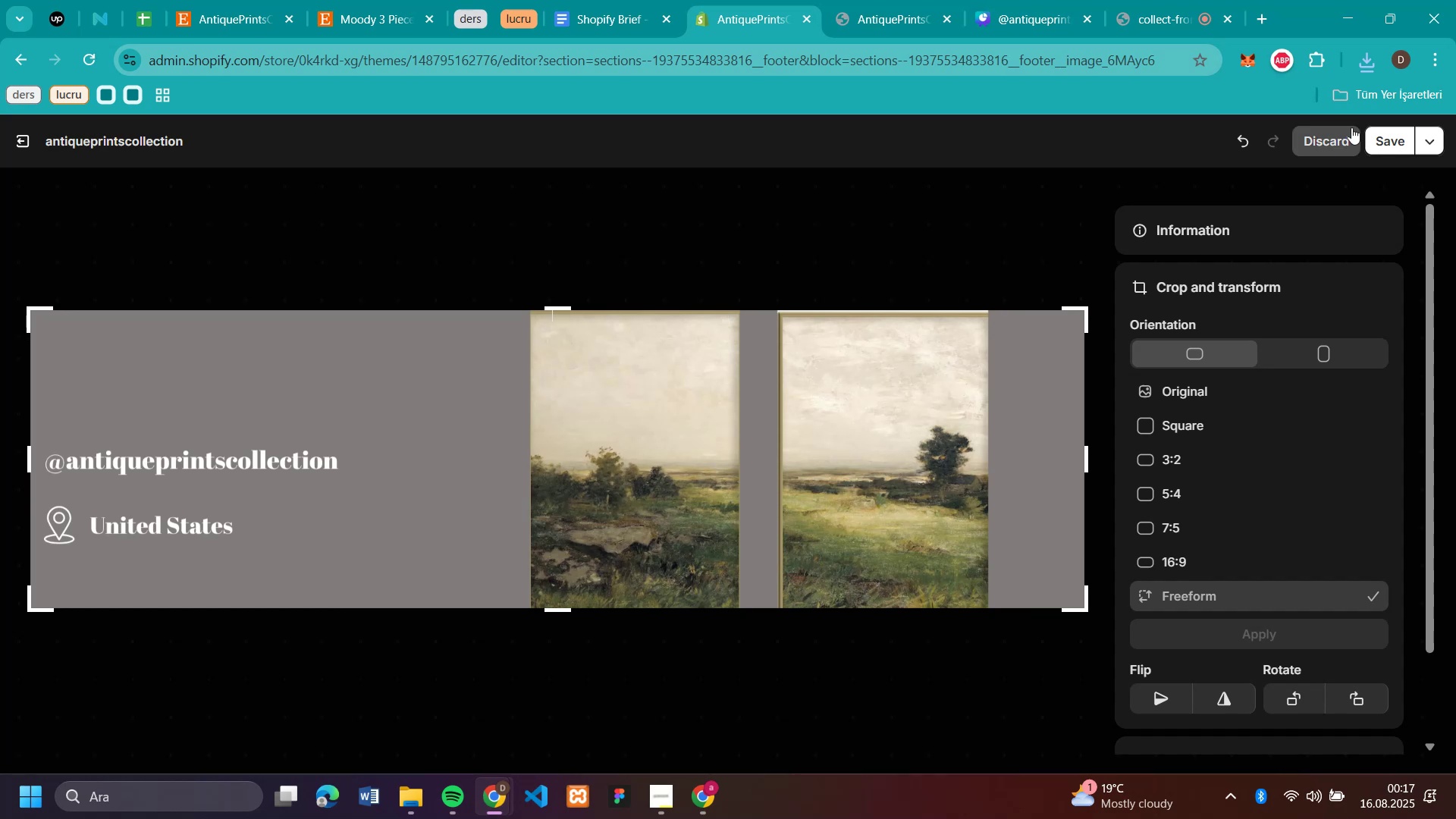 
left_click([1373, 138])
 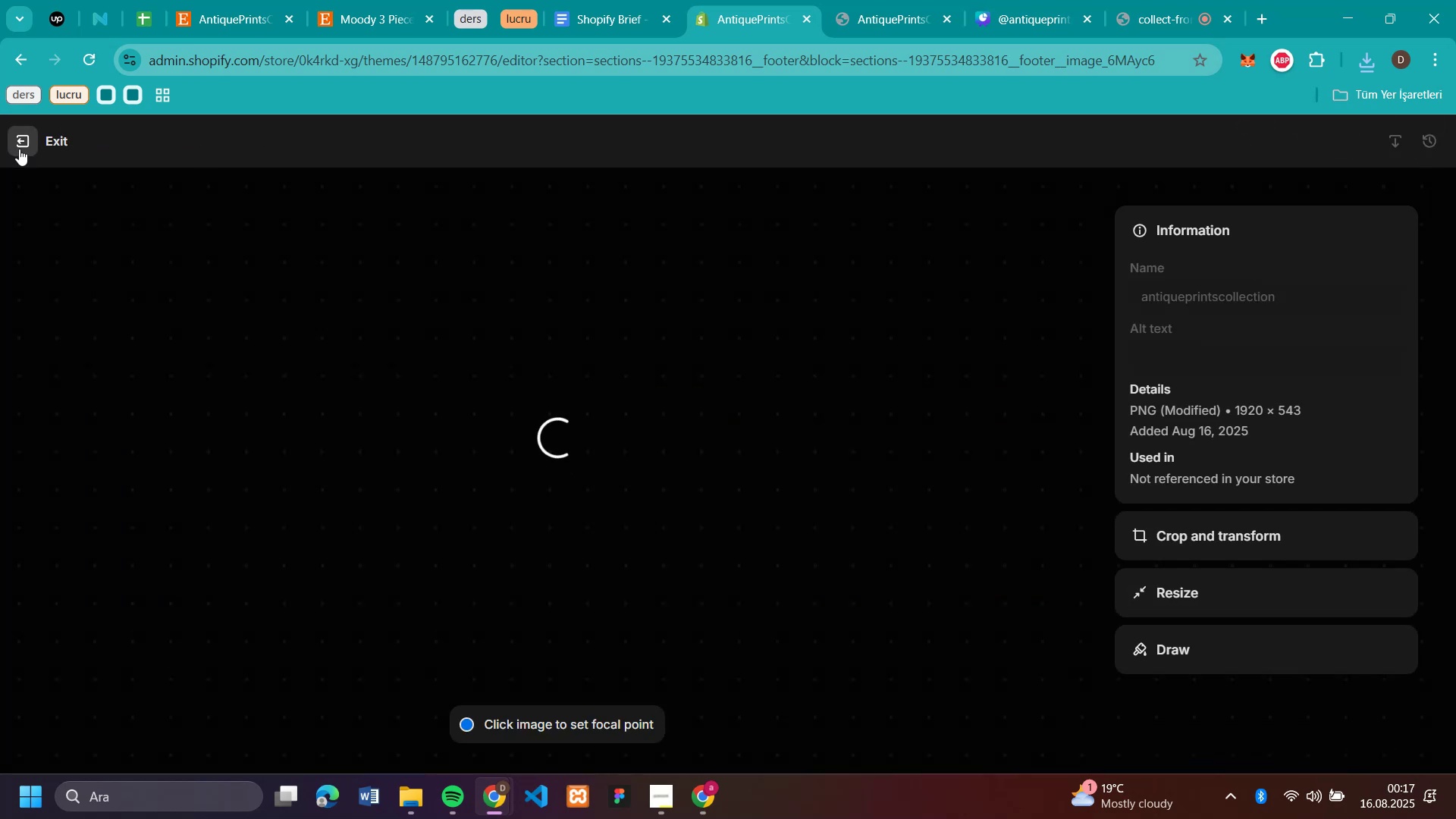 
wait(8.42)
 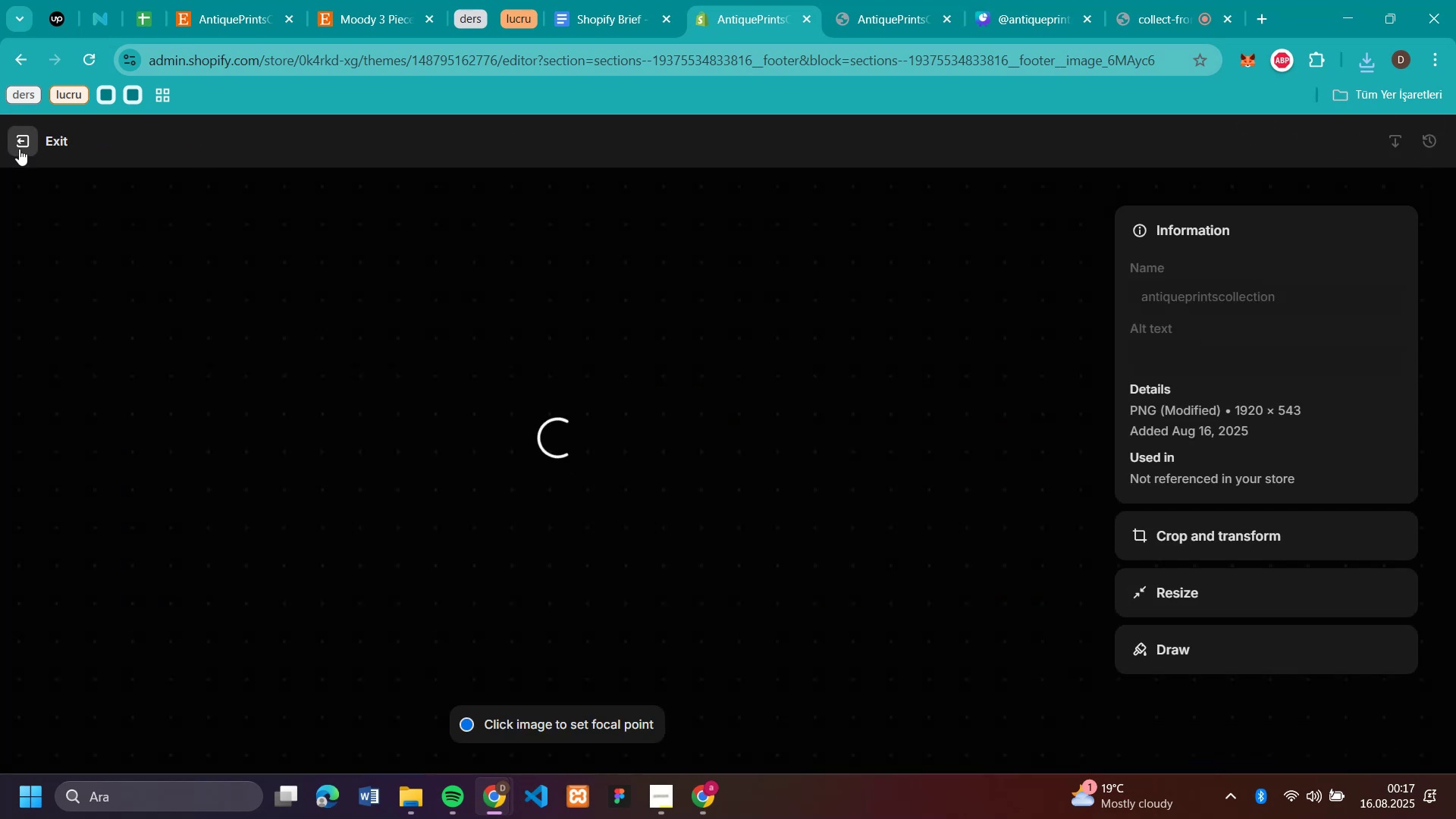 
left_click([19, 149])
 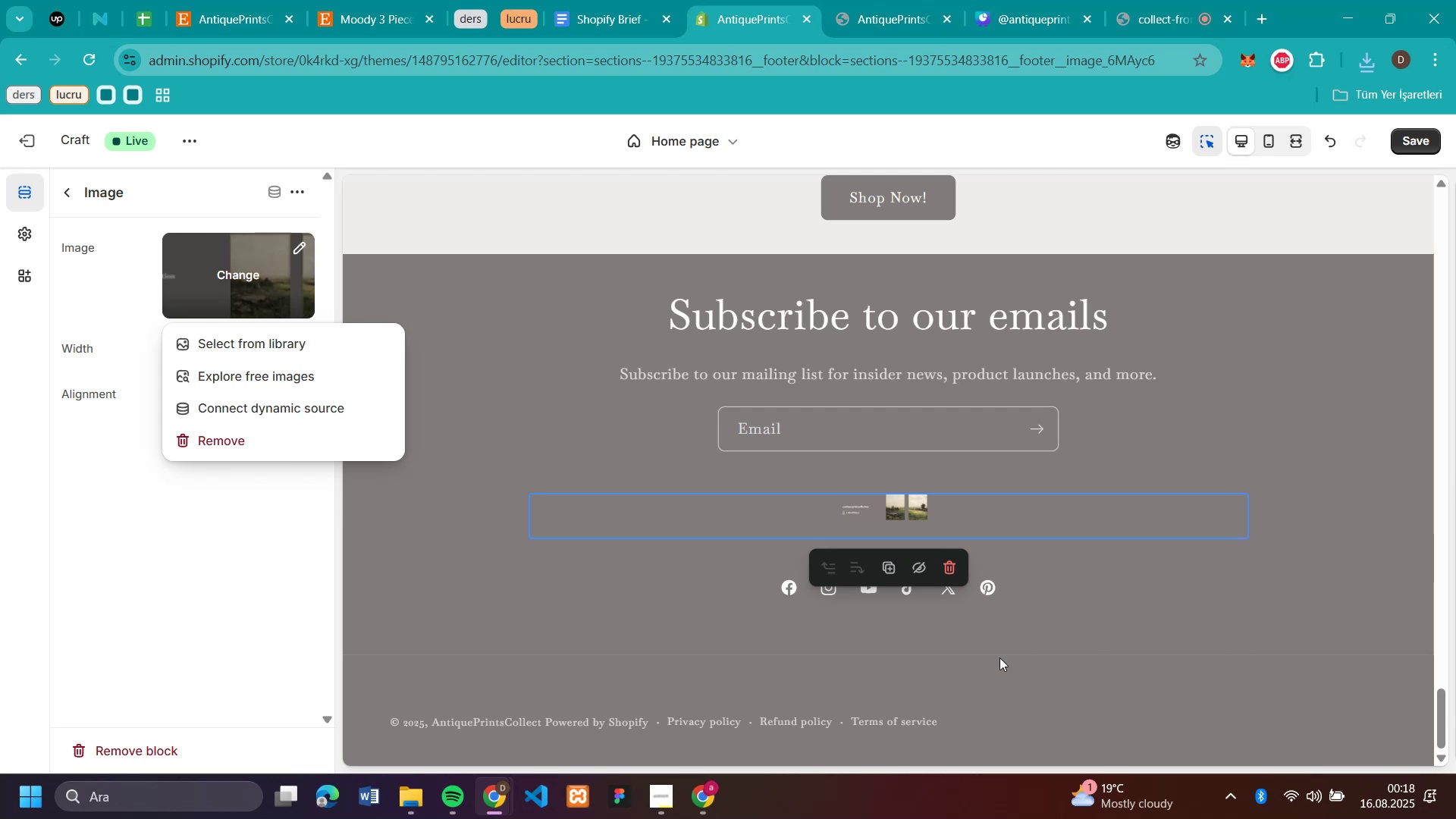 
left_click([224, 566])
 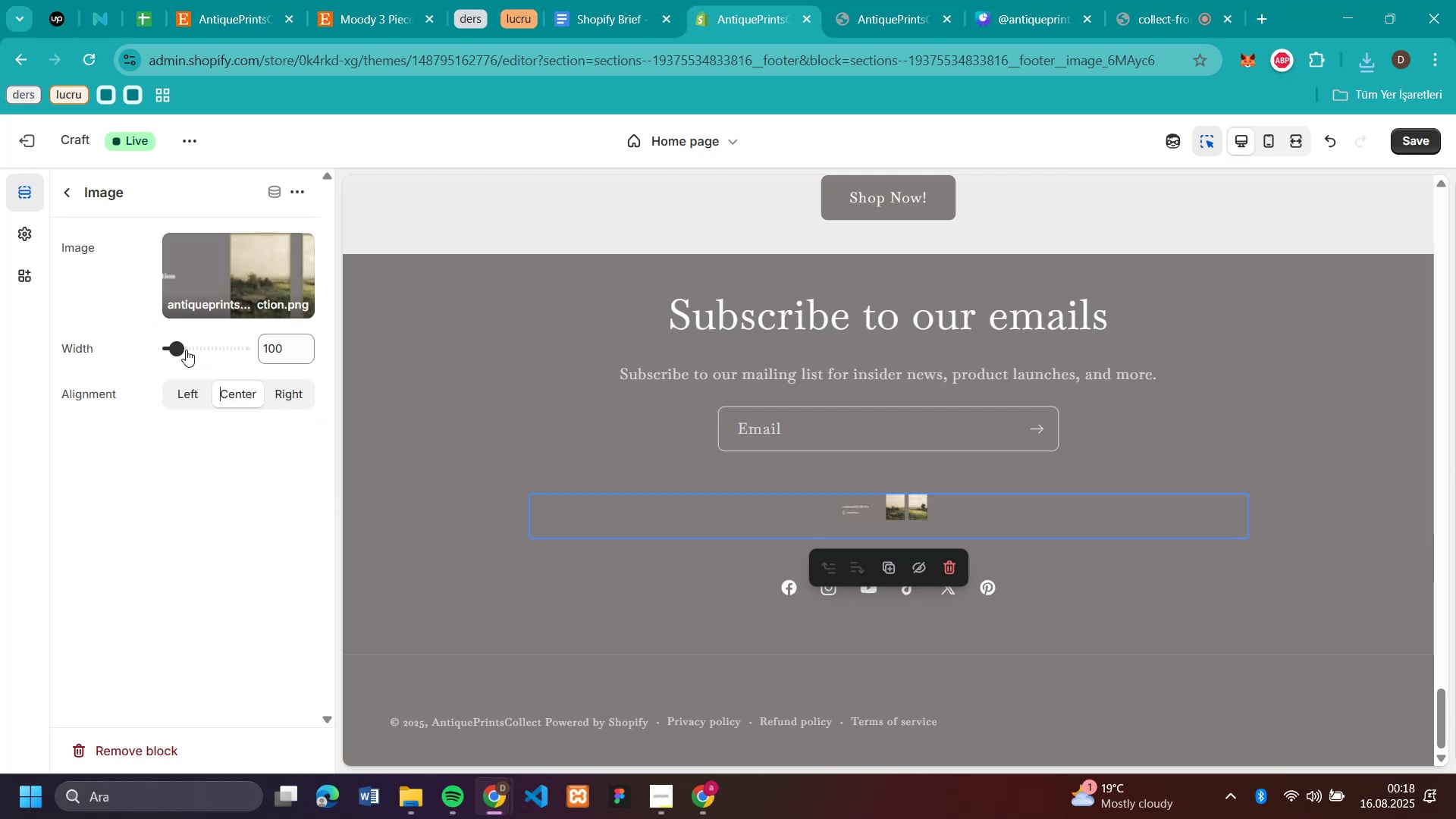 
left_click_drag(start_coordinate=[180, 347], to_coordinate=[212, 356])
 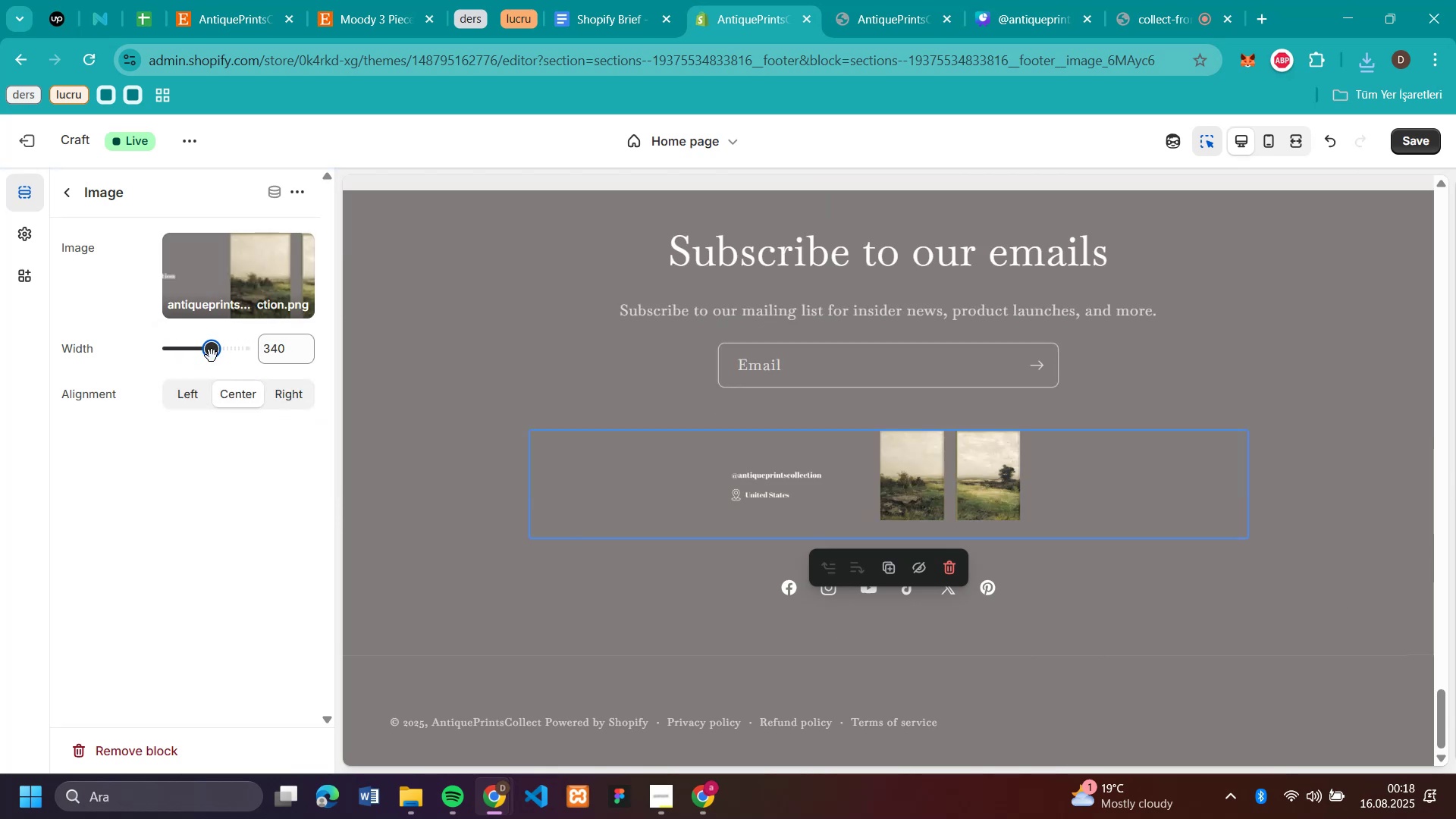 
left_click_drag(start_coordinate=[212, 355], to_coordinate=[299, 364])
 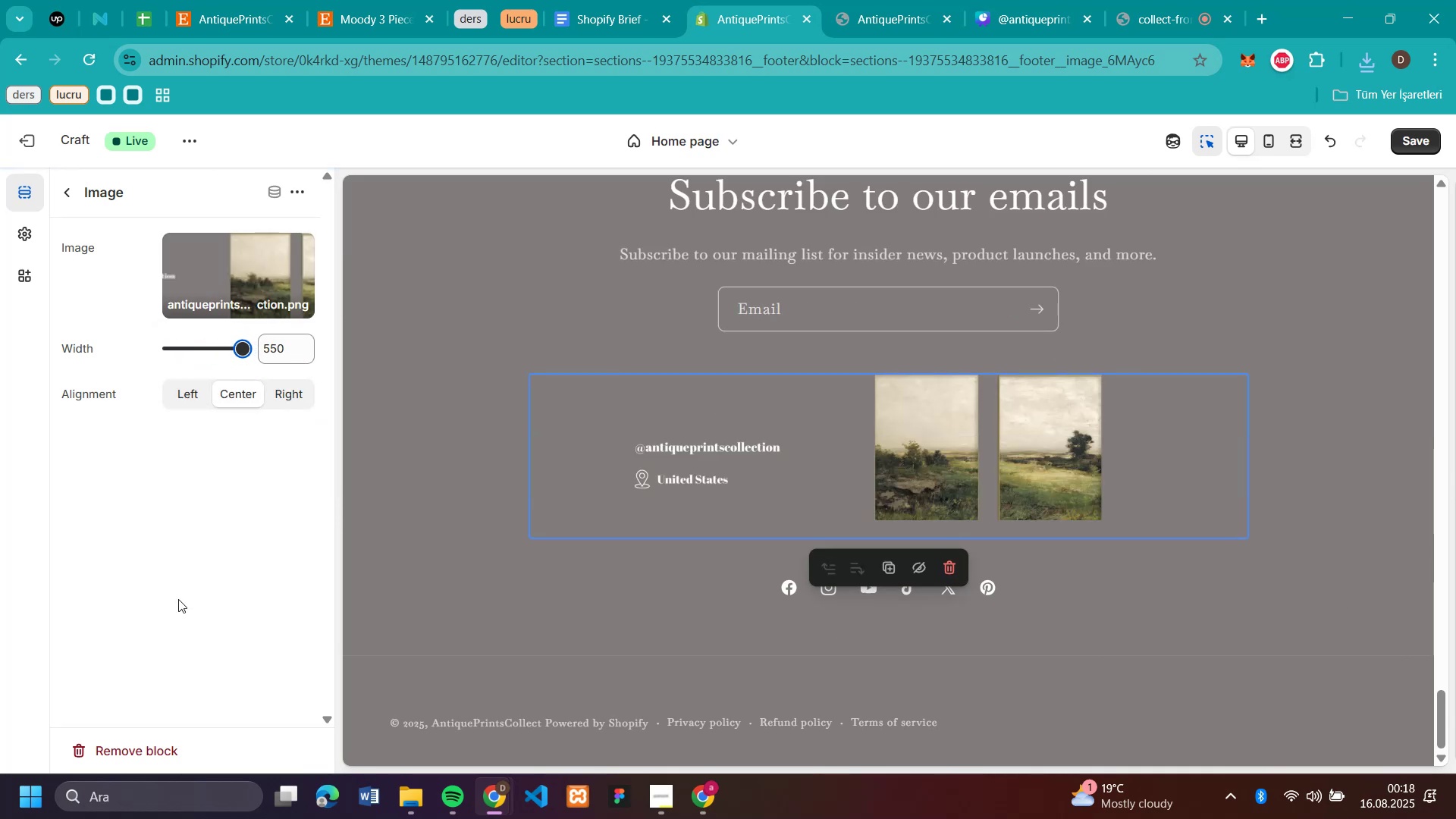 
left_click([187, 525])
 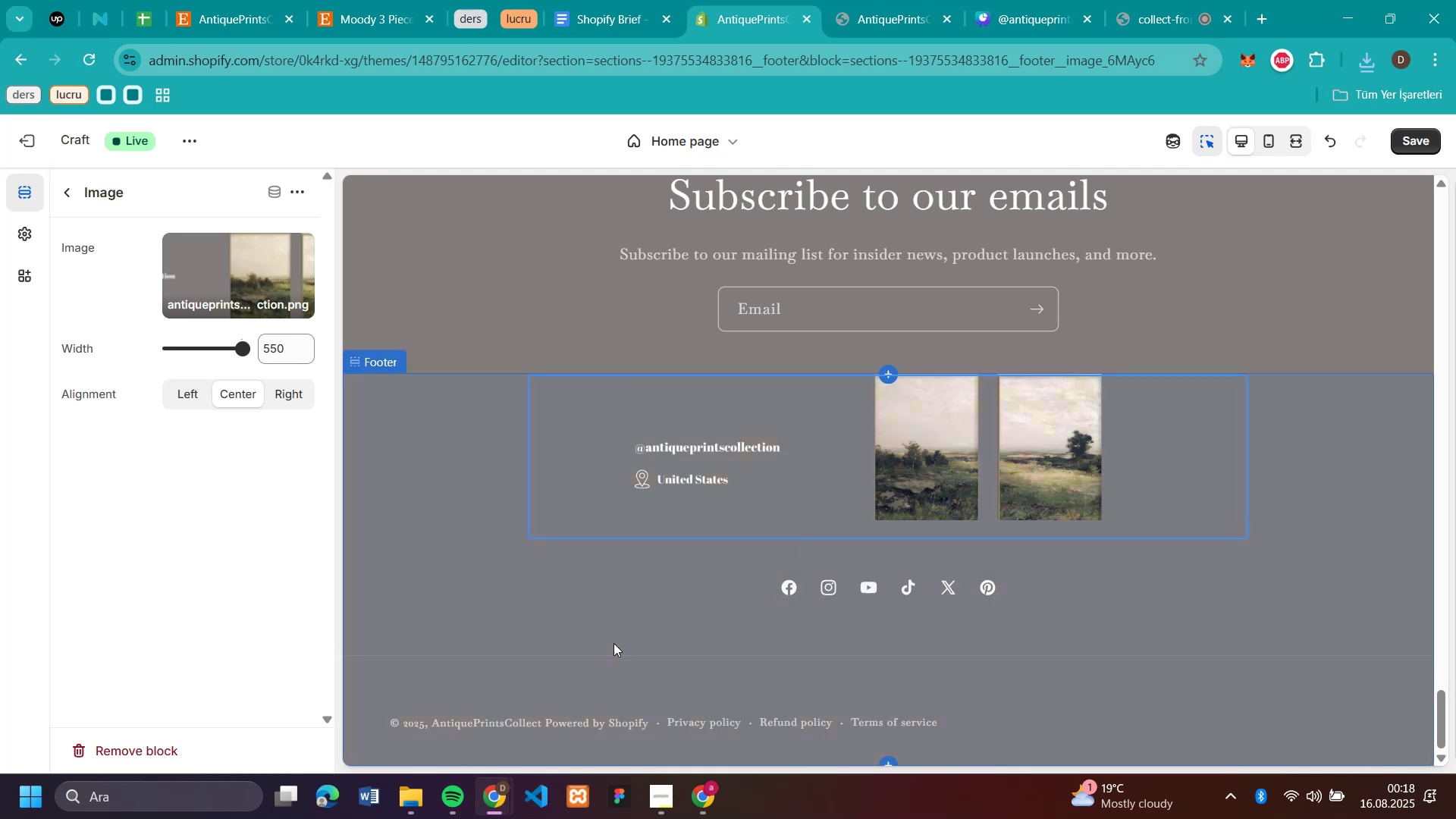 
scroll: coordinate [618, 623], scroll_direction: down, amount: 1.0
 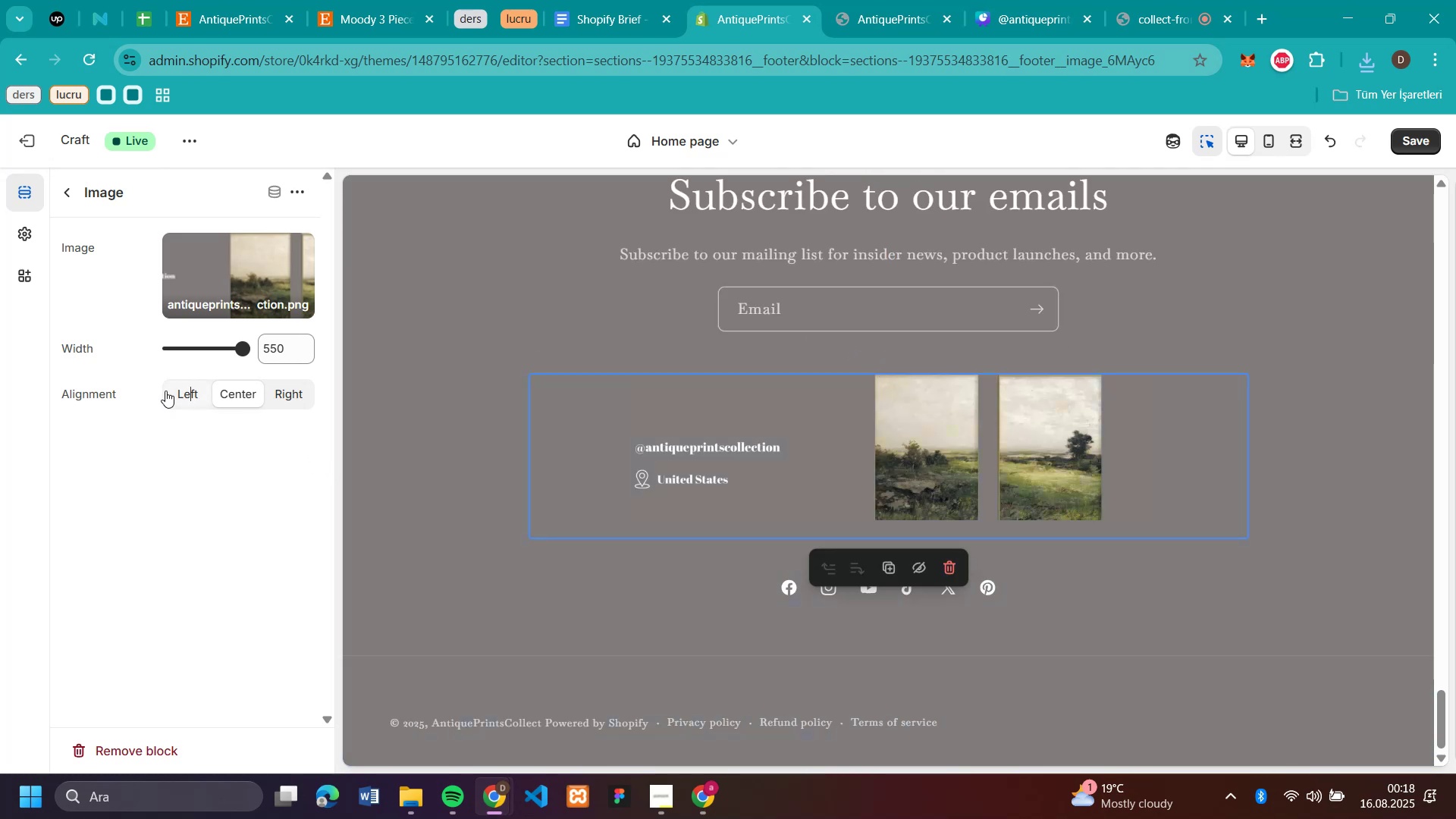 
left_click([165, 391])
 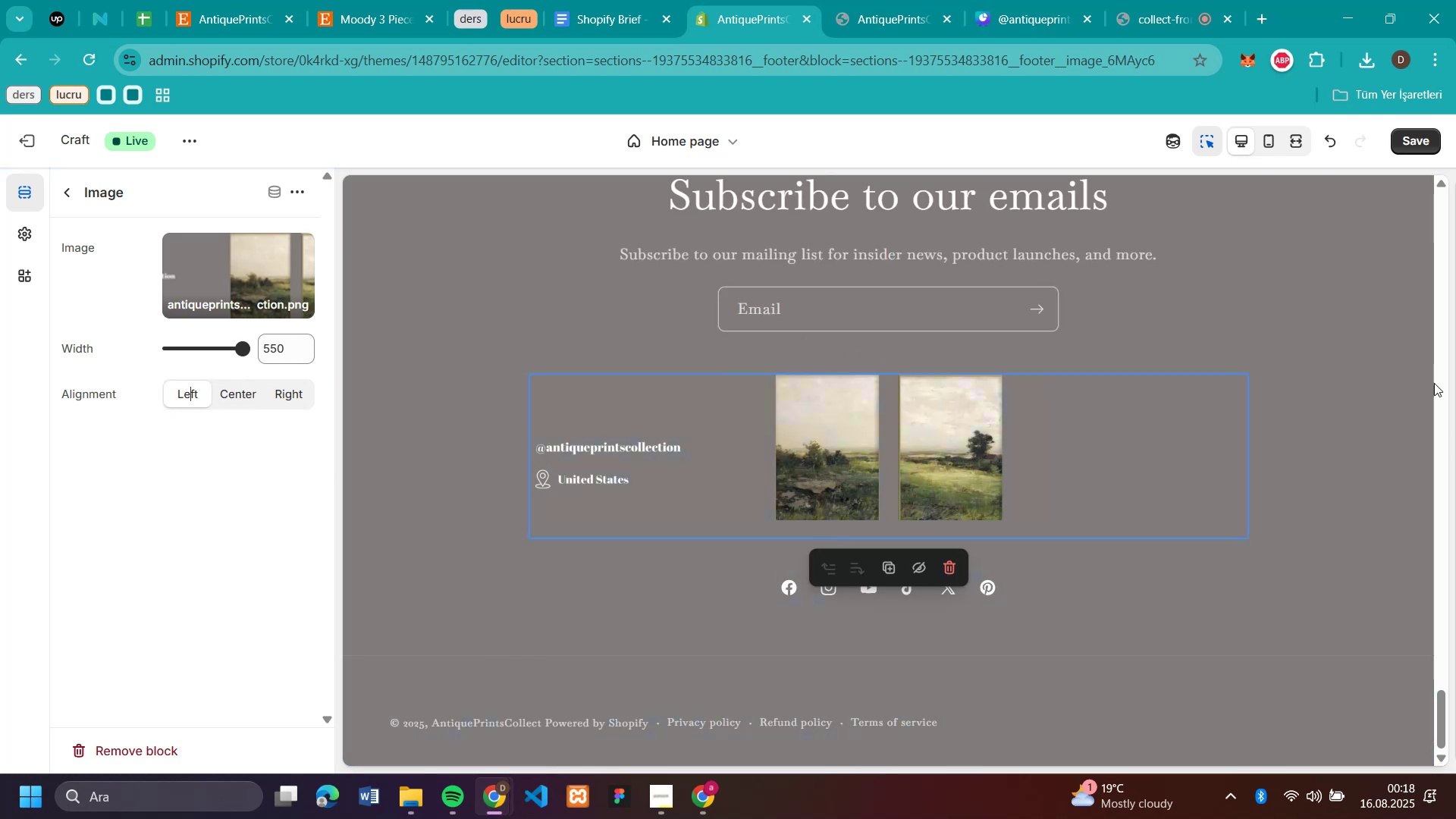 
wait(5.14)
 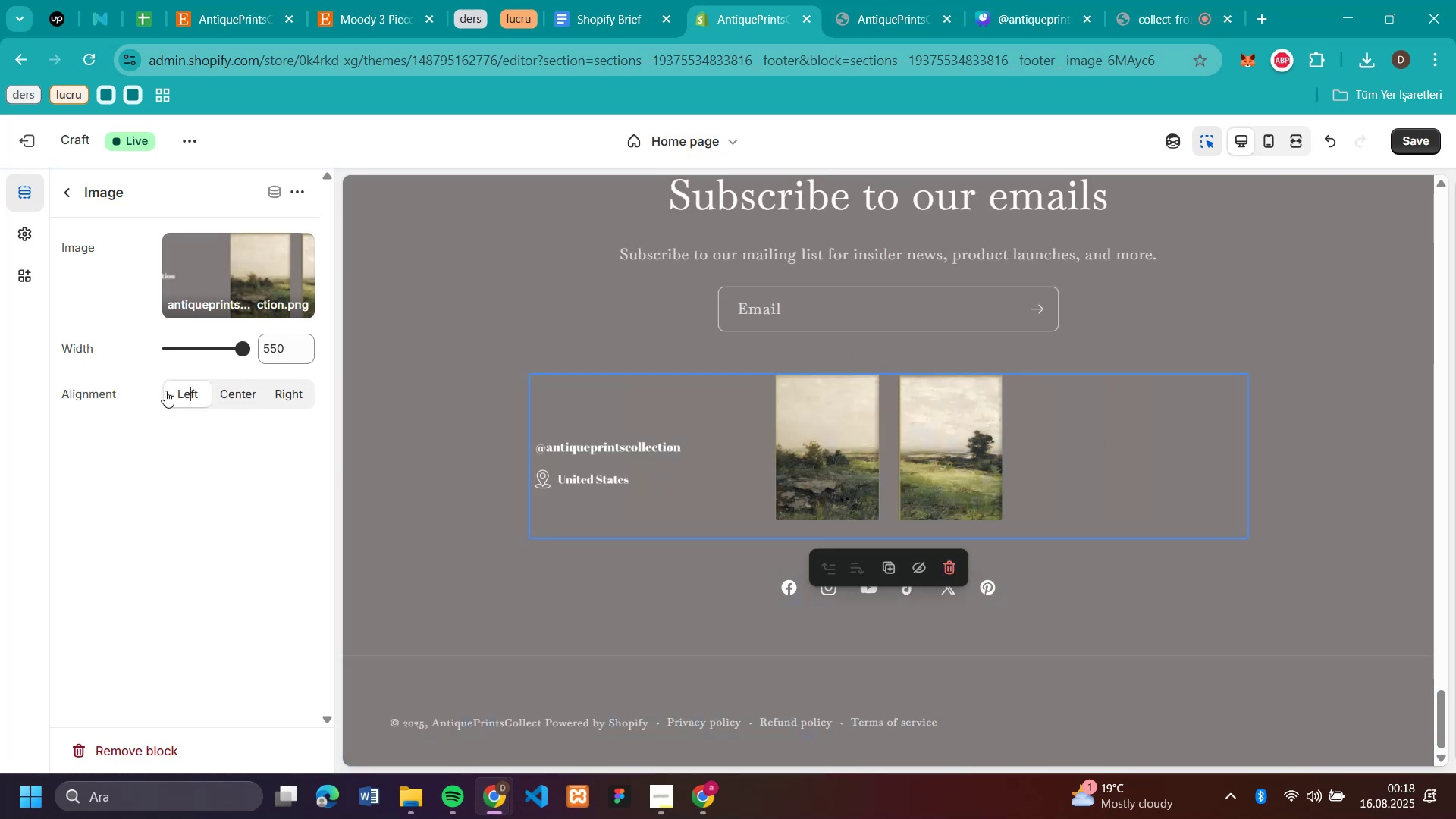 
left_click([1401, 149])
 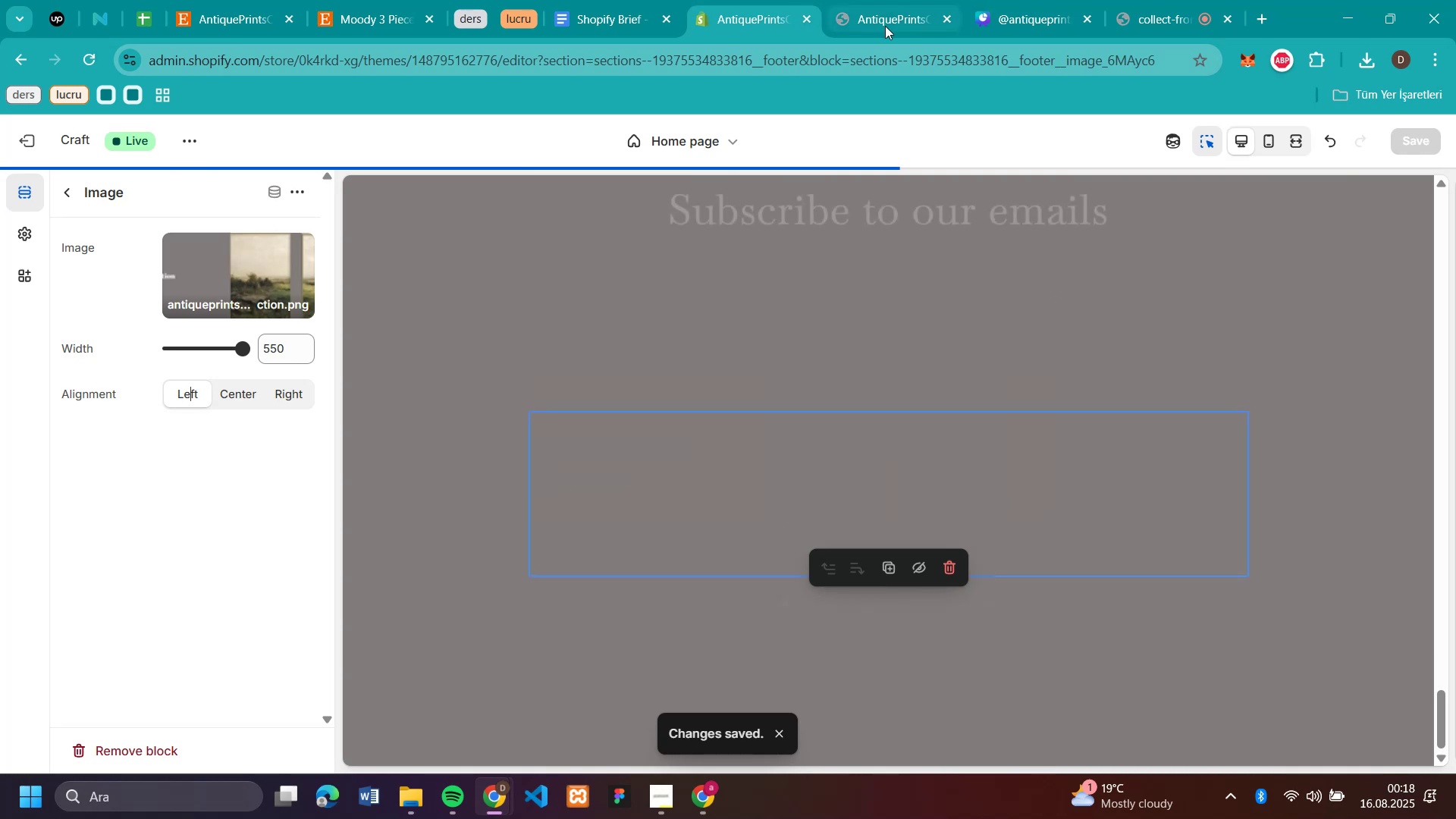 
left_click([860, 23])
 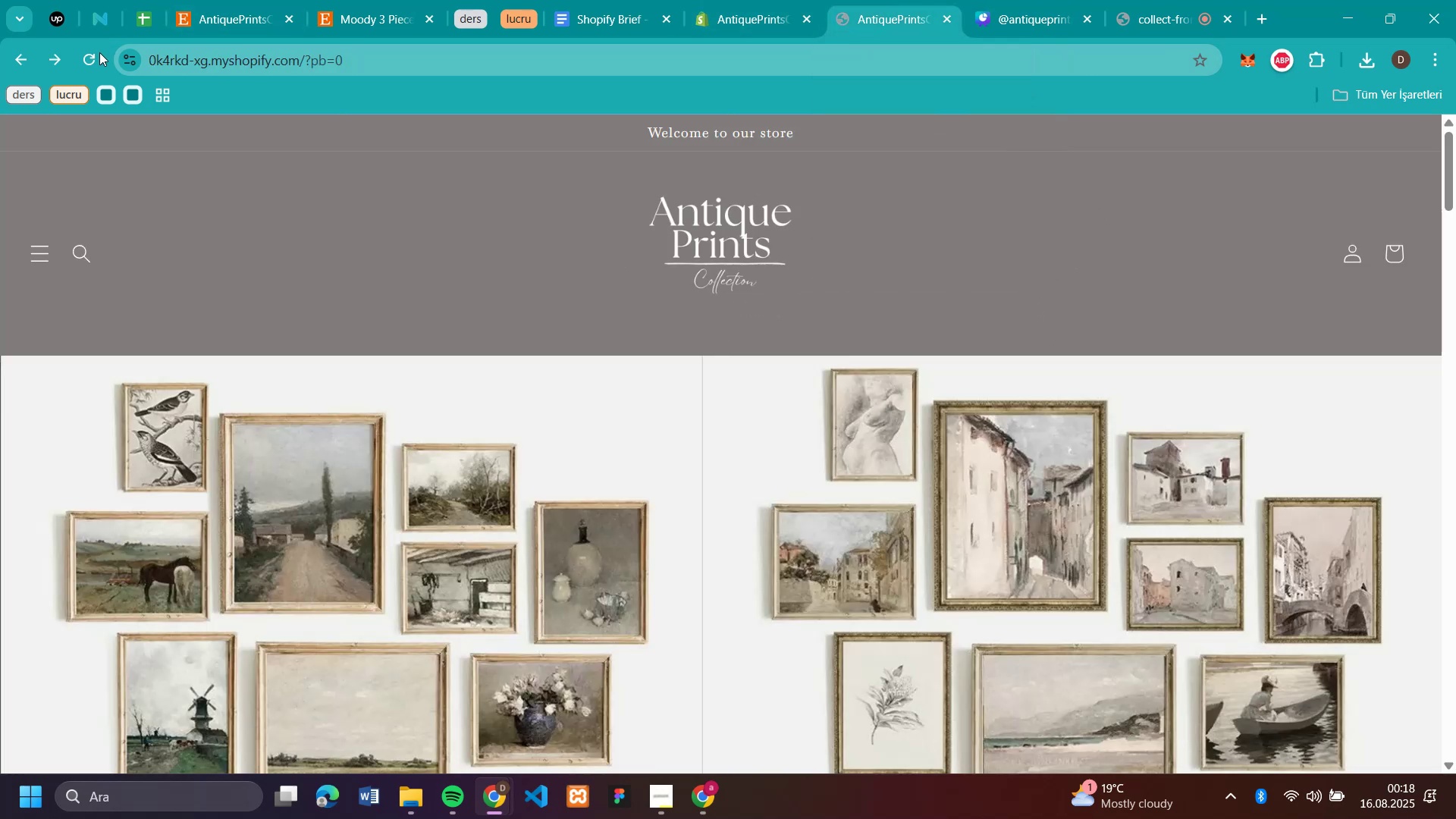 
left_click([93, 61])
 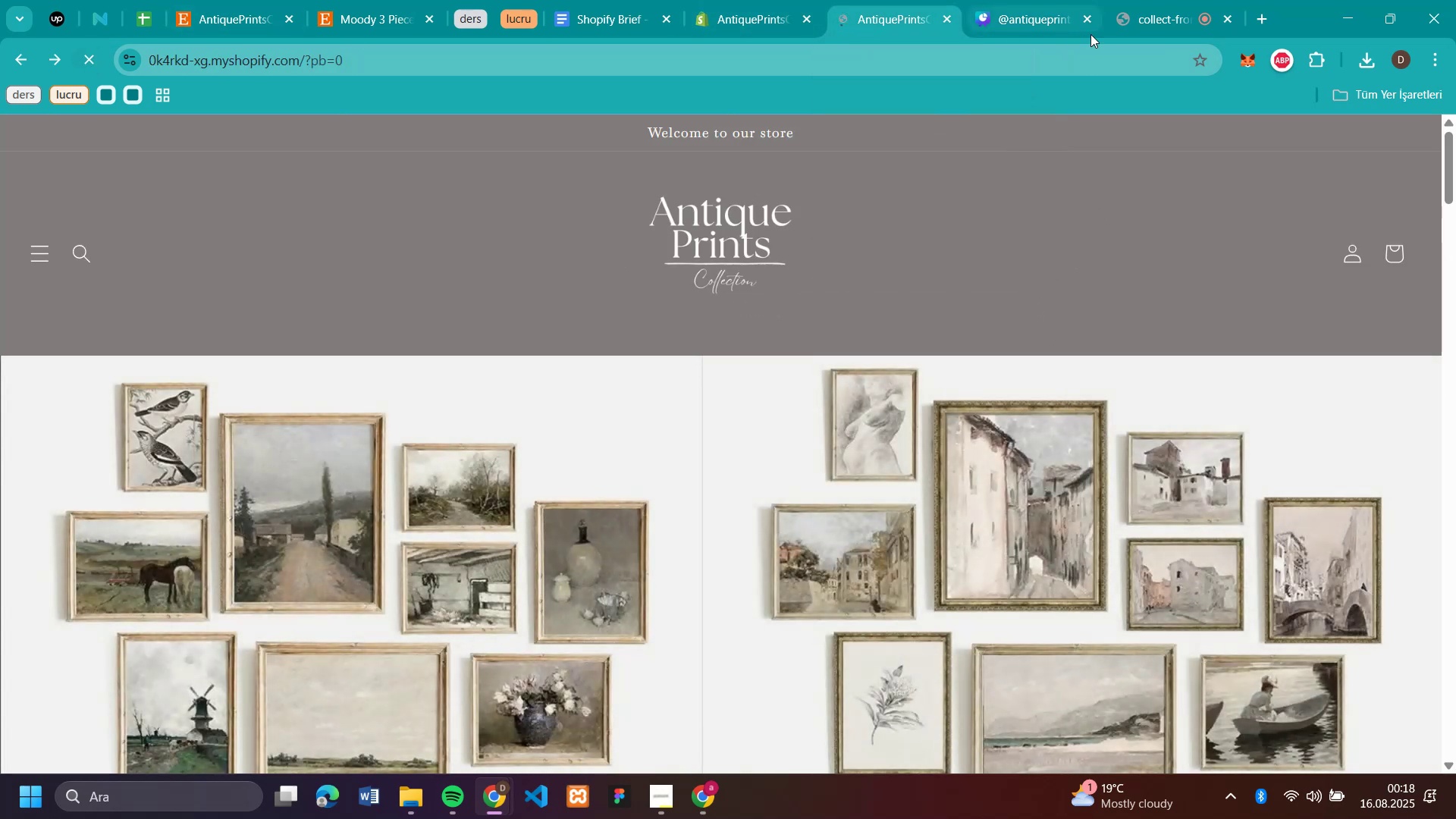 
left_click([1143, 20])
 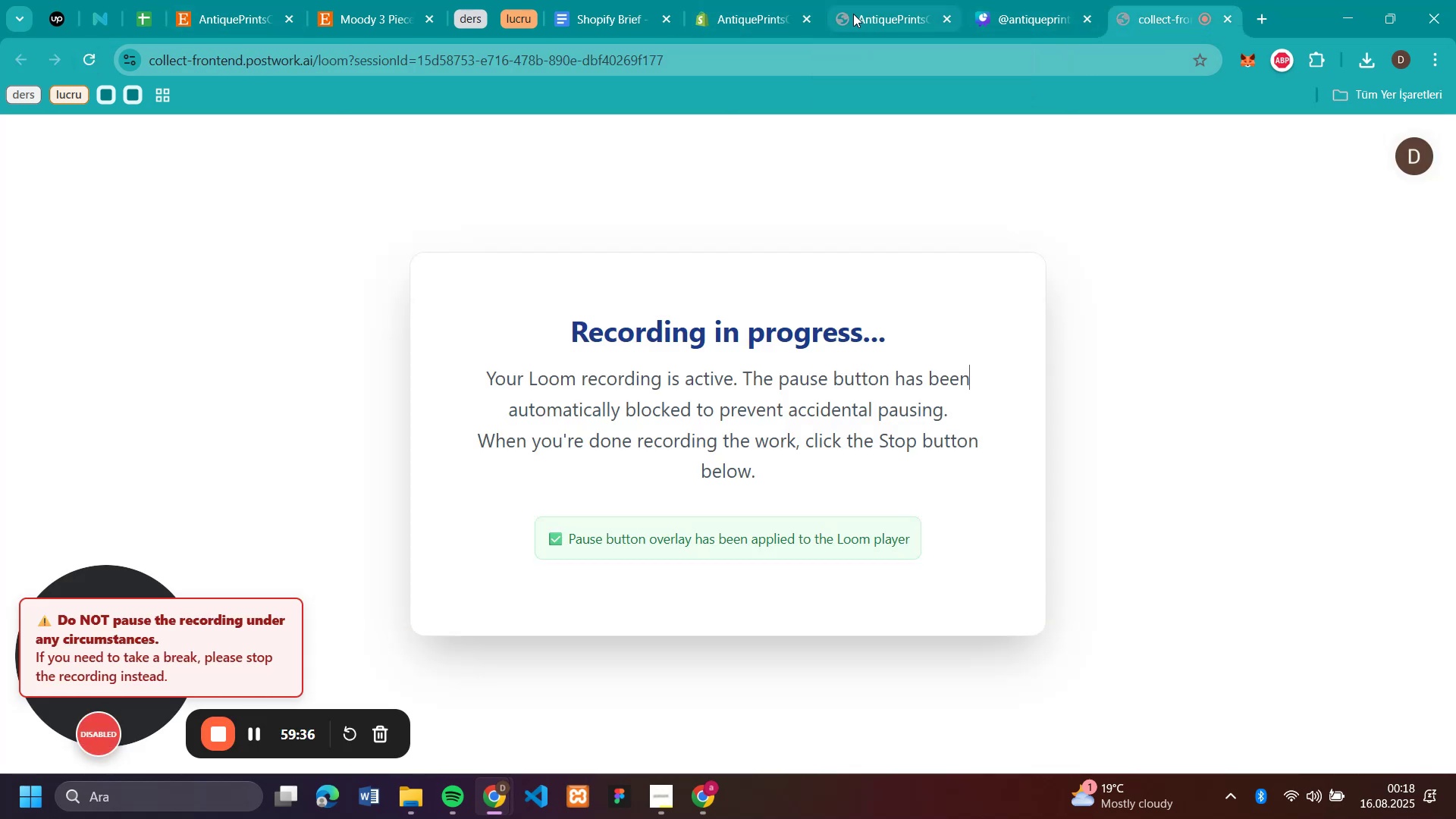 
left_click([872, 14])
 